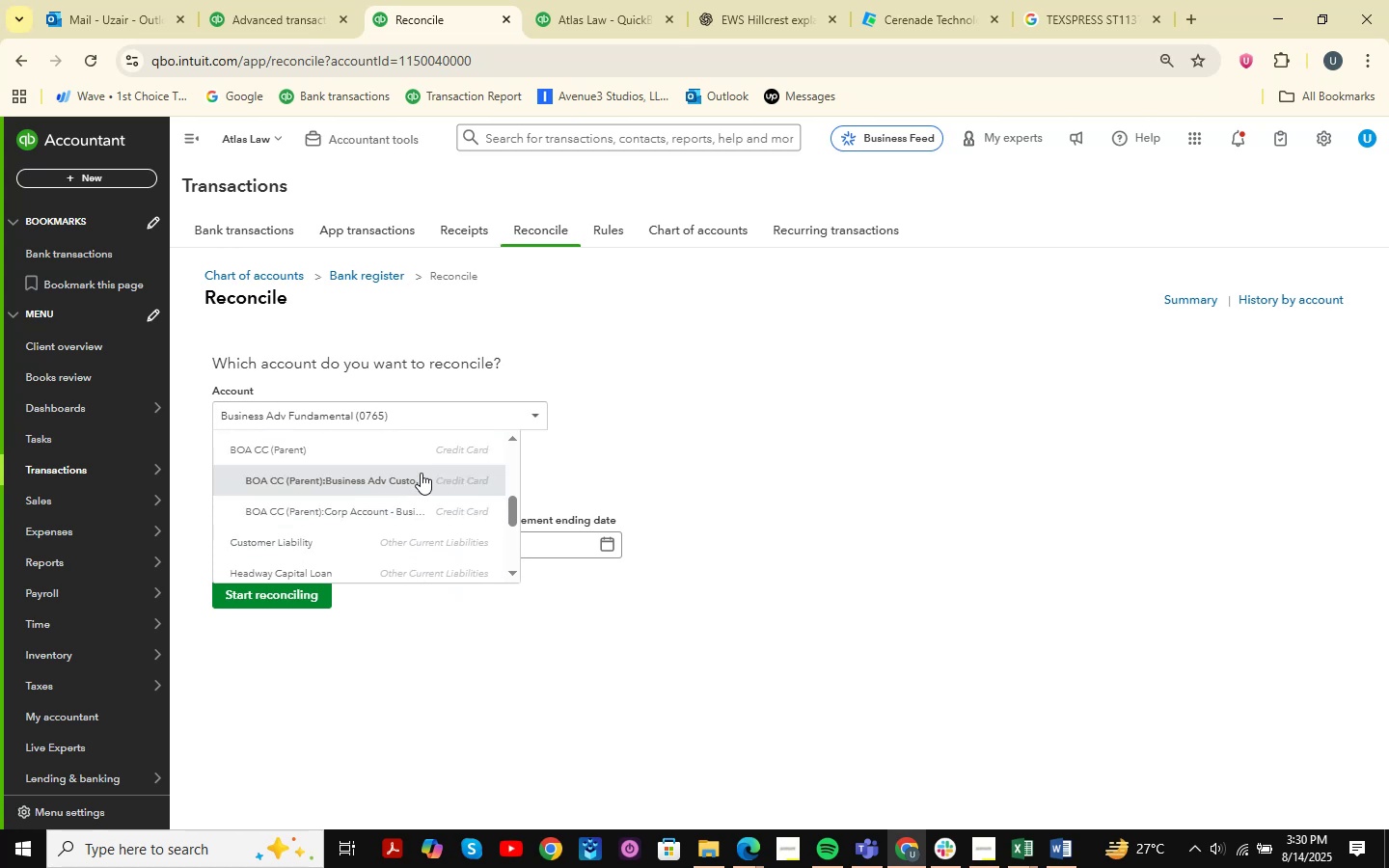 
left_click([439, 450])
 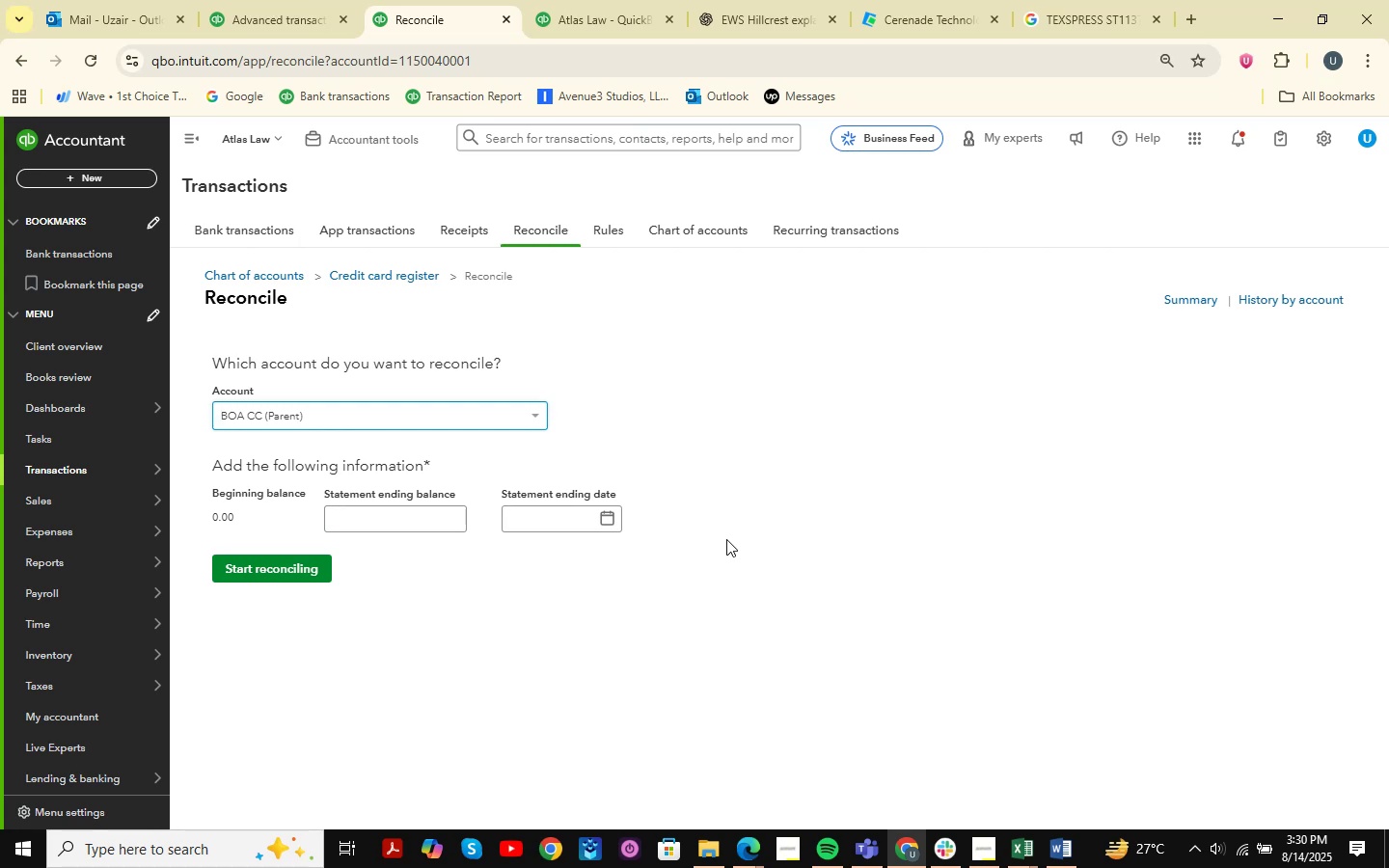 
wait(18.53)
 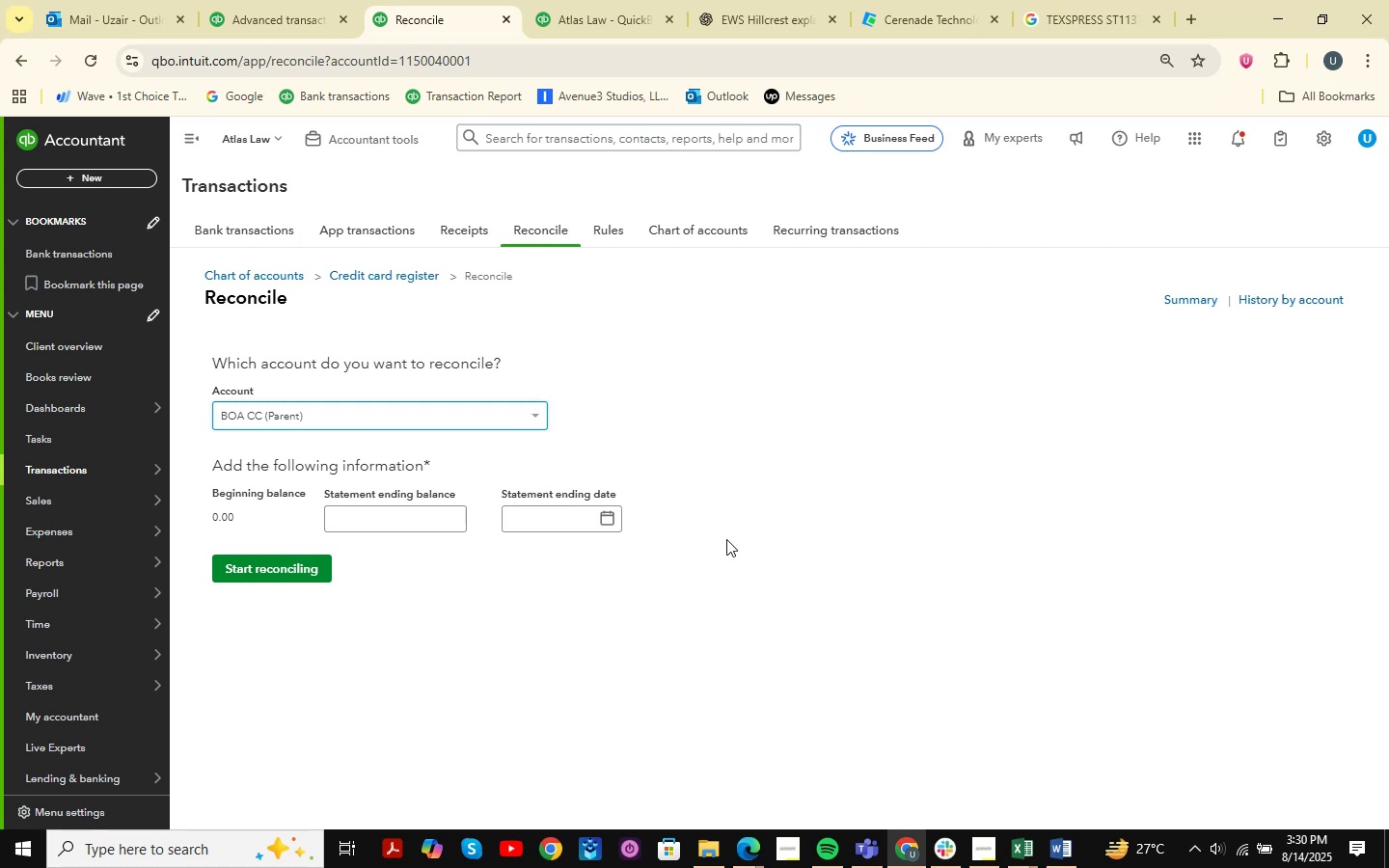 
left_click([643, 0])
 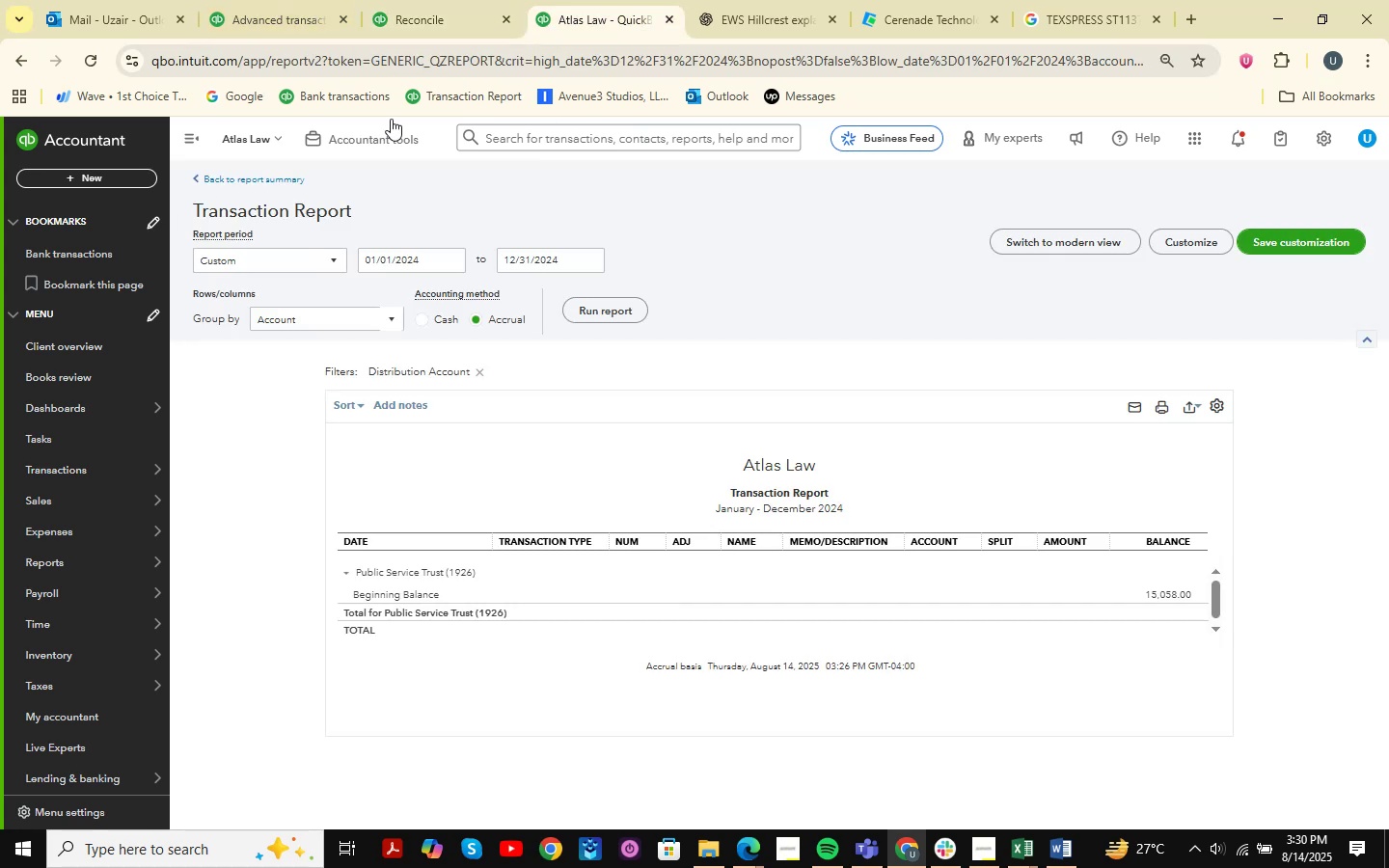 
left_click([442, 0])
 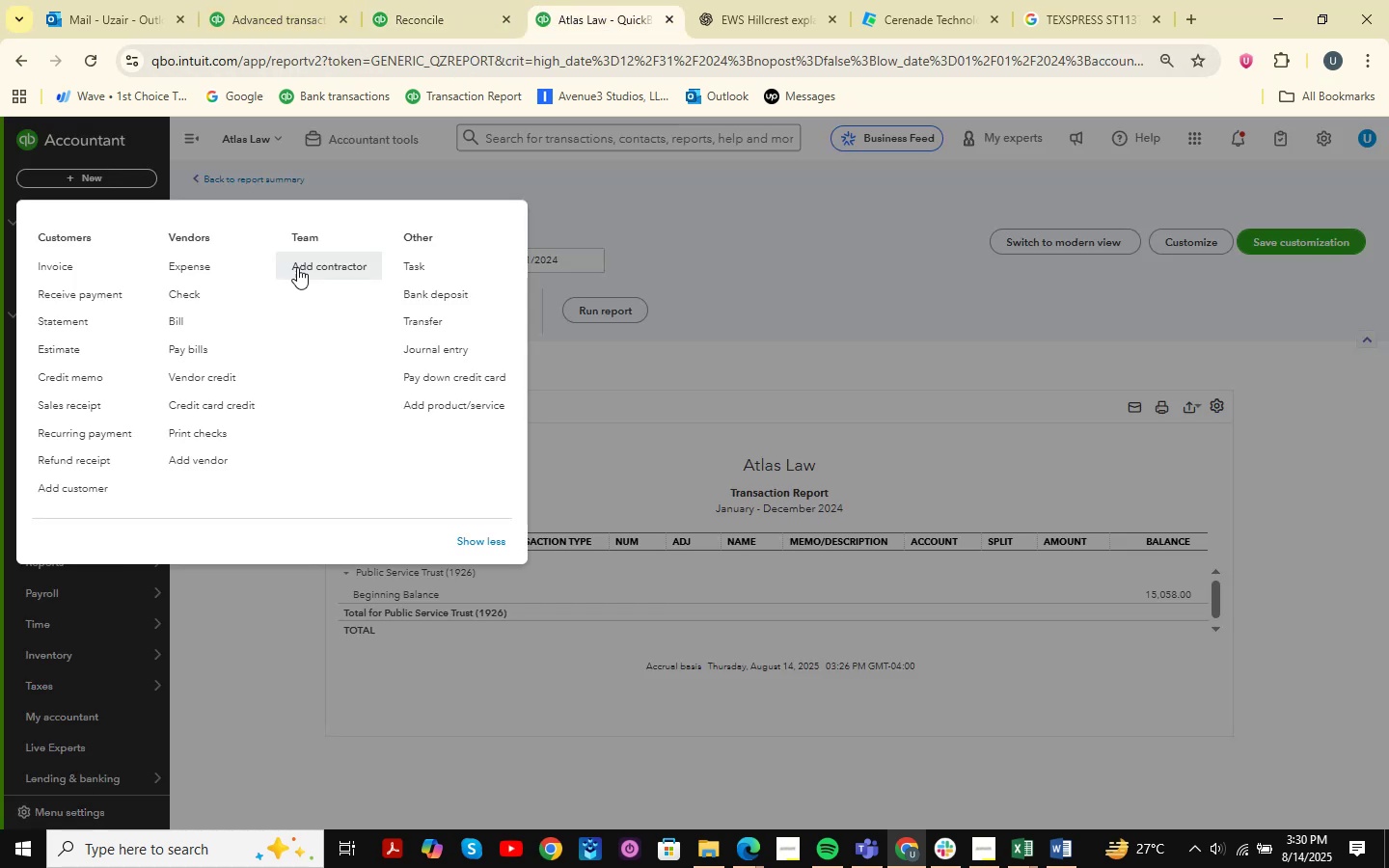 
left_click([426, 341])
 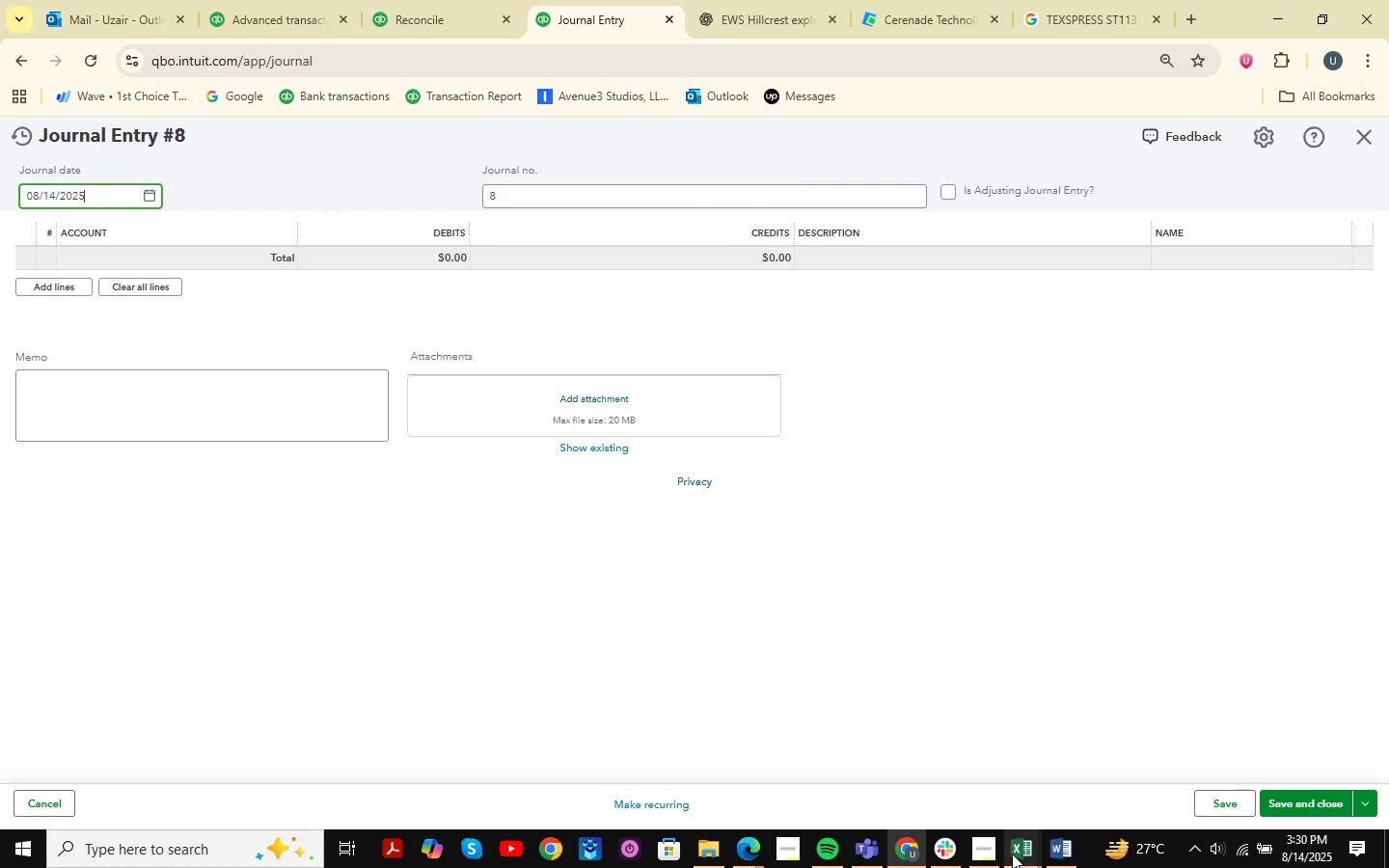 
mouse_move([1159, 755])
 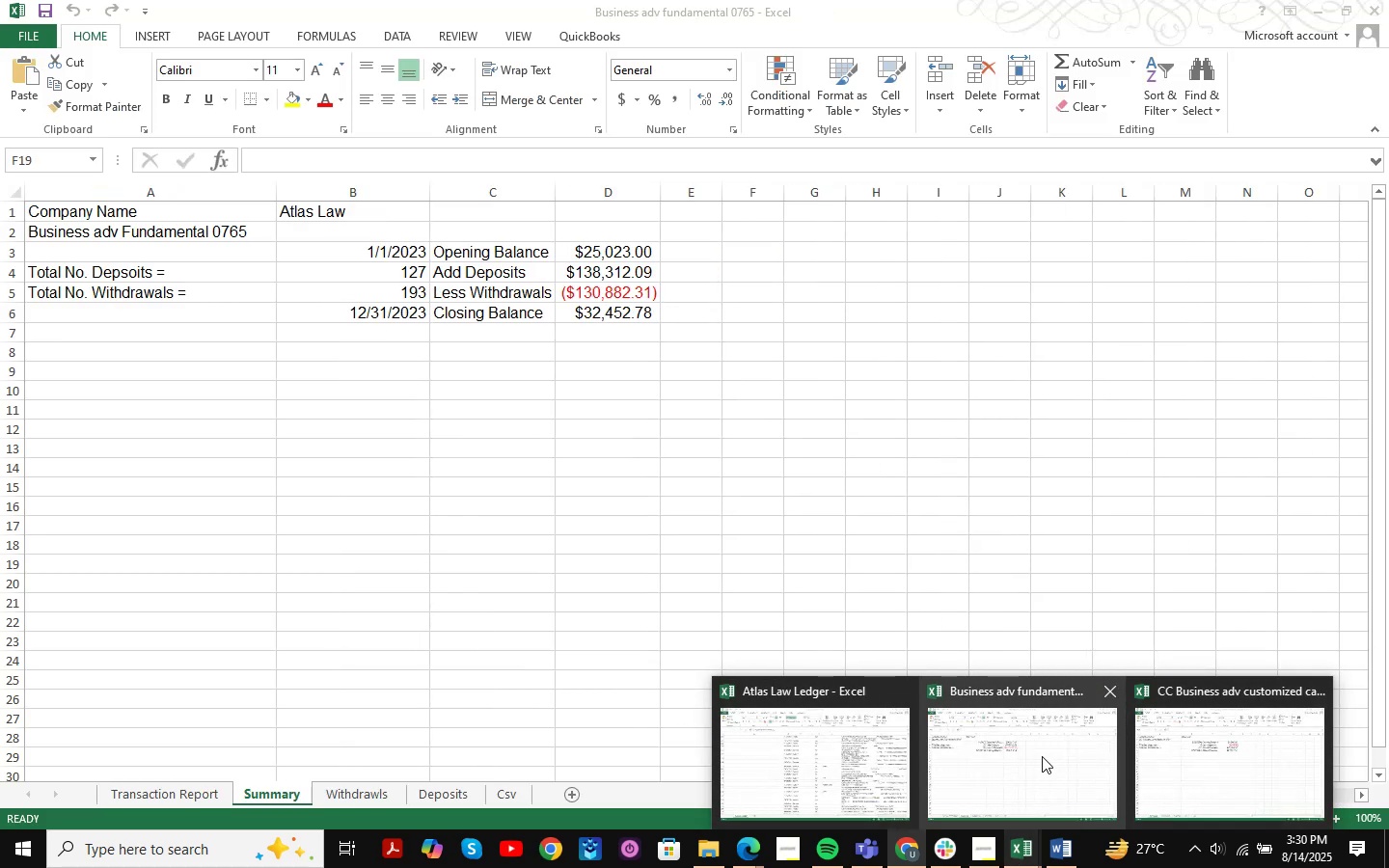 
left_click([1042, 756])
 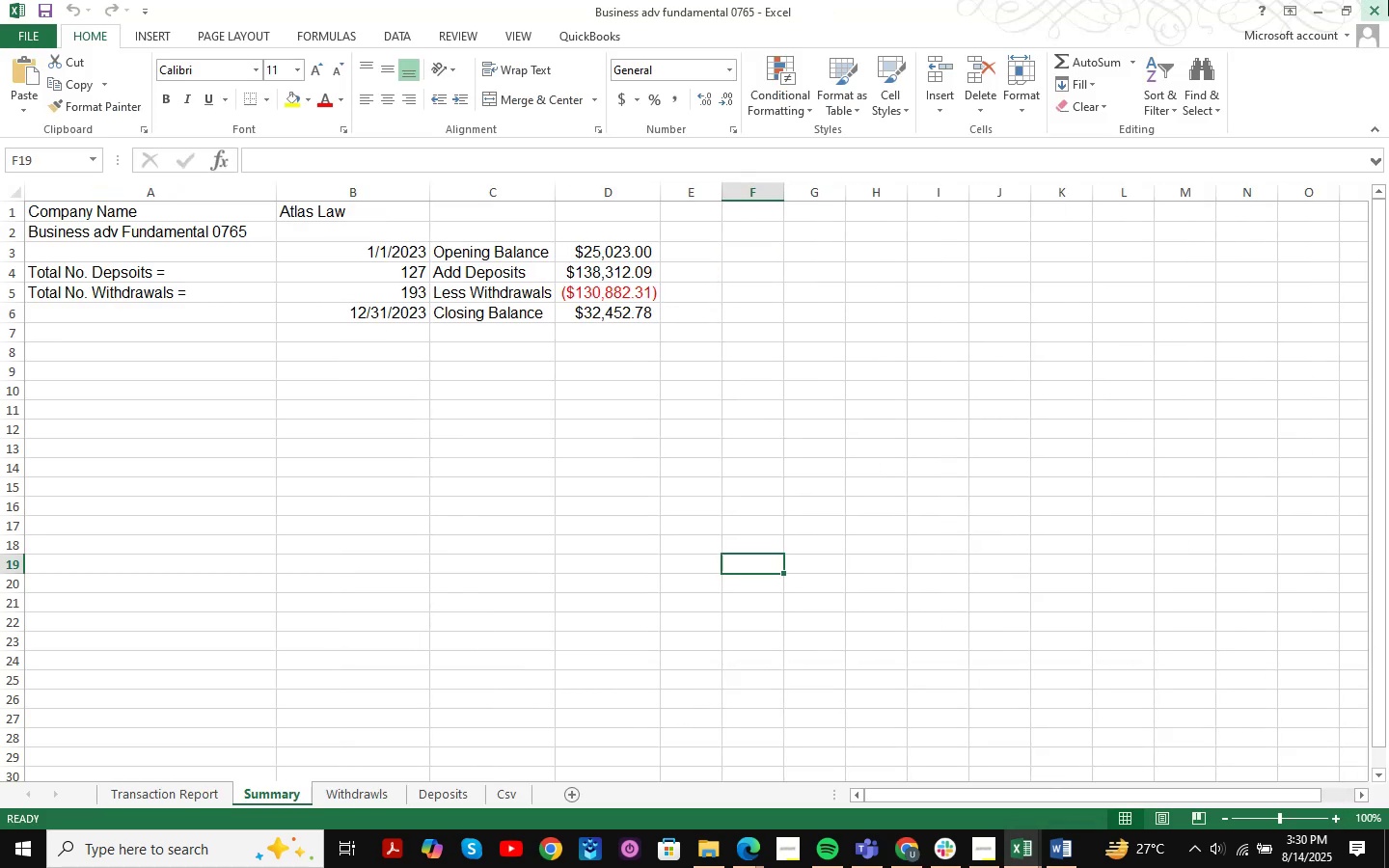 
left_click([1378, 7])
 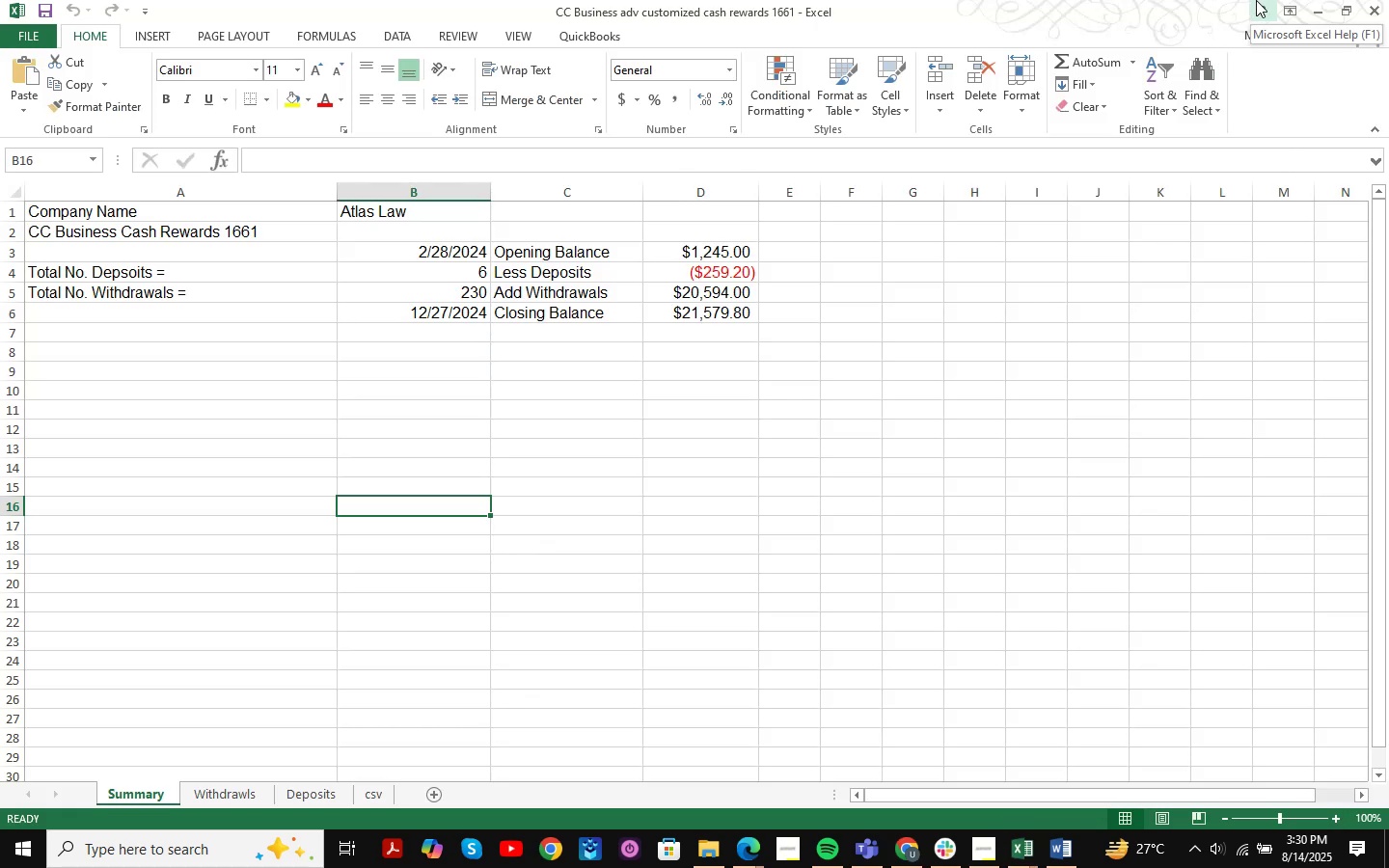 
left_click([1306, 13])
 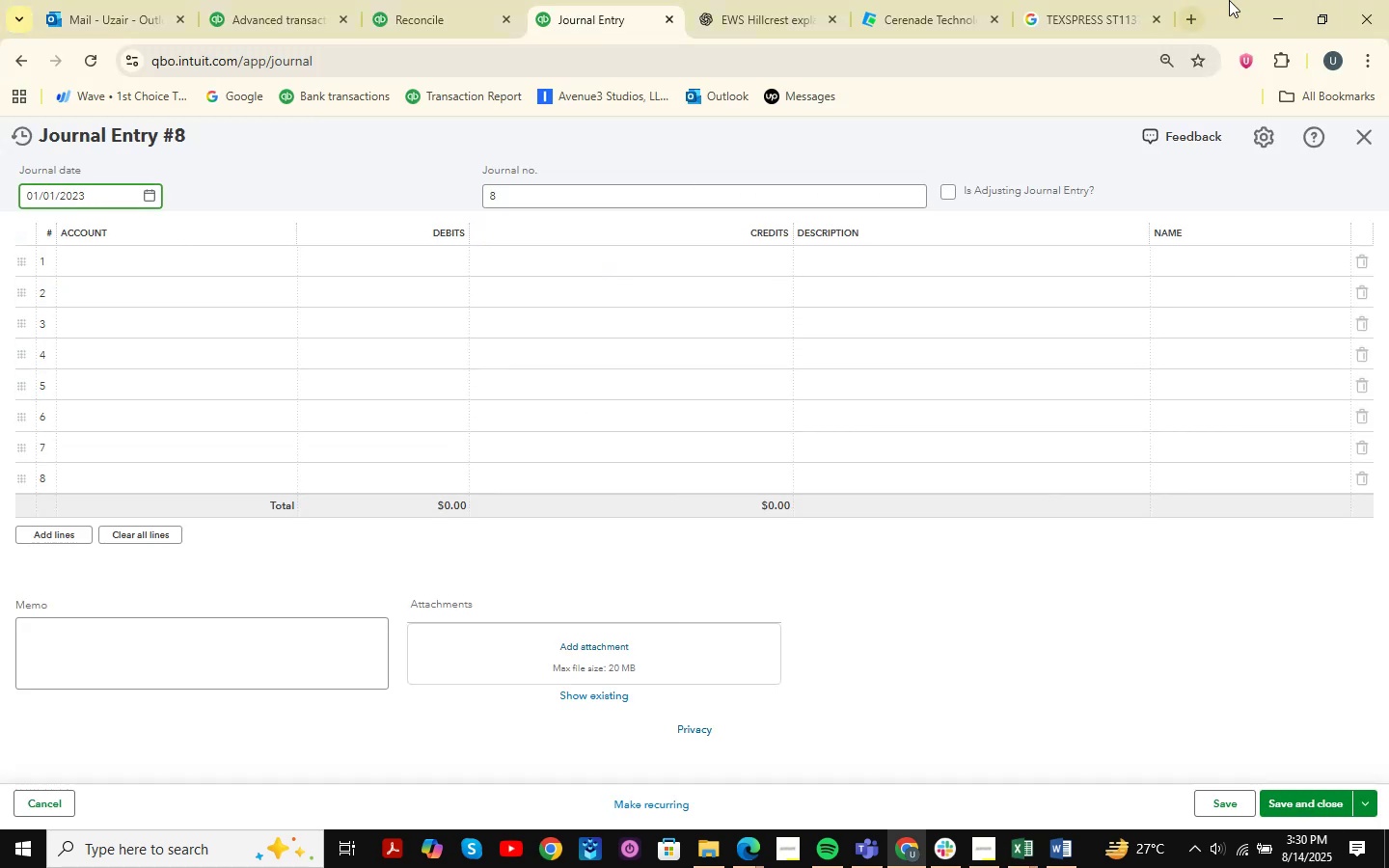 
left_click([1285, 28])
 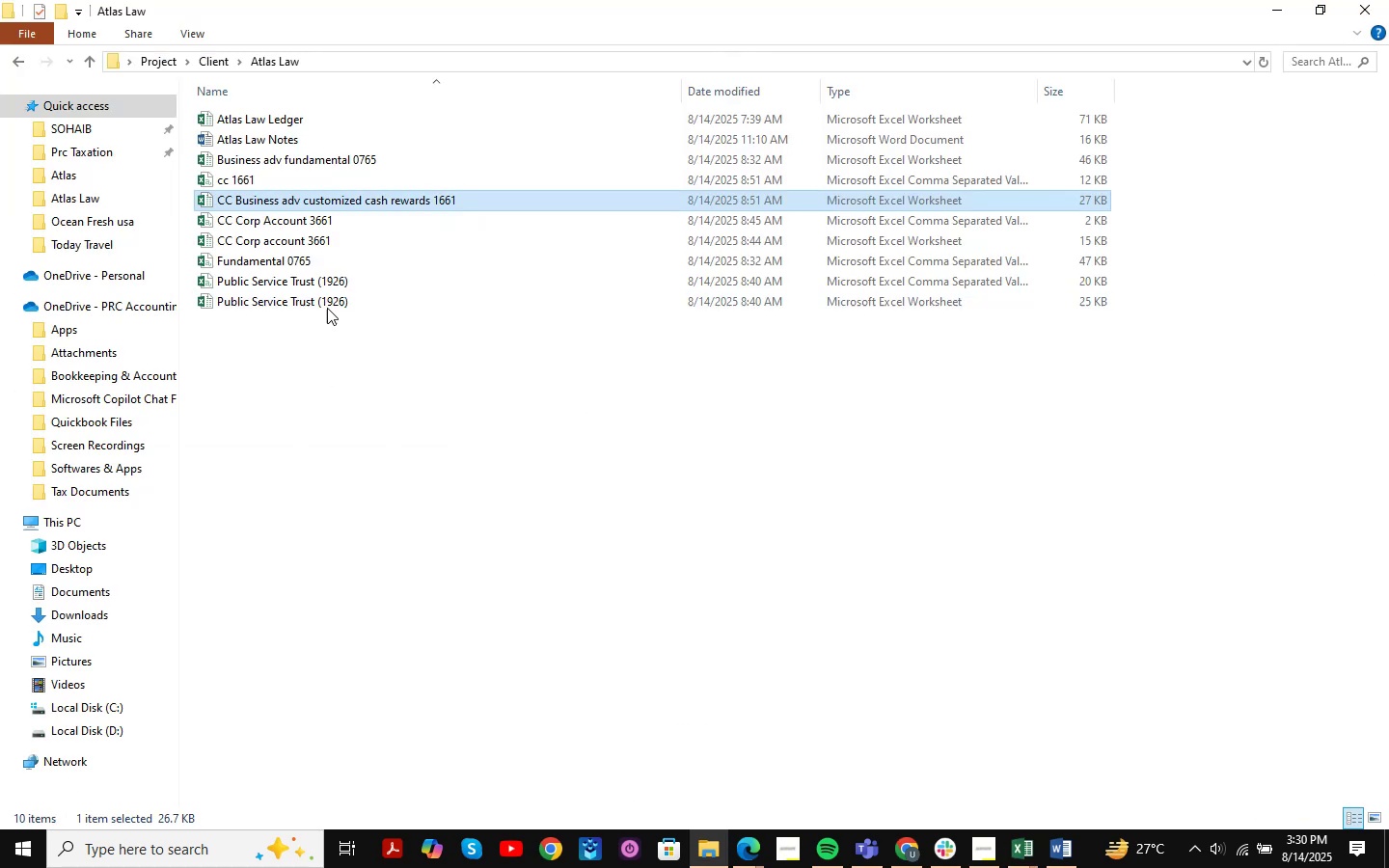 
mouse_move([383, 227])
 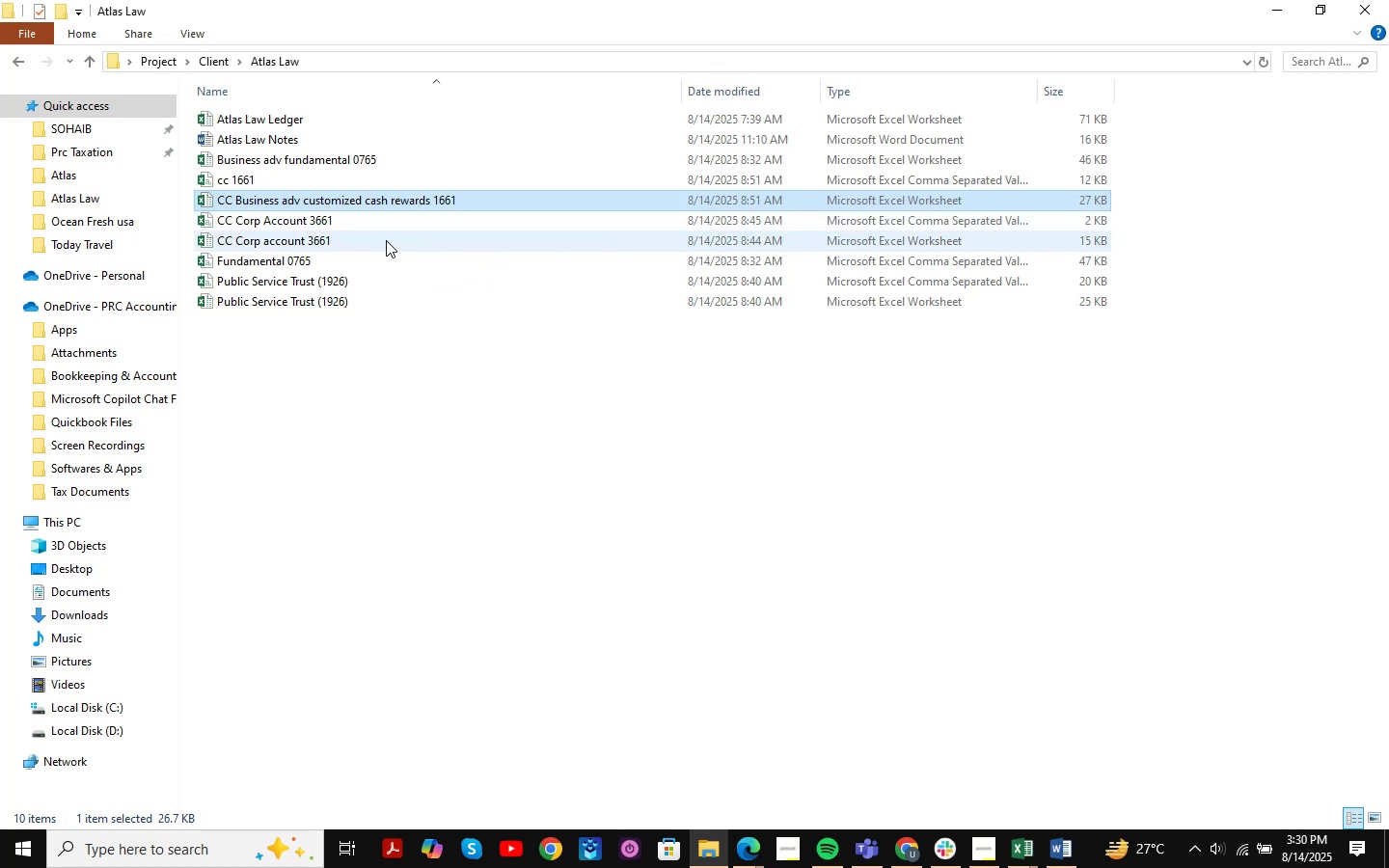 
double_click([384, 243])
 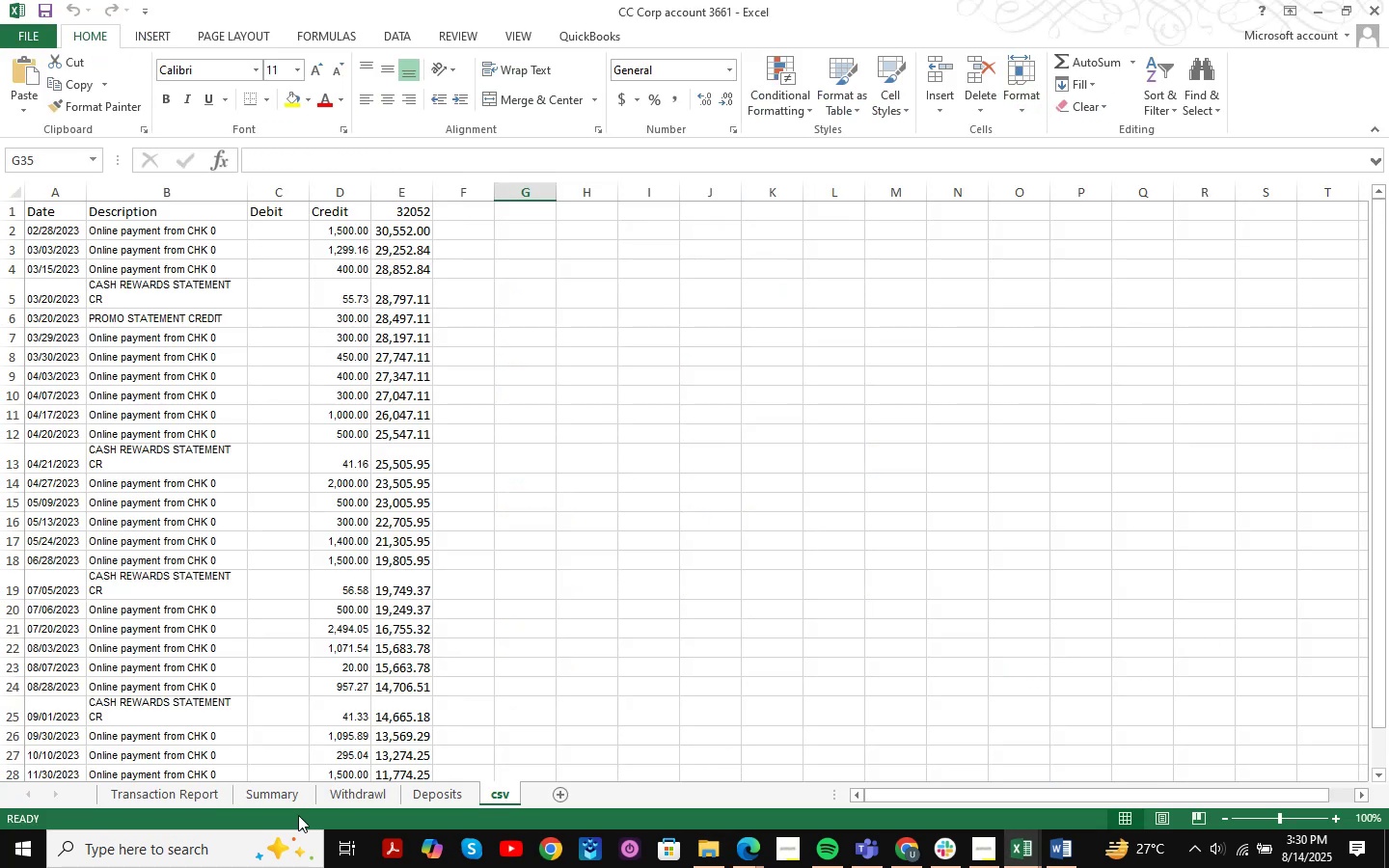 
left_click([288, 782])
 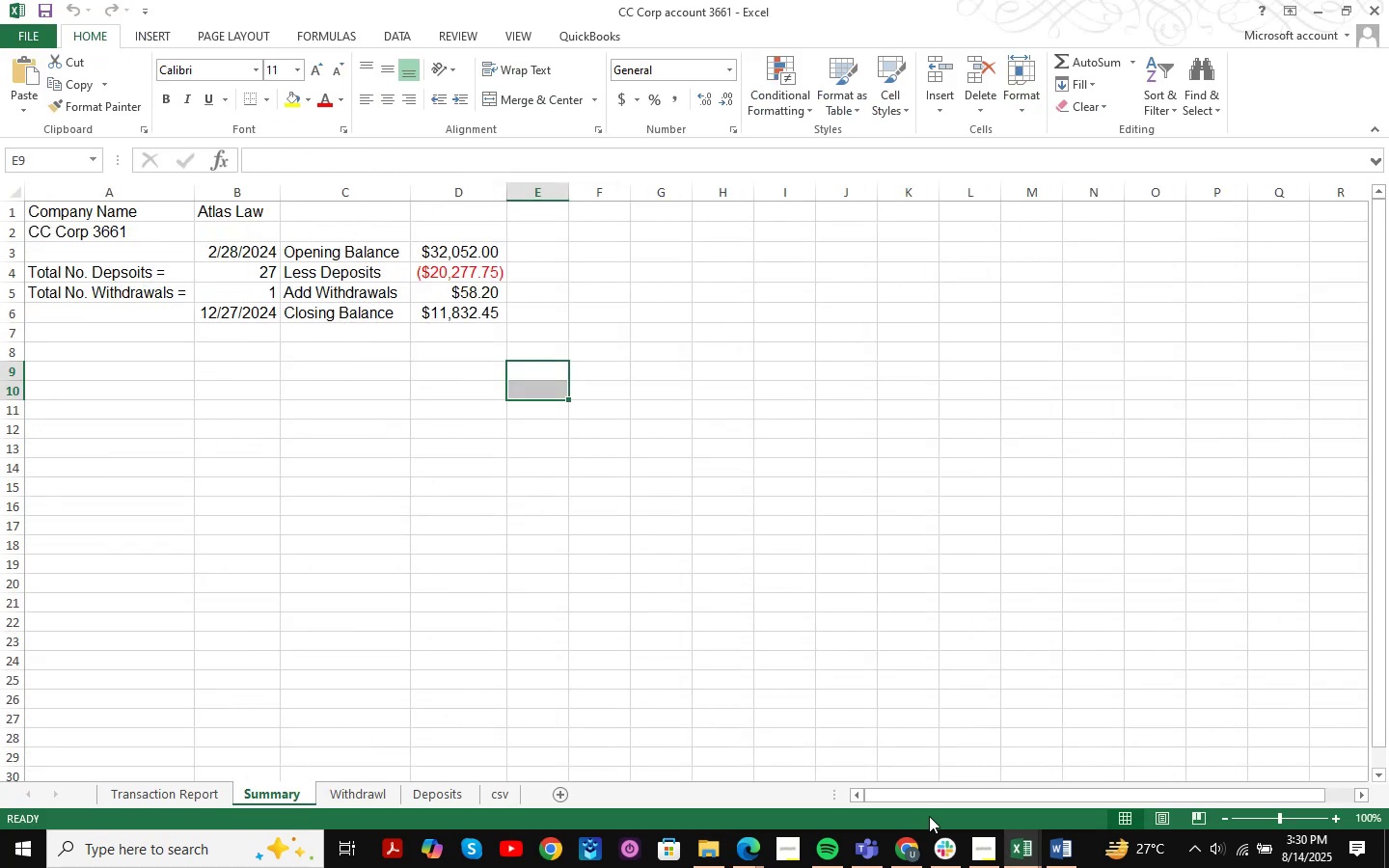 
left_click([906, 850])
 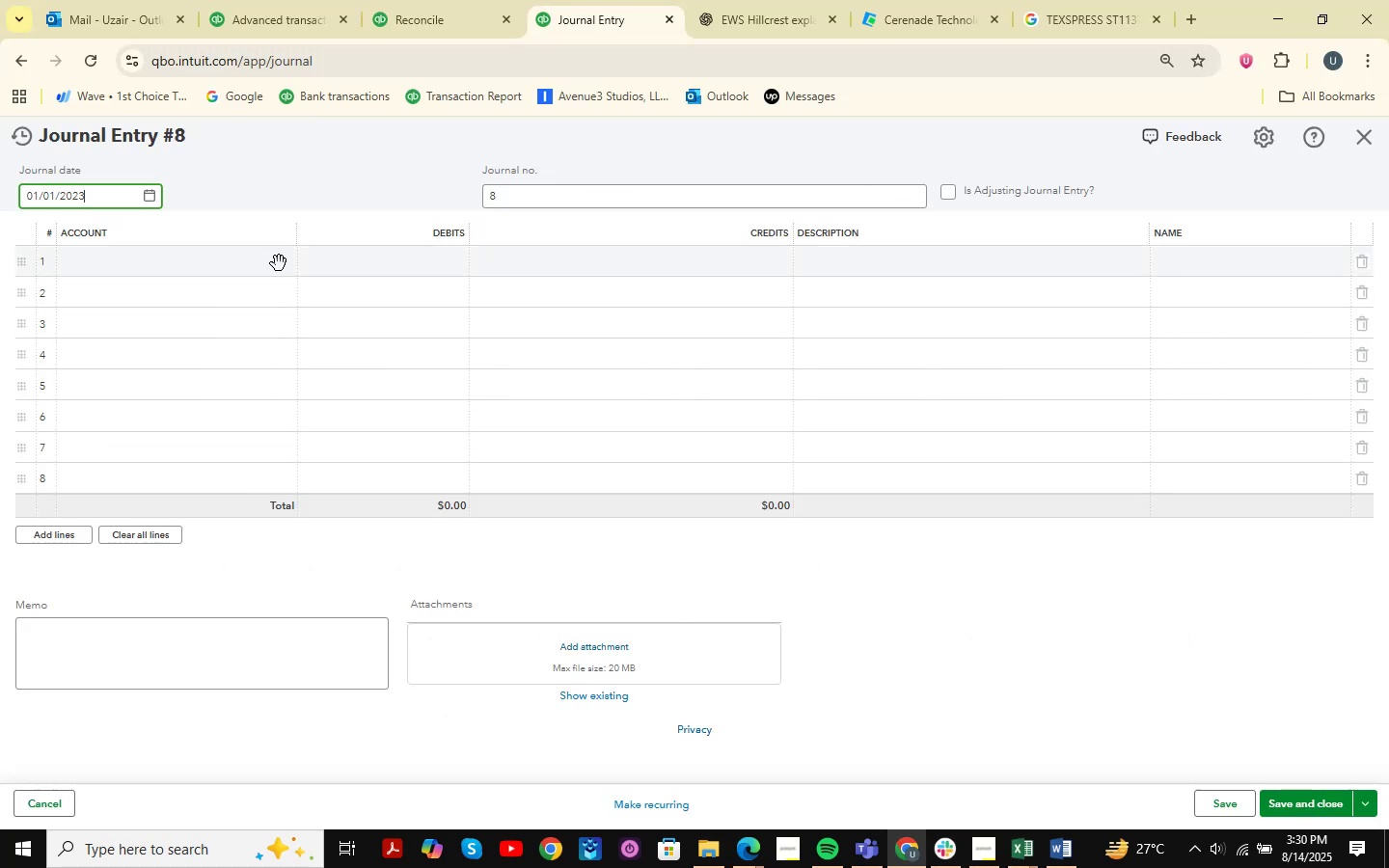 
left_click([191, 255])
 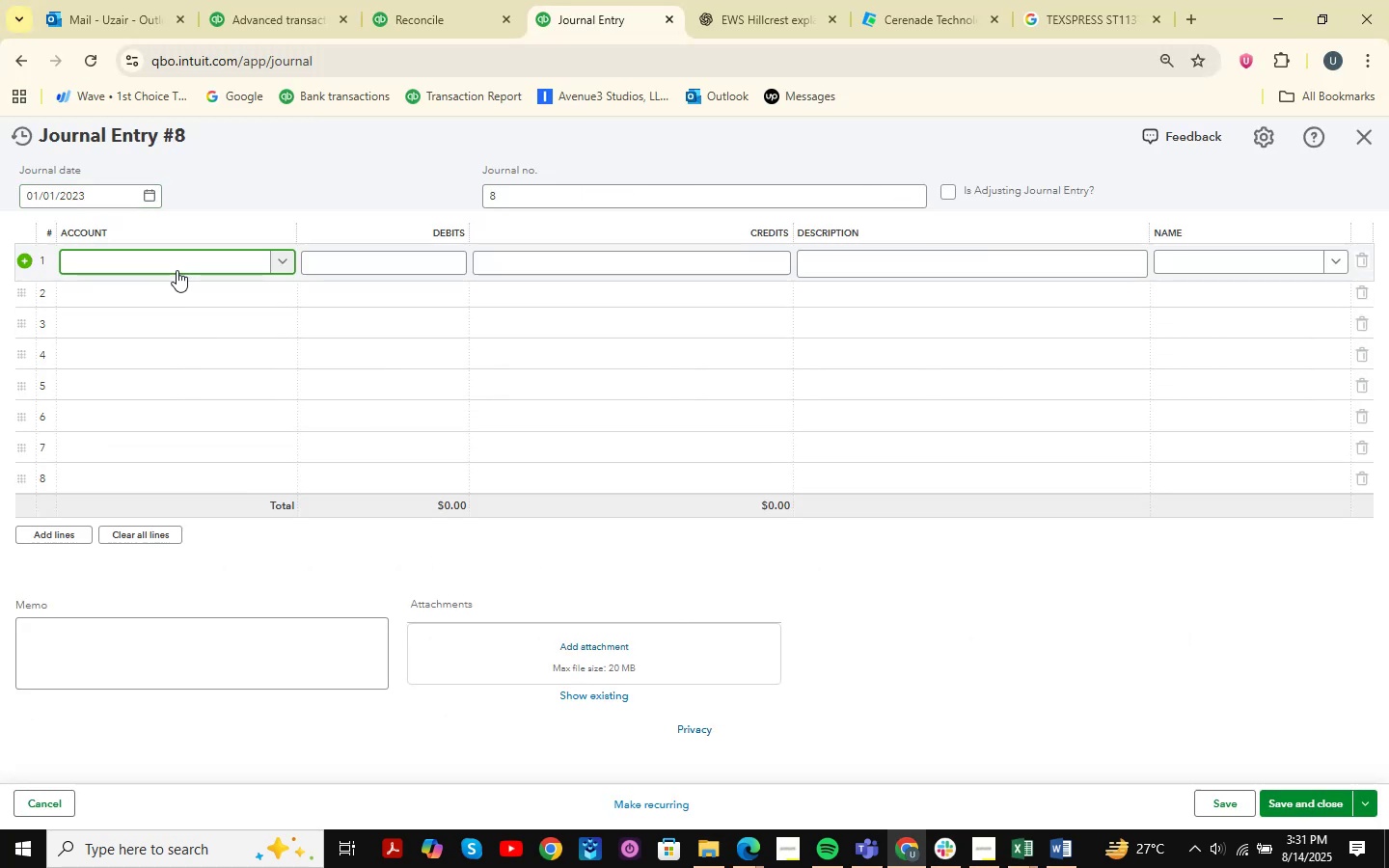 
type(reta)
 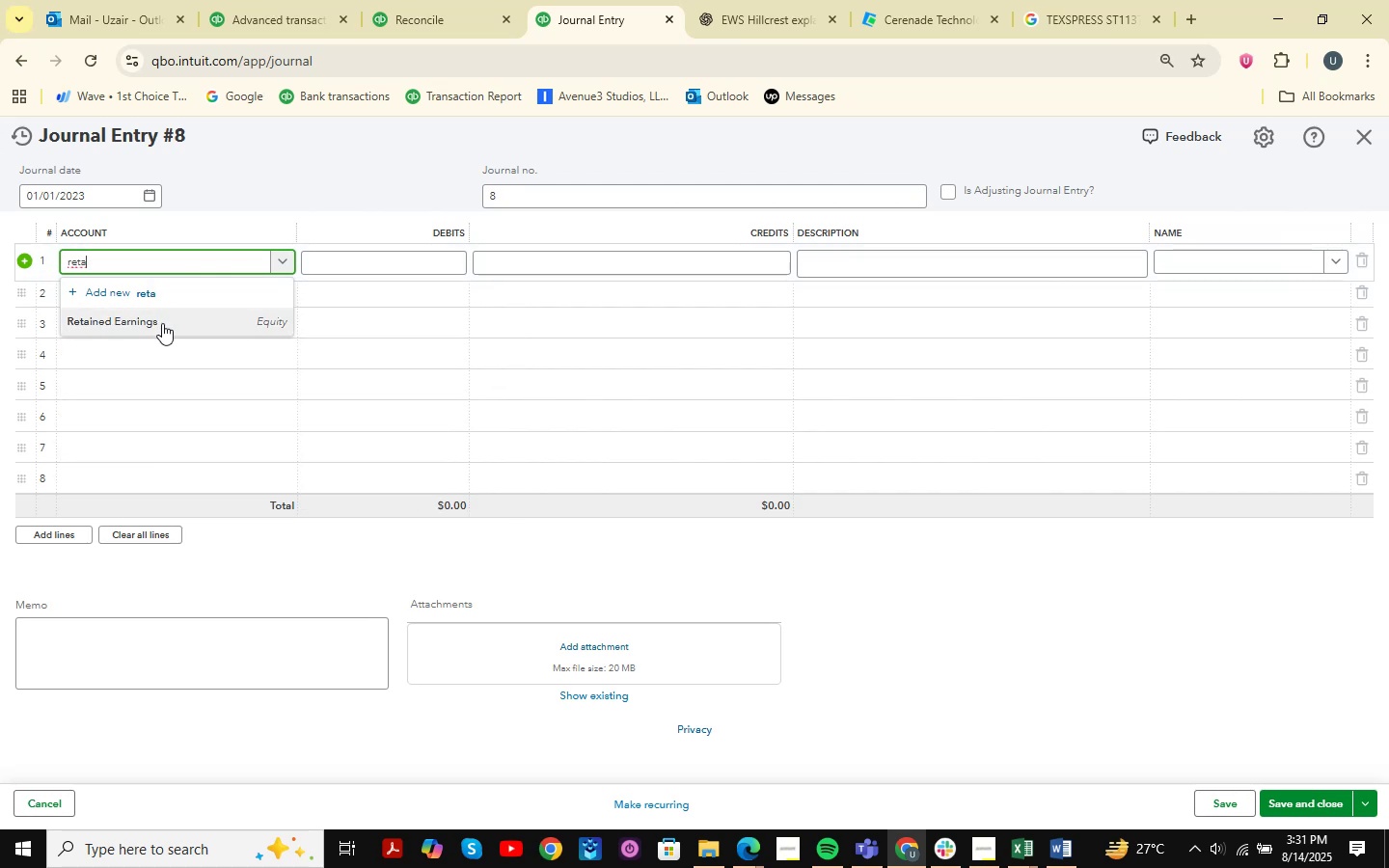 
left_click([120, 292])
 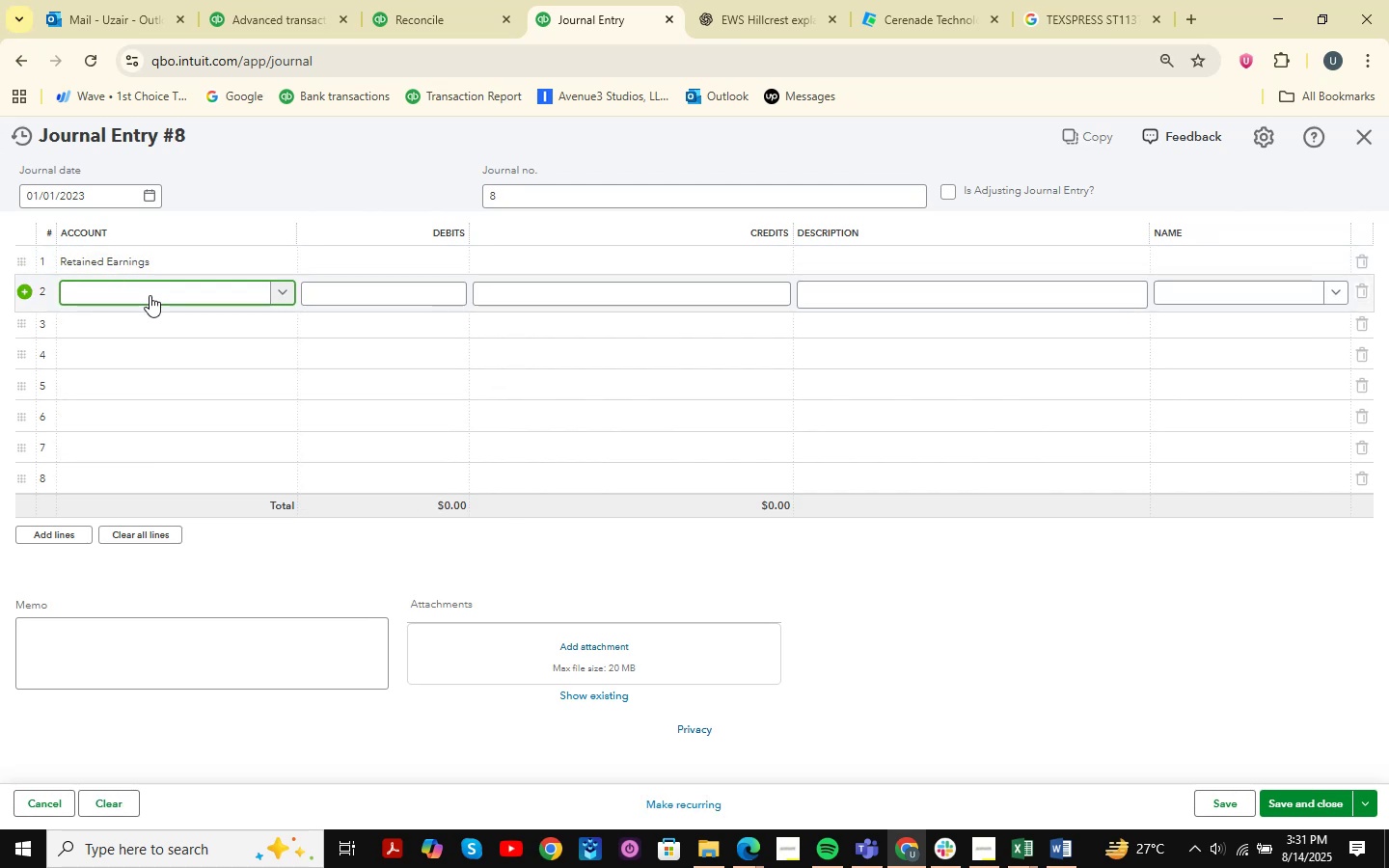 
key(Numpad3)
 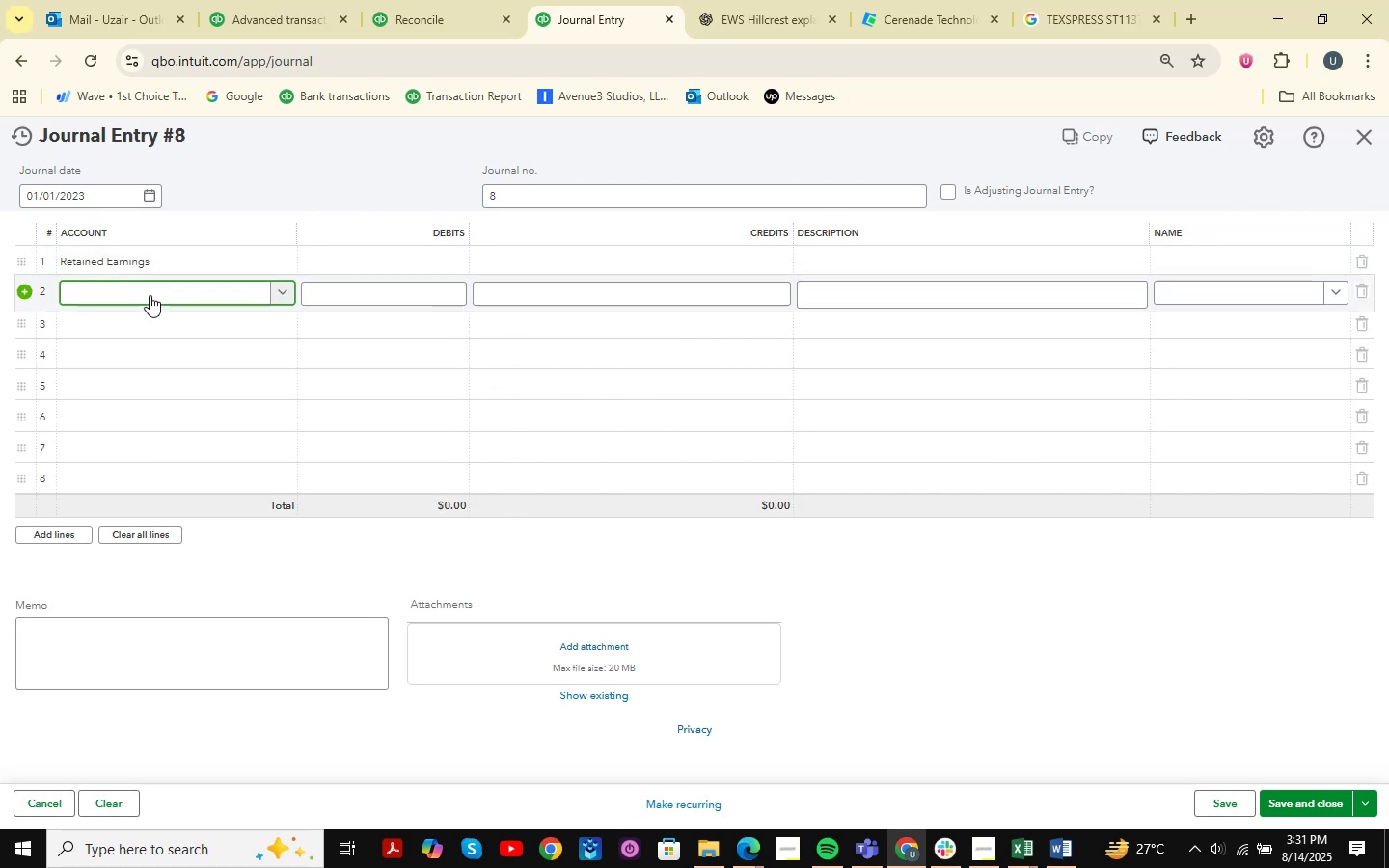 
key(Numpad6)
 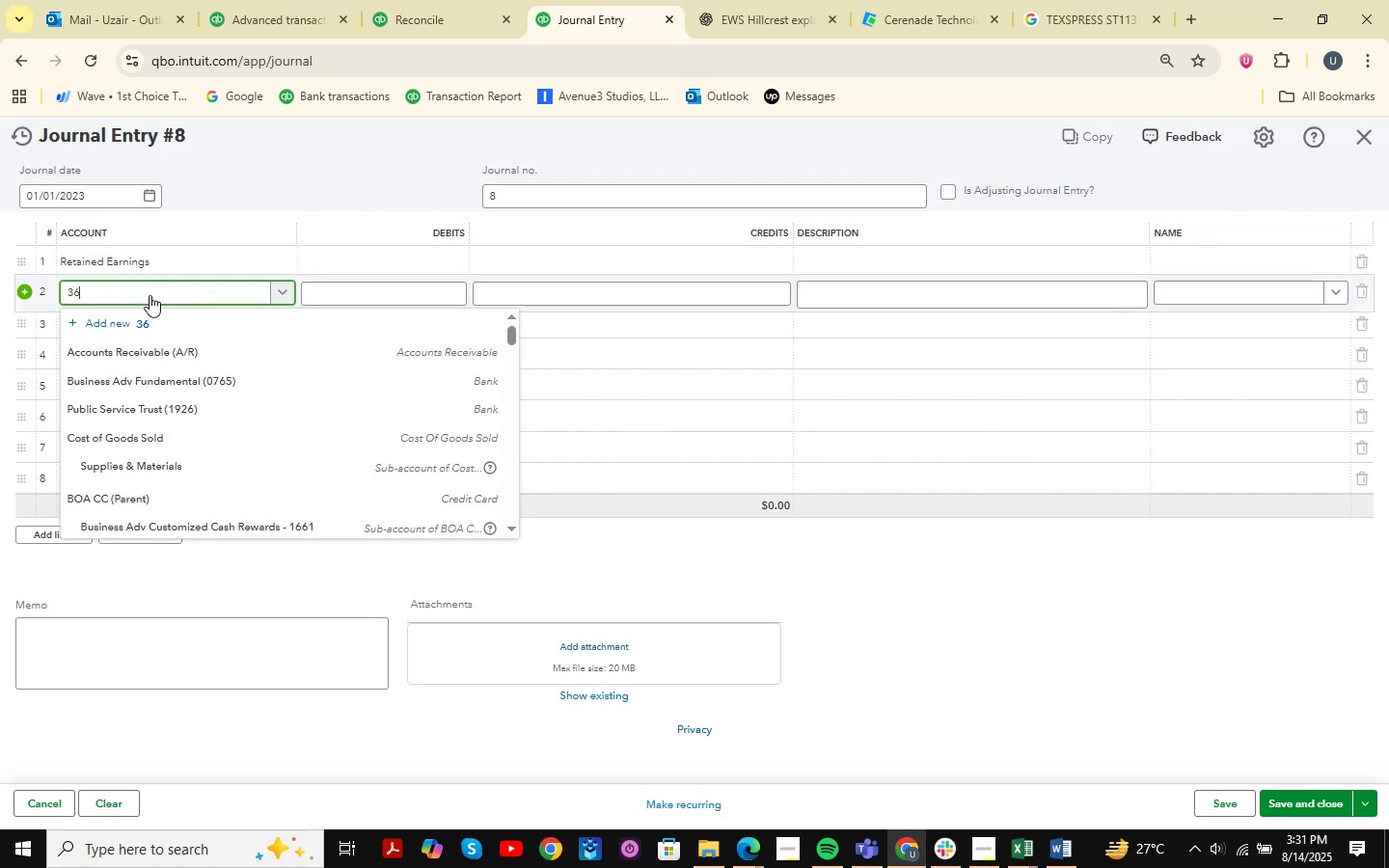 
key(Numpad6)
 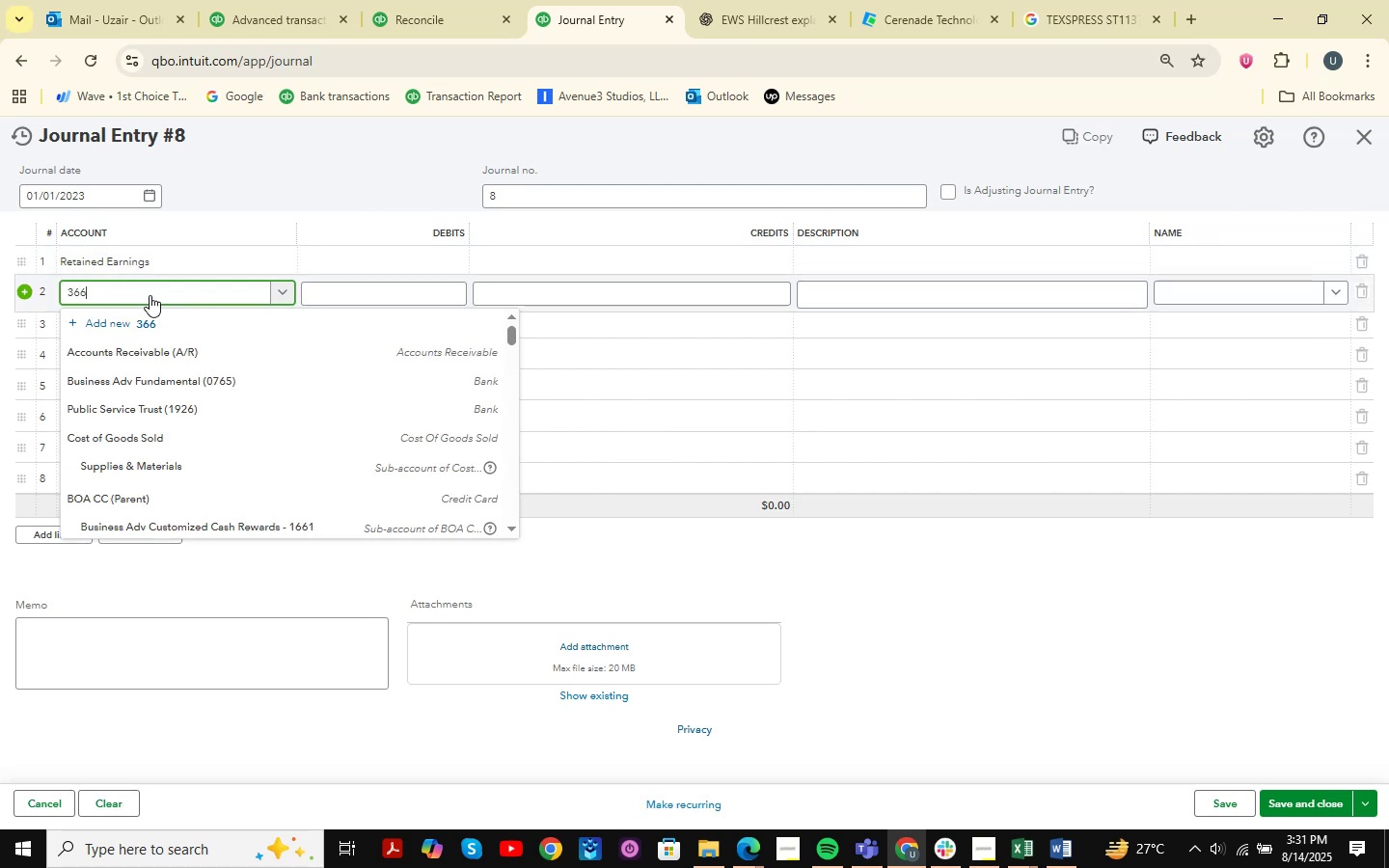 
key(Numpad1)
 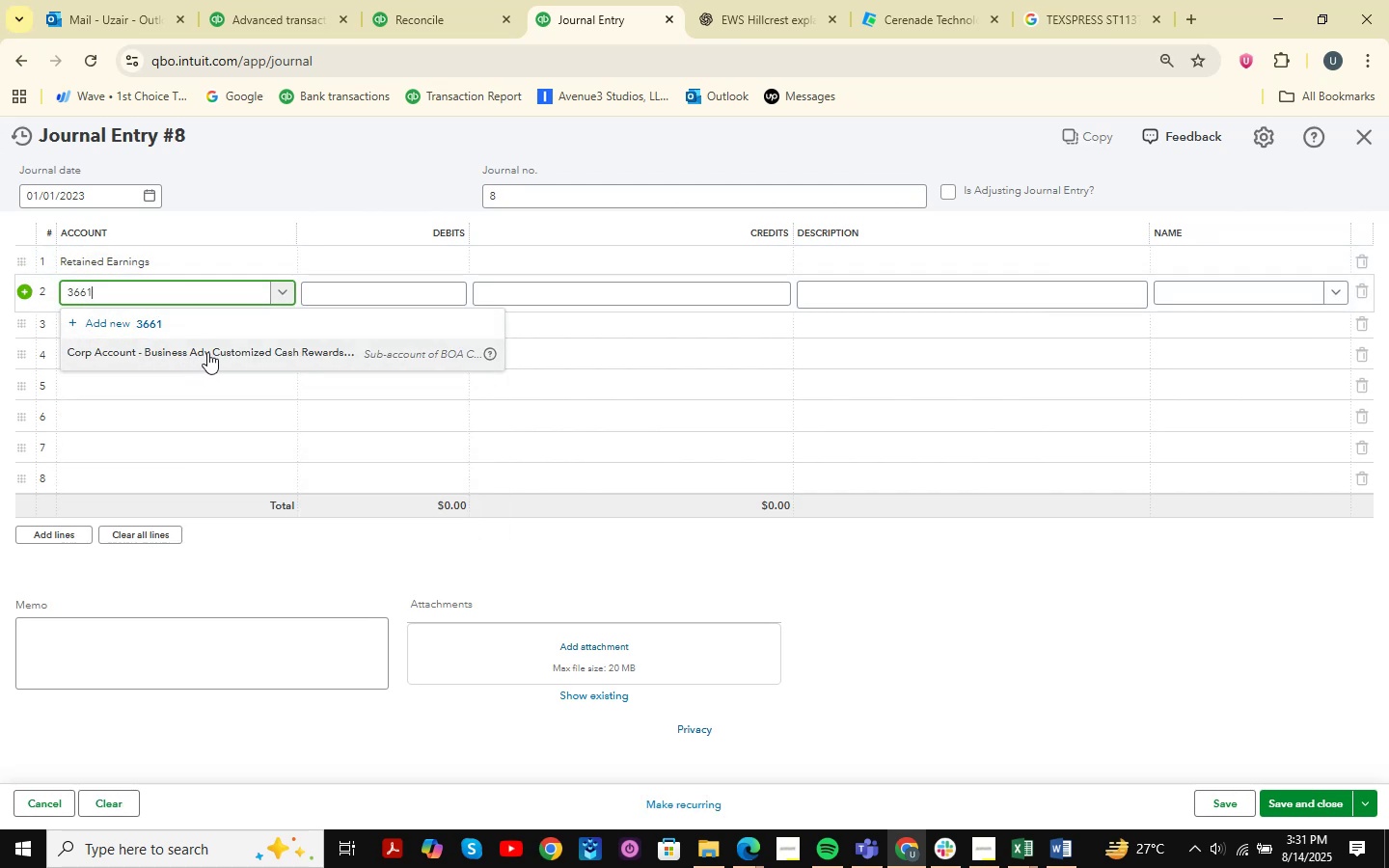 
left_click([904, 845])
 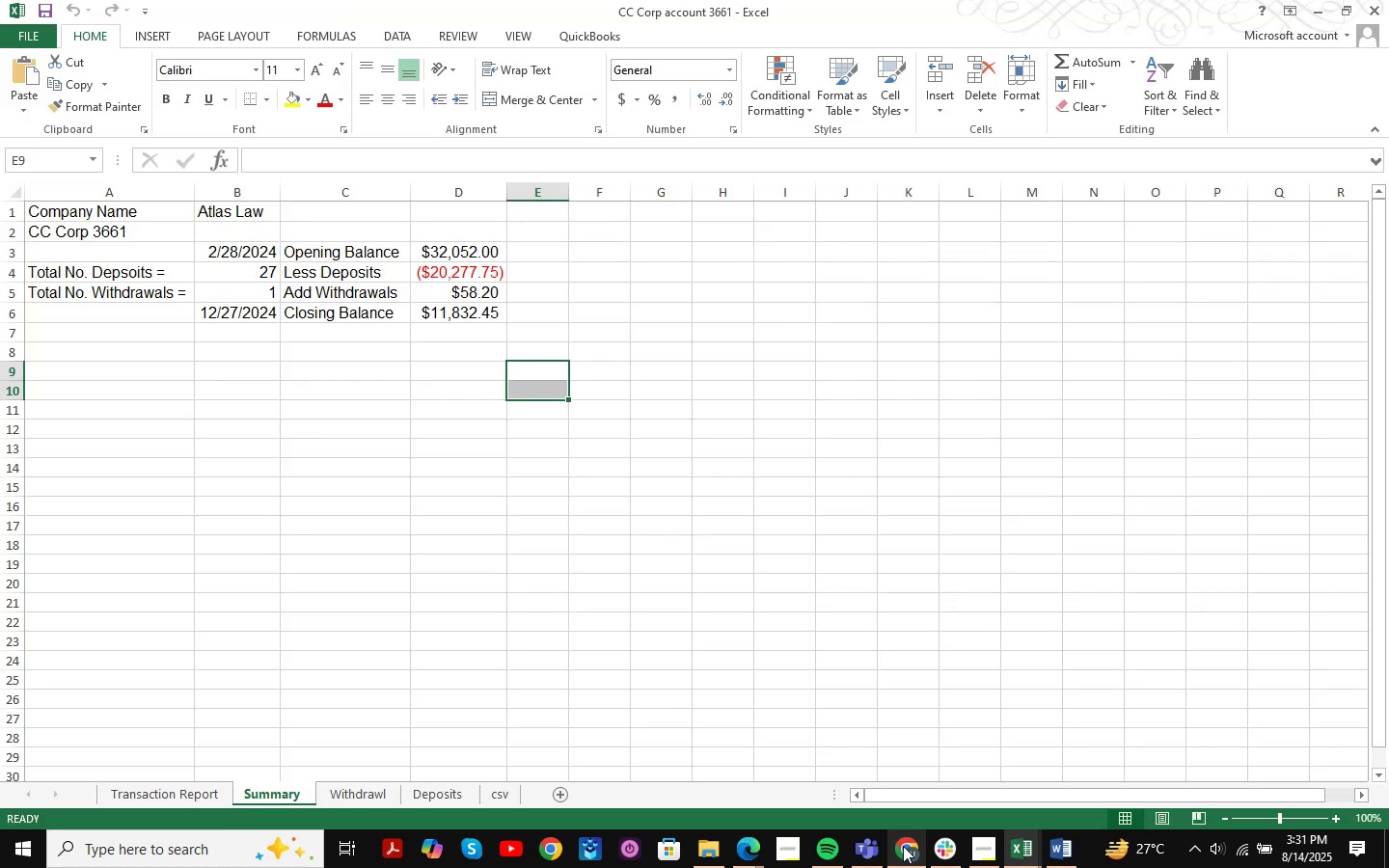 
left_click([903, 846])
 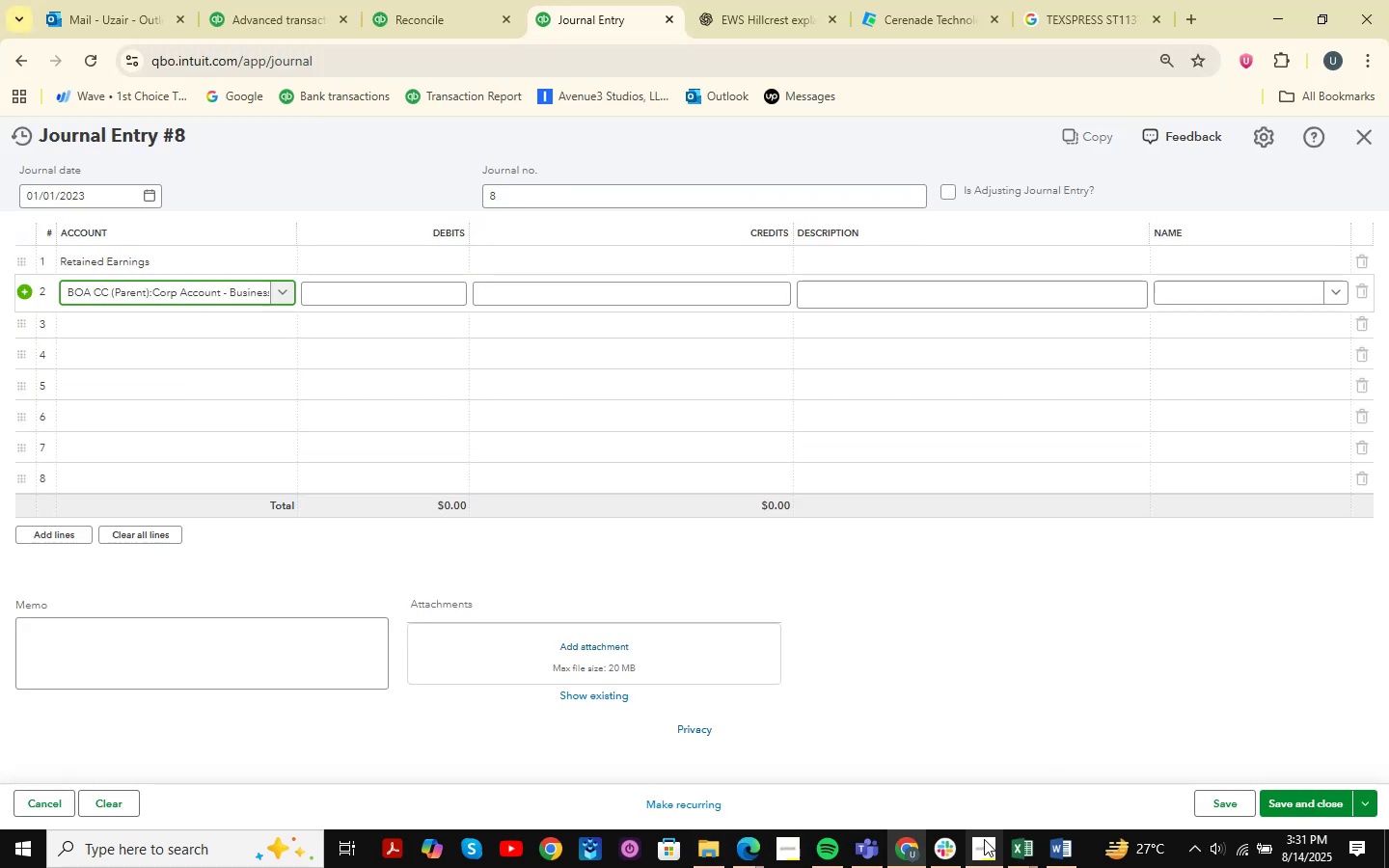 
left_click([1007, 839])
 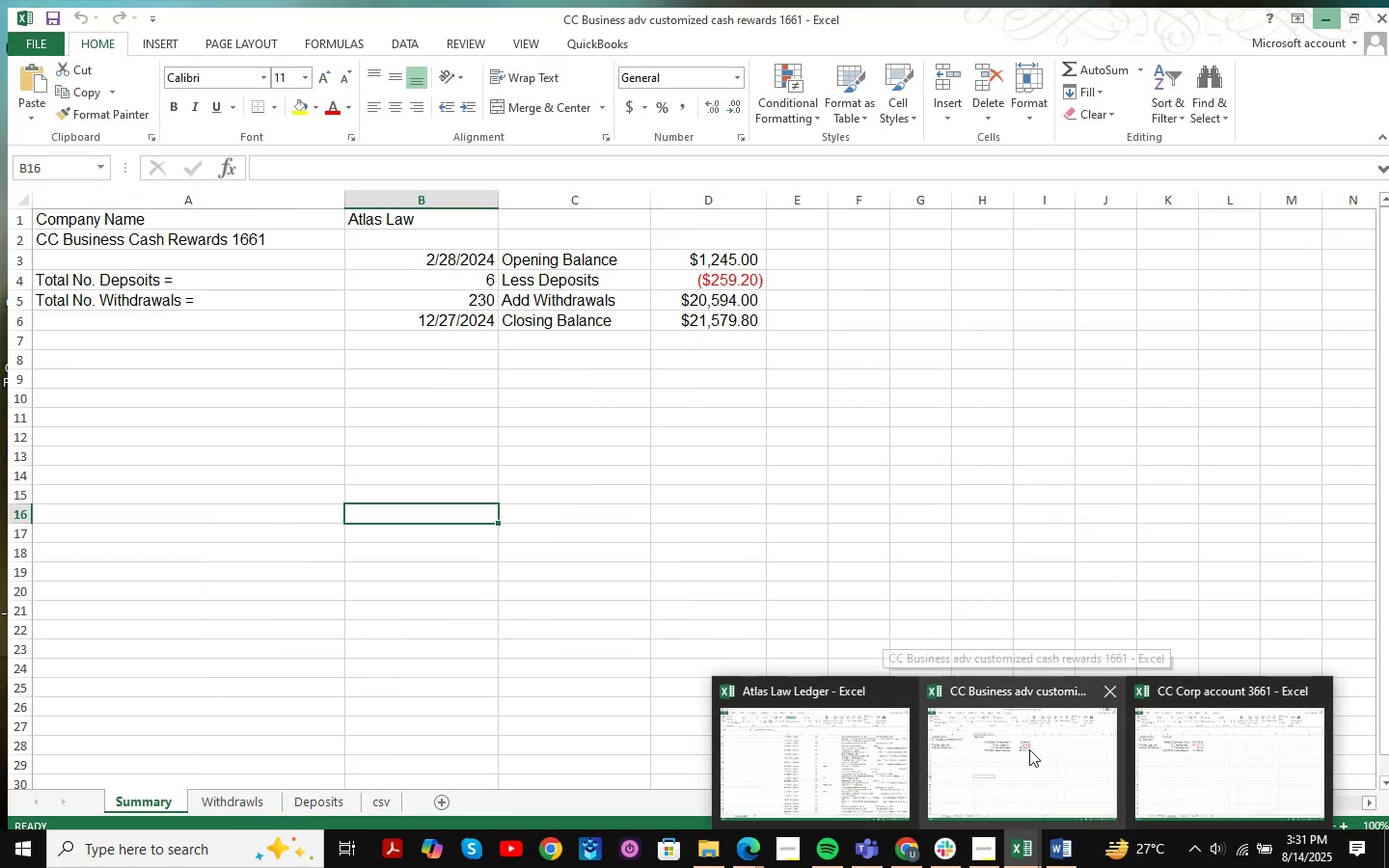 
left_click([193, 329])
 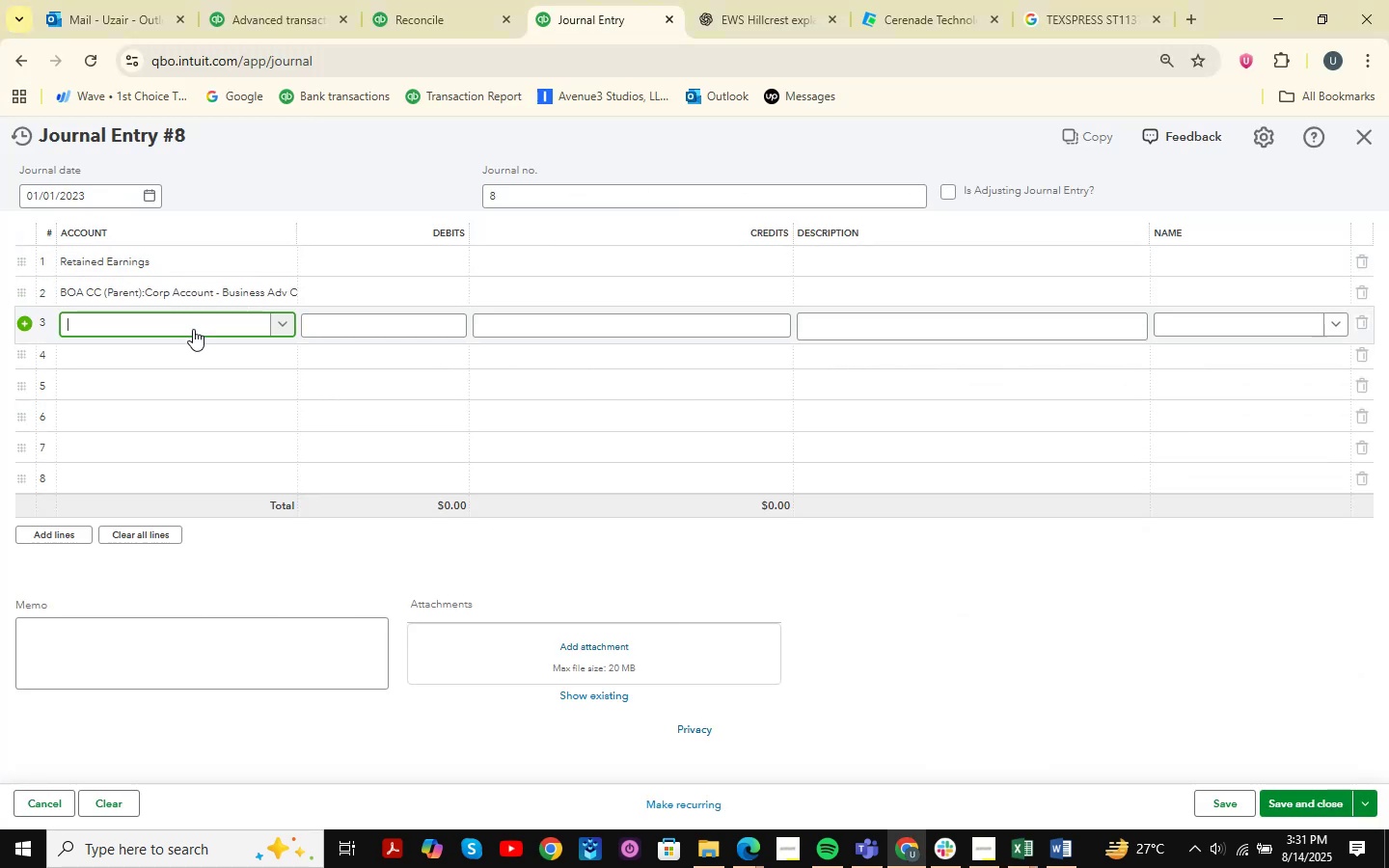 
key(Numpad1)
 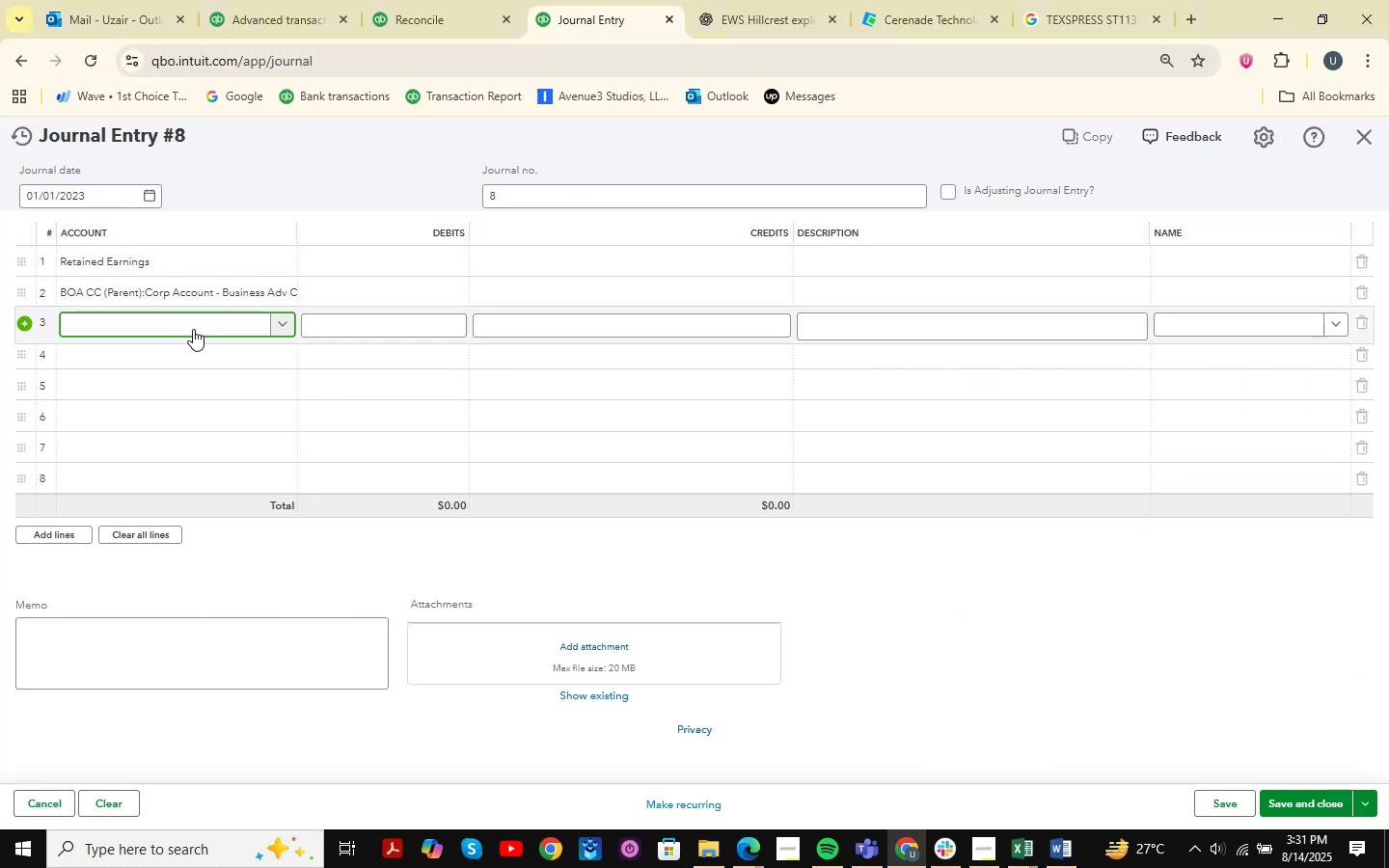 
key(Numpad6)
 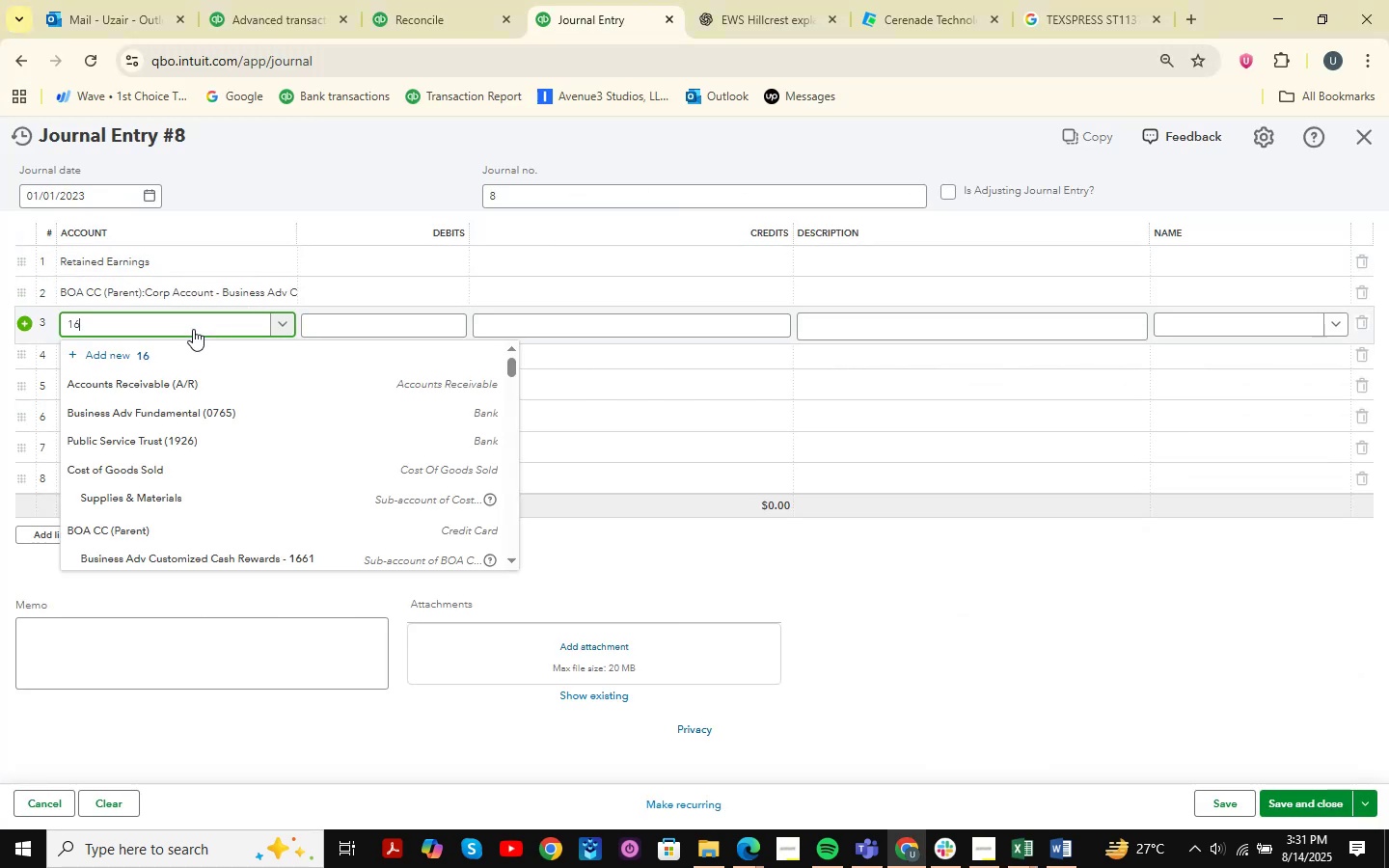 
key(Numpad6)
 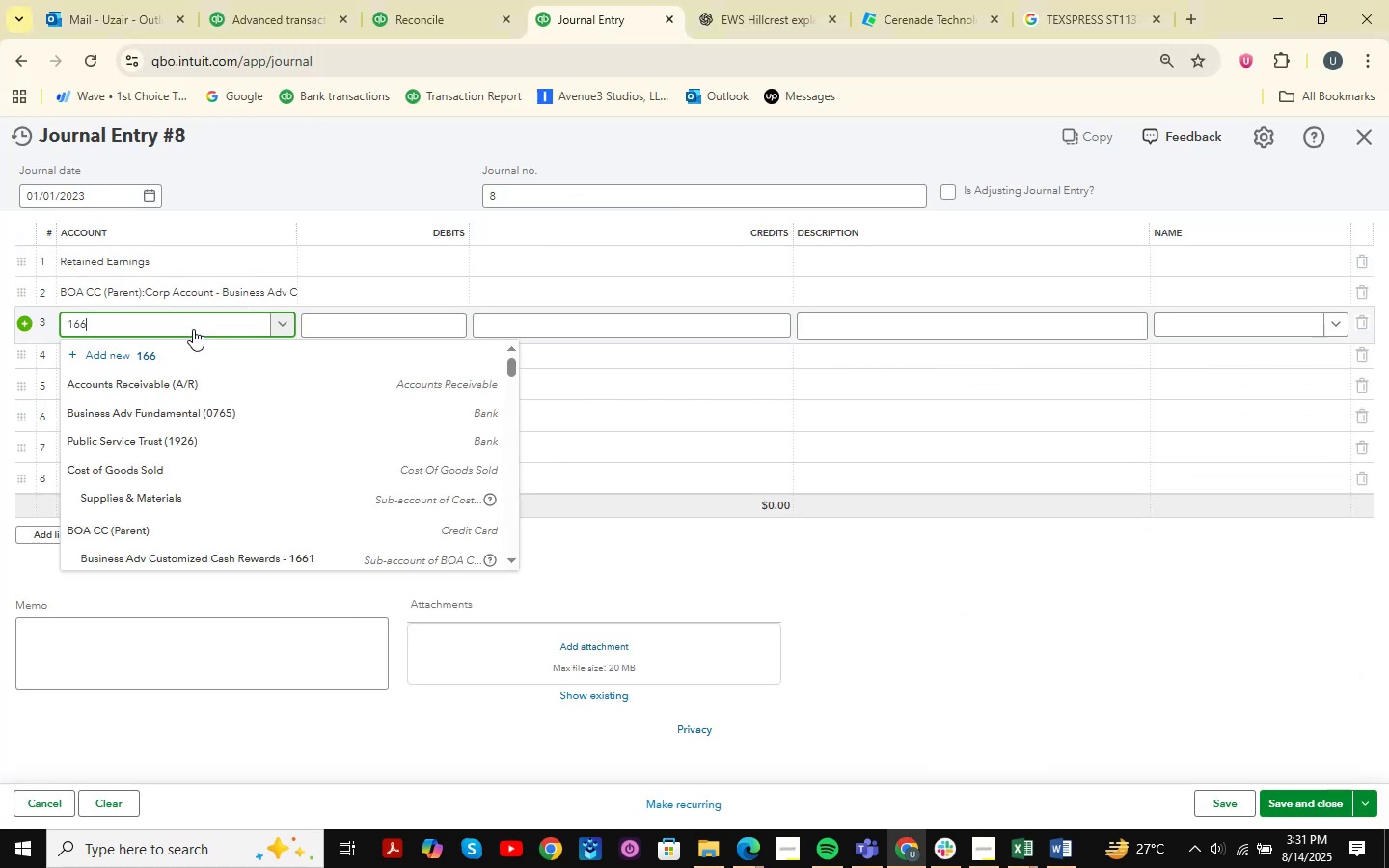 
key(Numpad6)
 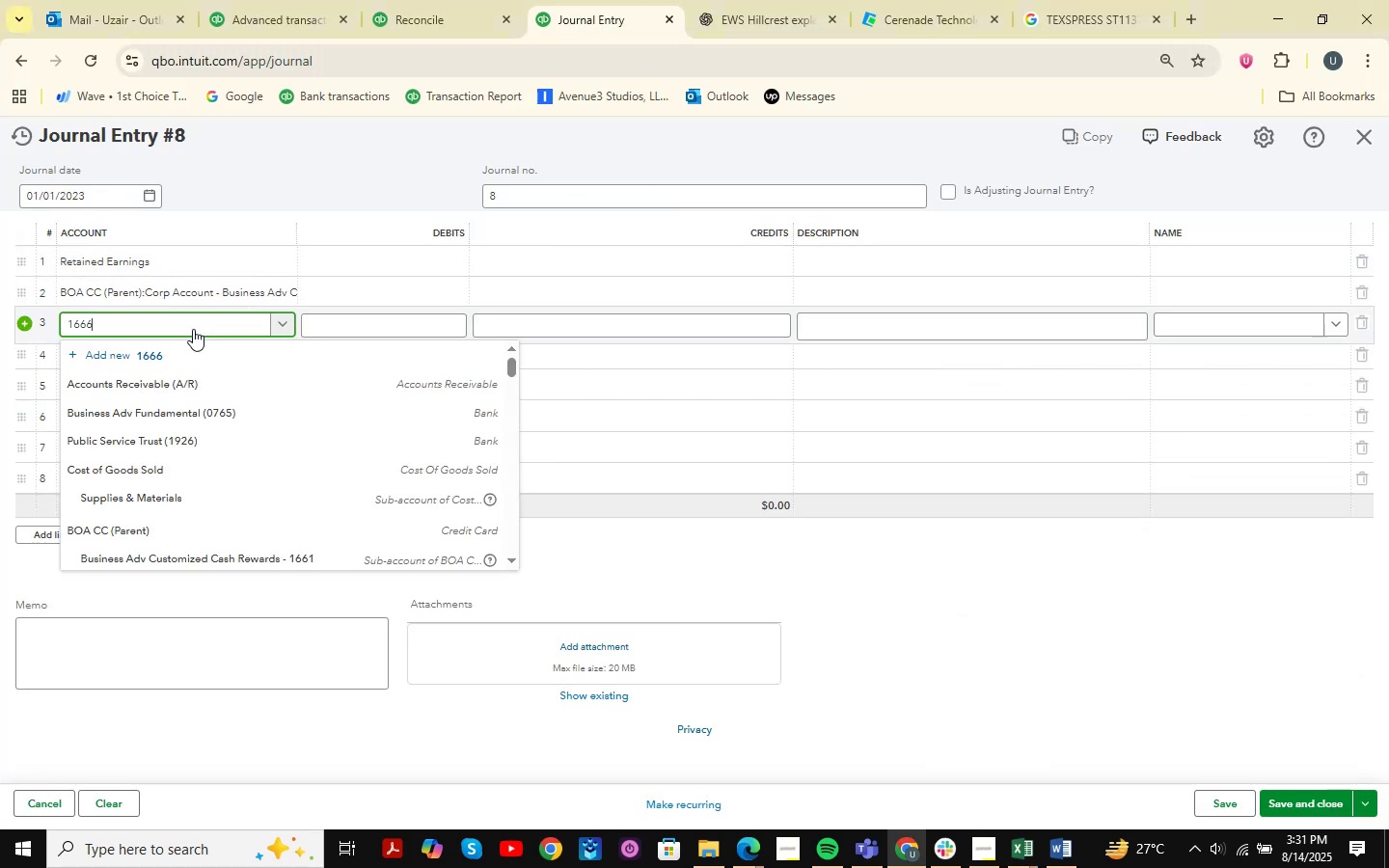 
key(Numpad1)
 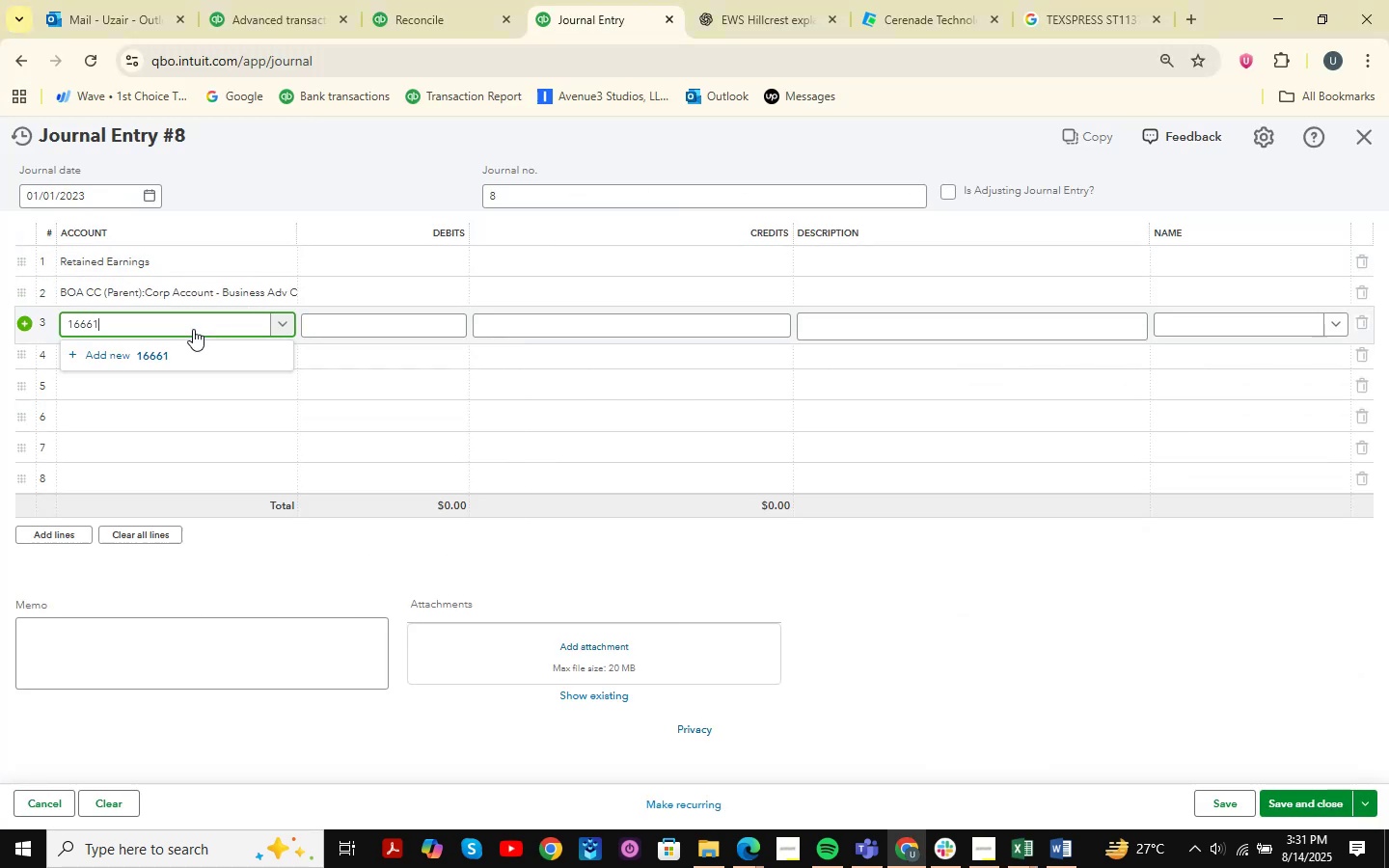 
key(Backspace)
 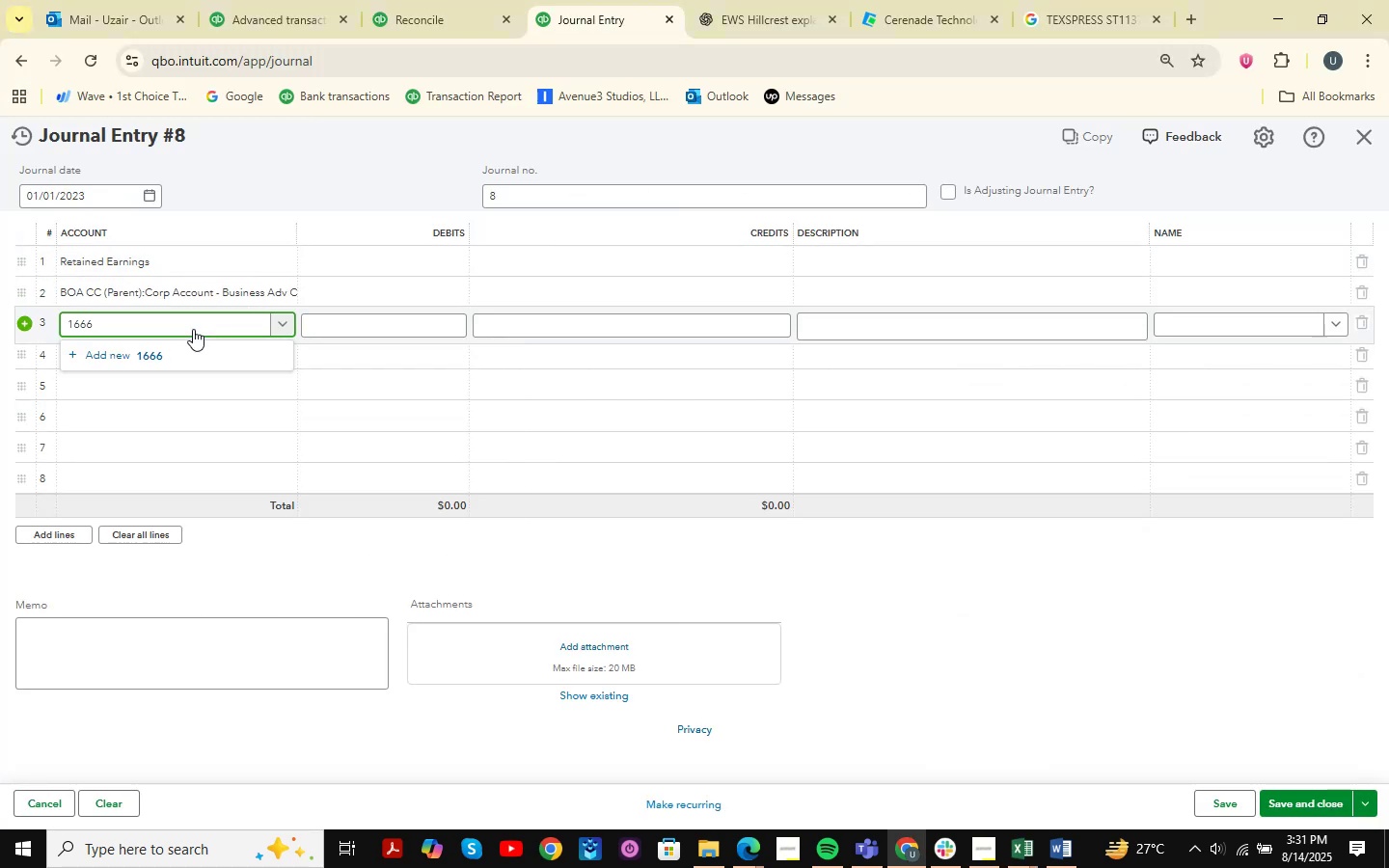 
key(Backspace)
 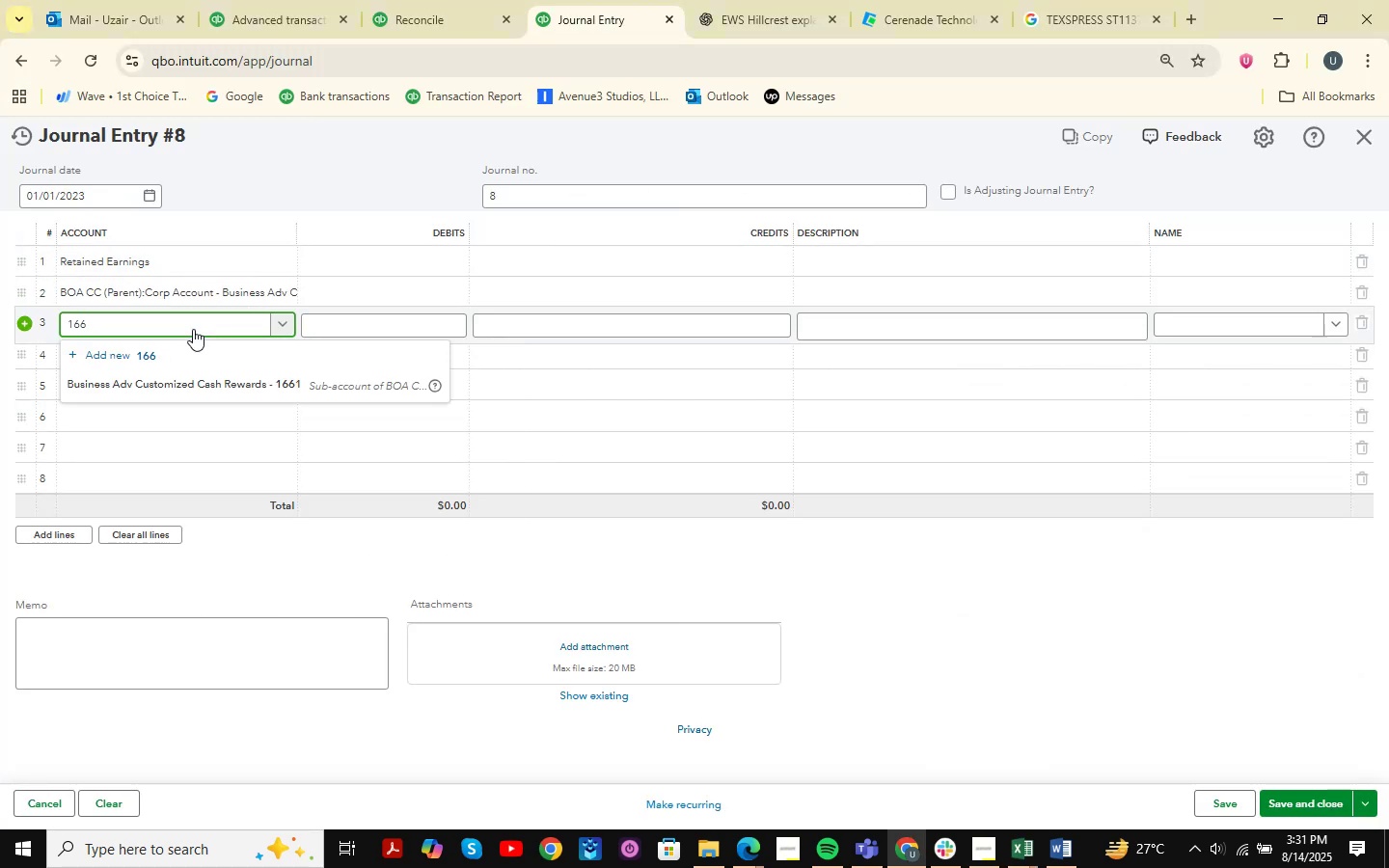 
key(Numpad1)
 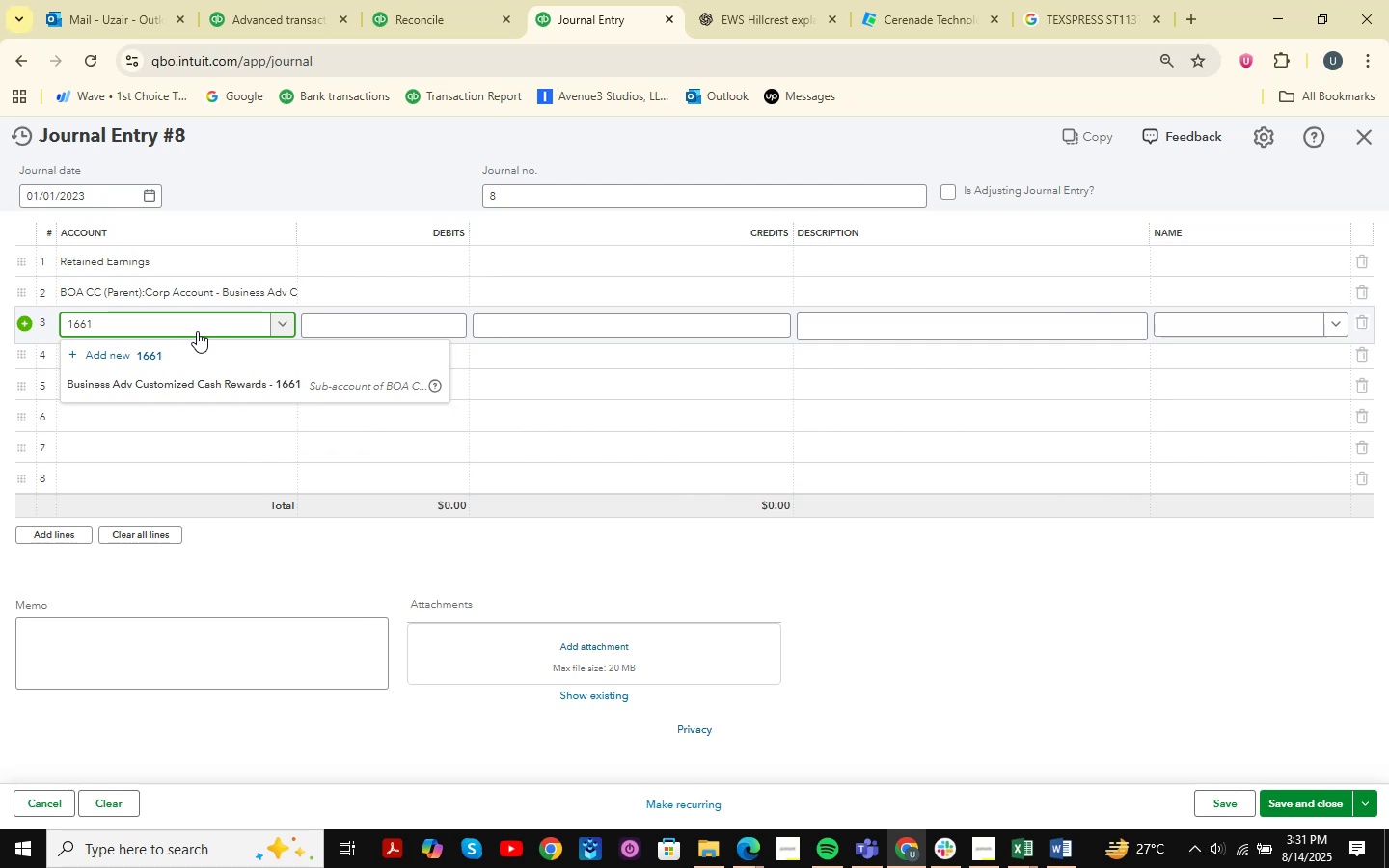 
left_click([297, 393])
 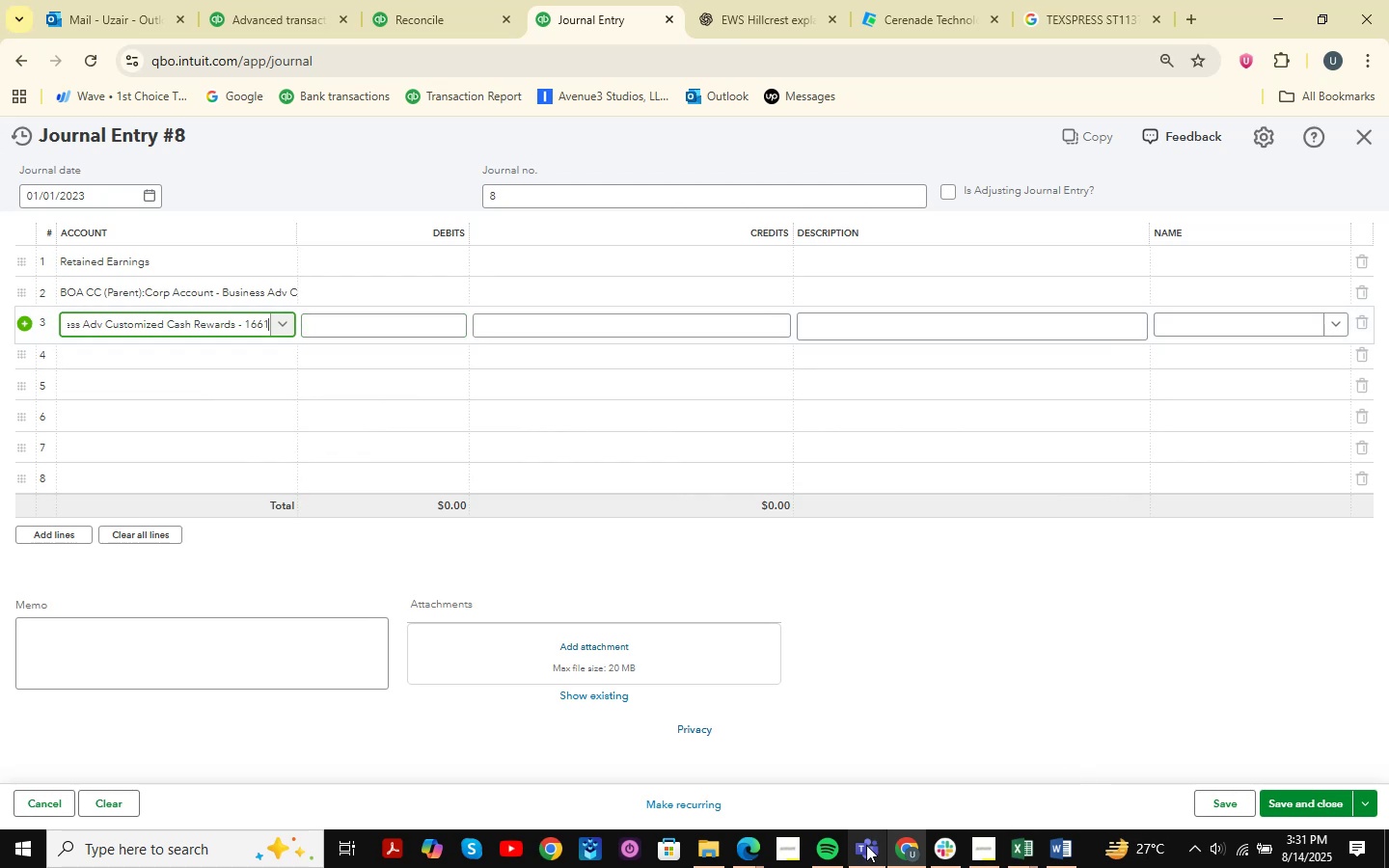 
left_click([902, 853])
 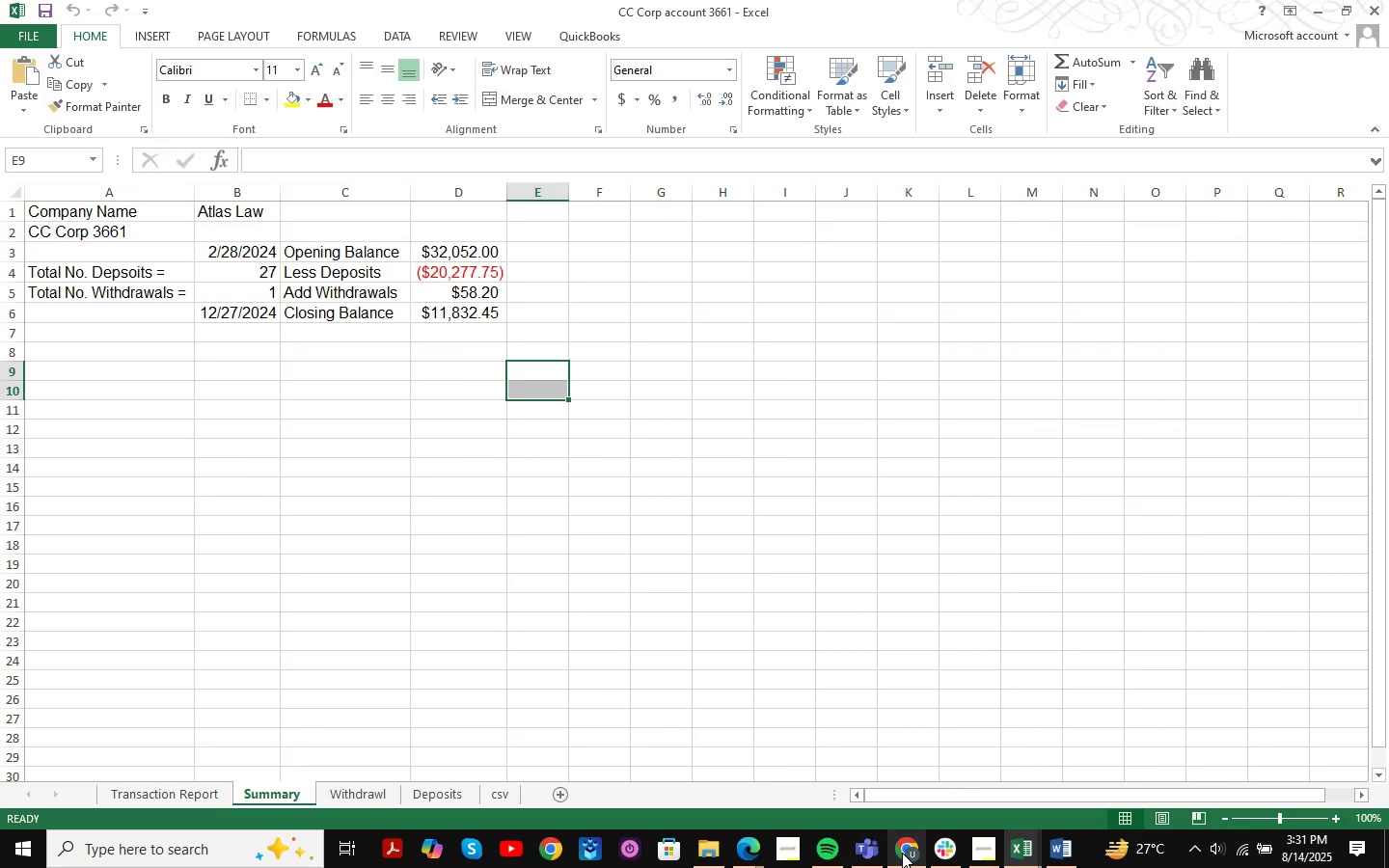 
wait(5.35)
 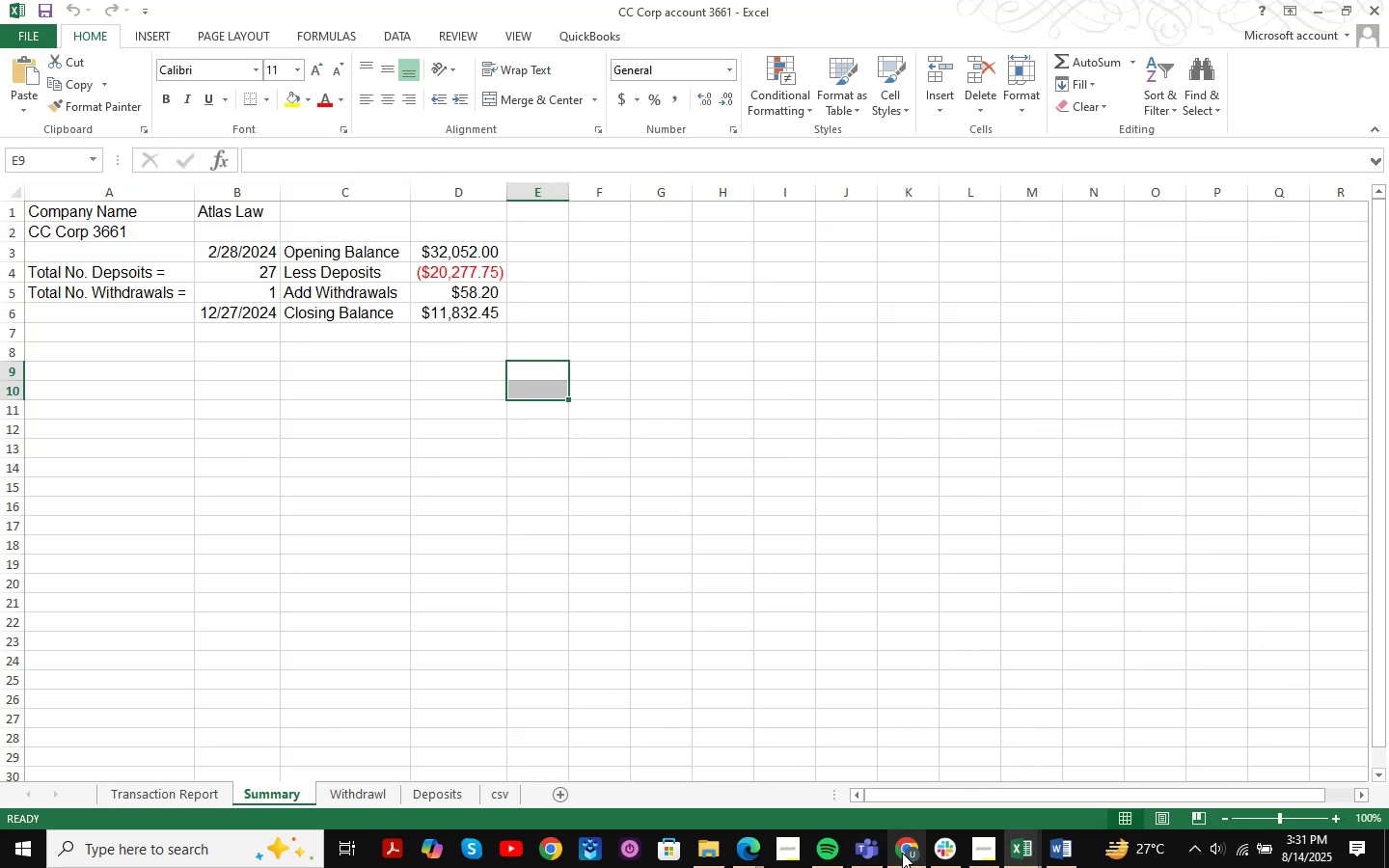 
left_click([902, 853])
 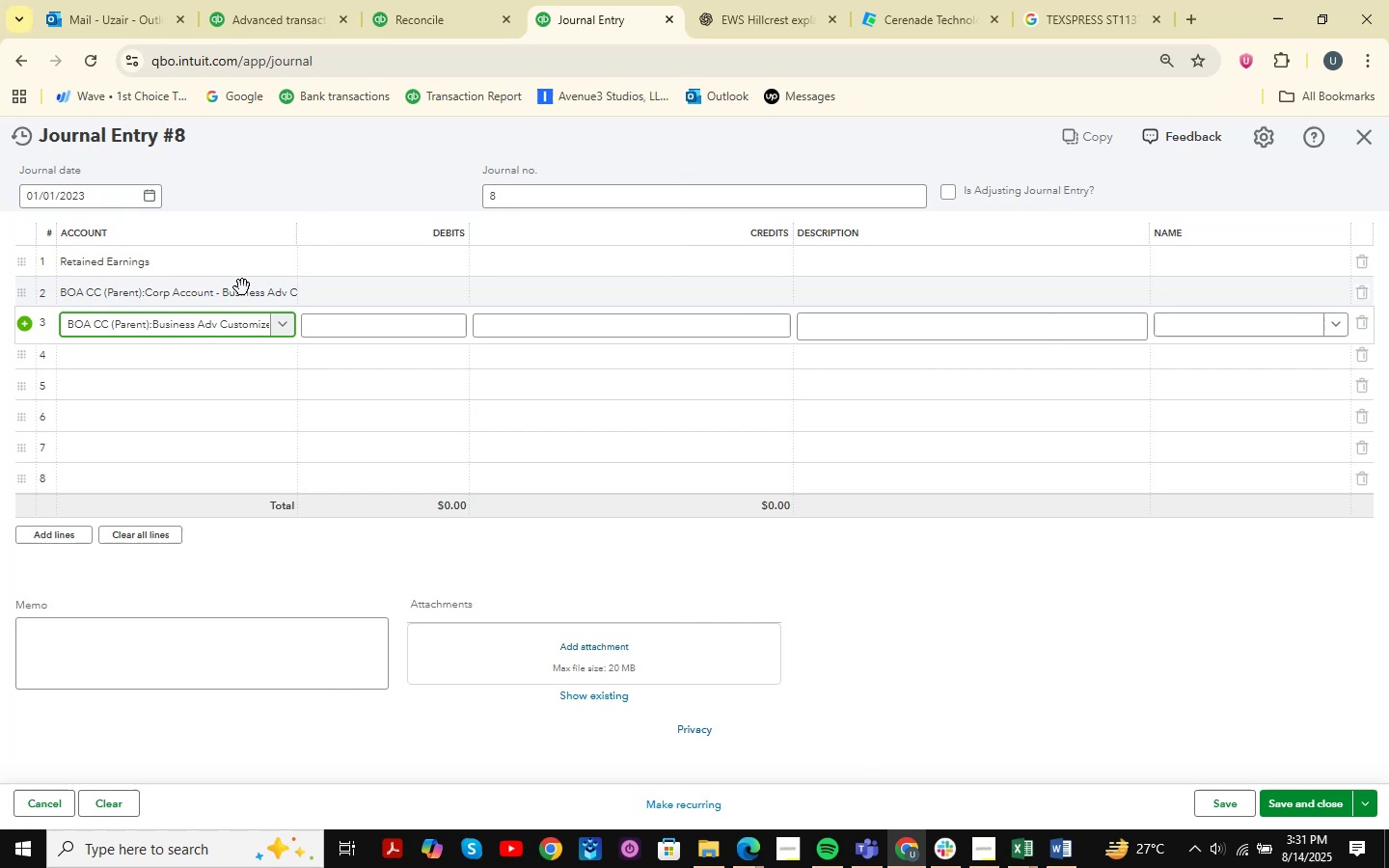 
double_click([240, 291])
 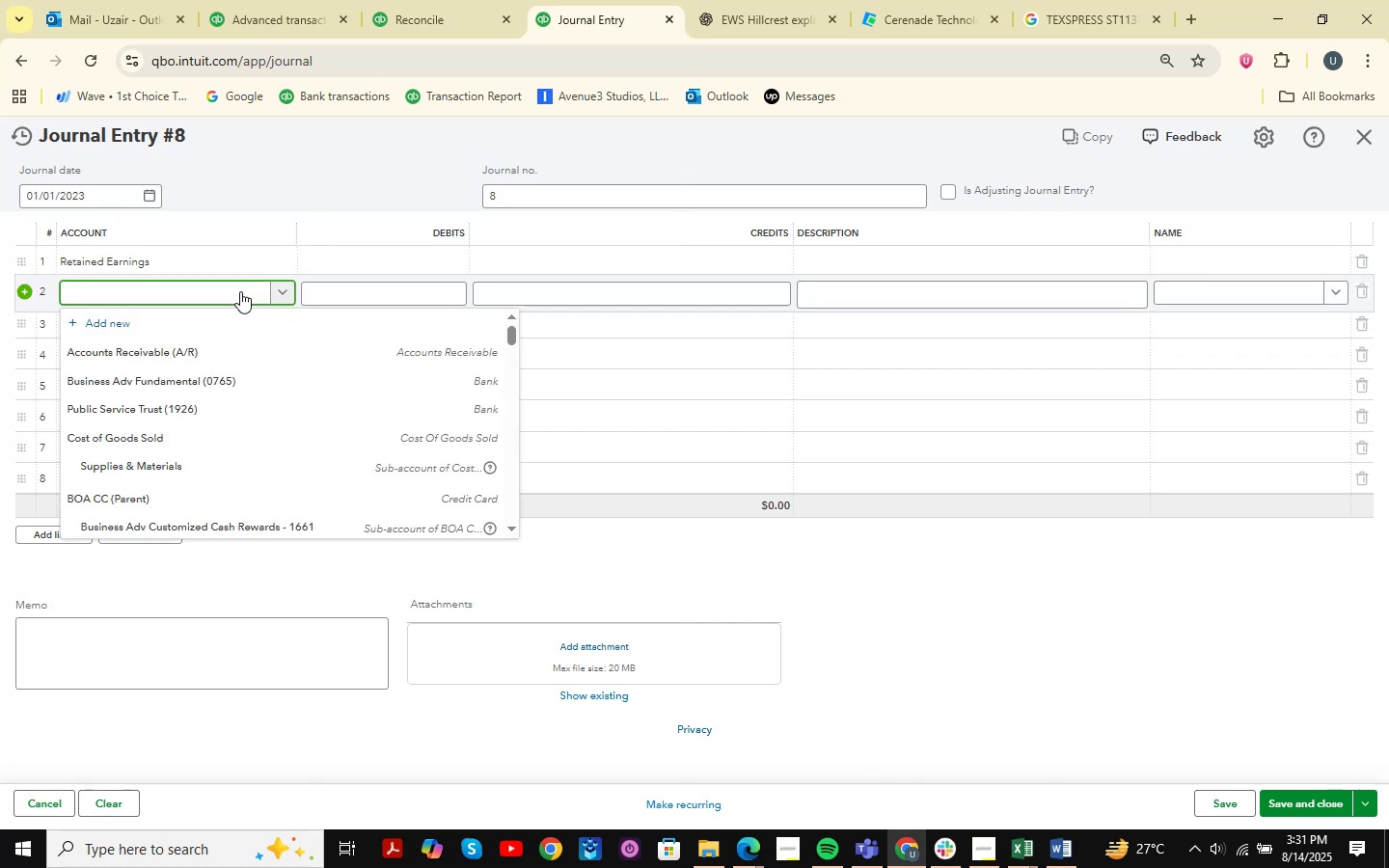 
left_click([239, 289])
 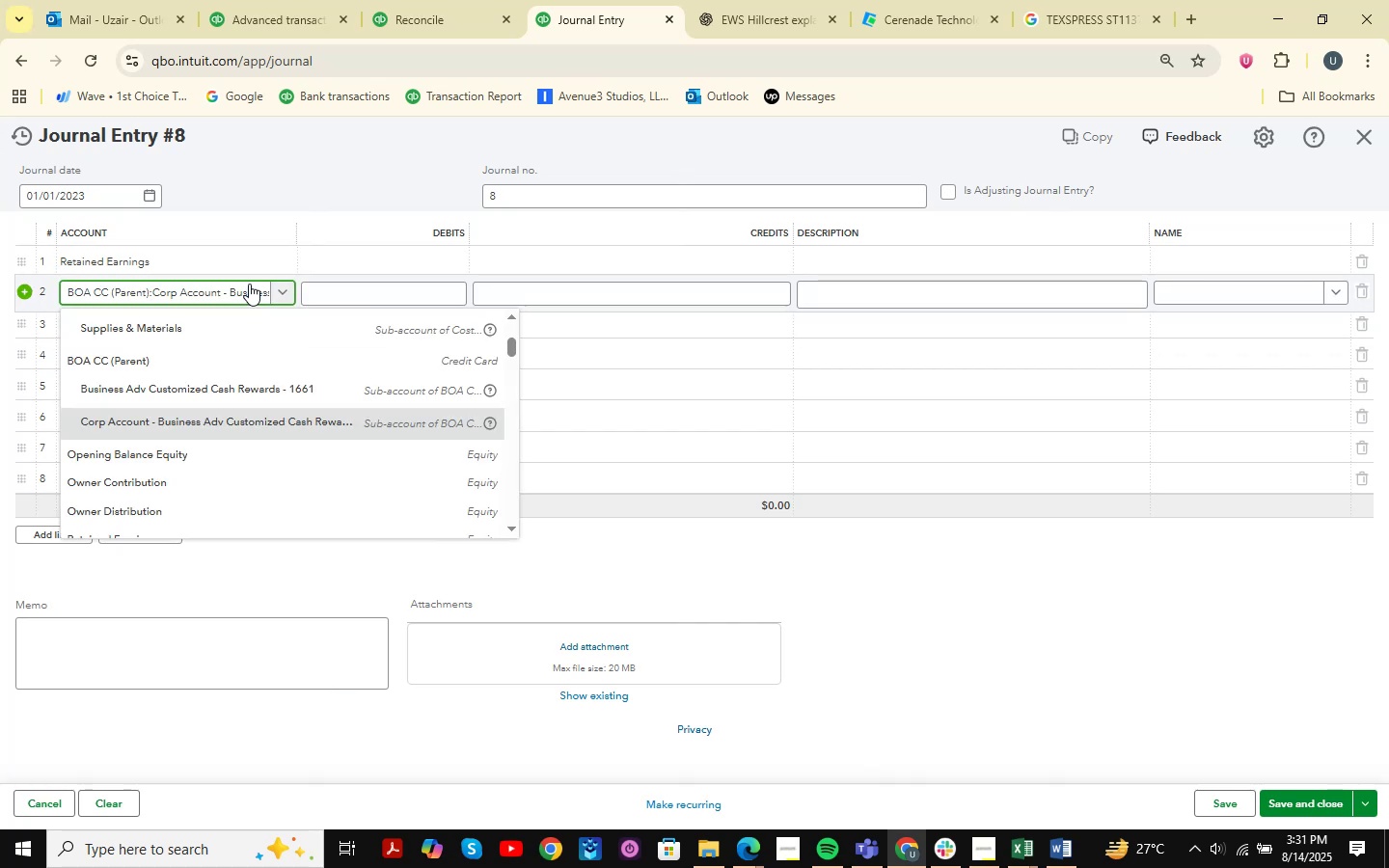 
double_click([249, 284])
 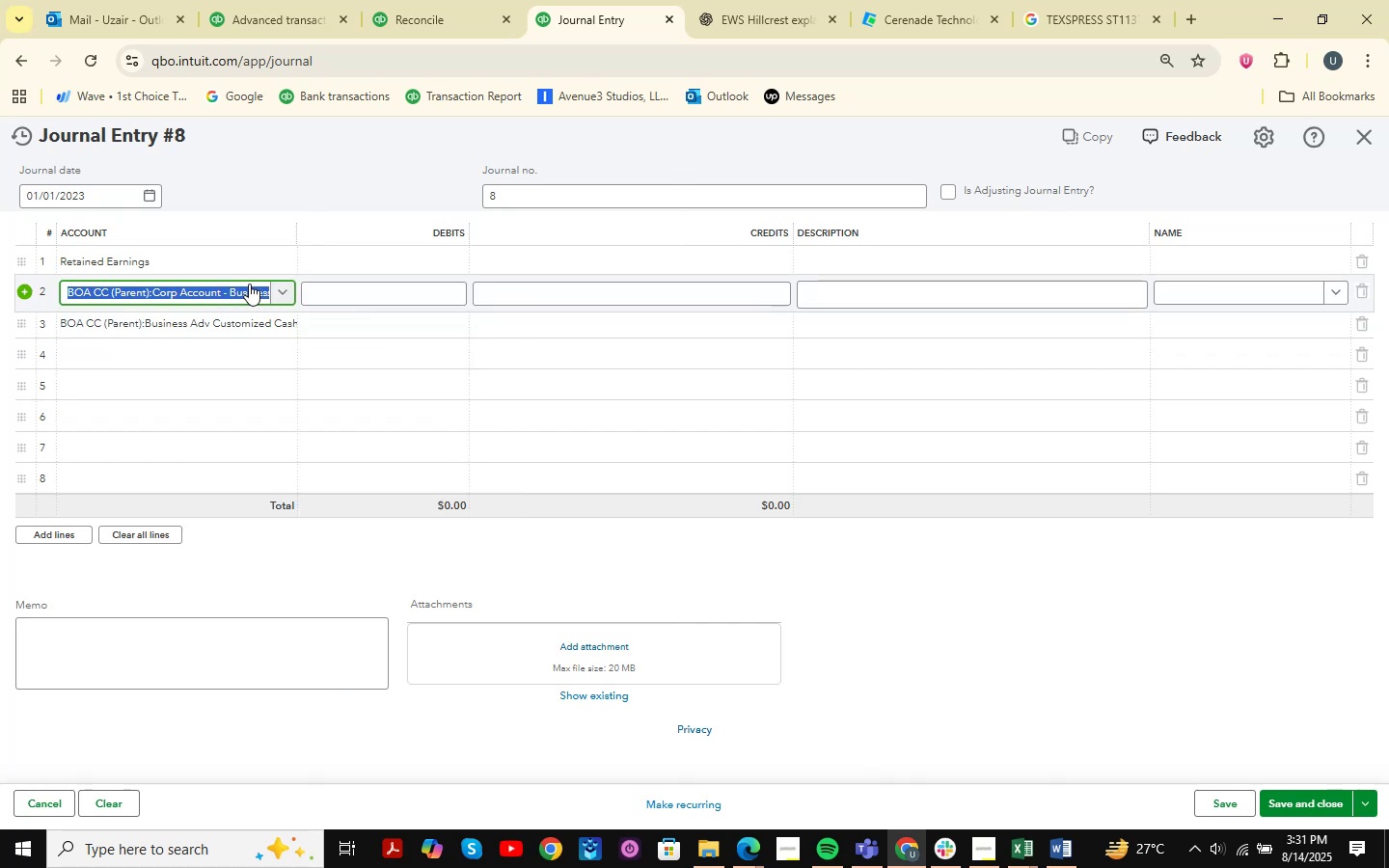 
hold_key(key=ArrowRight, duration=0.81)
 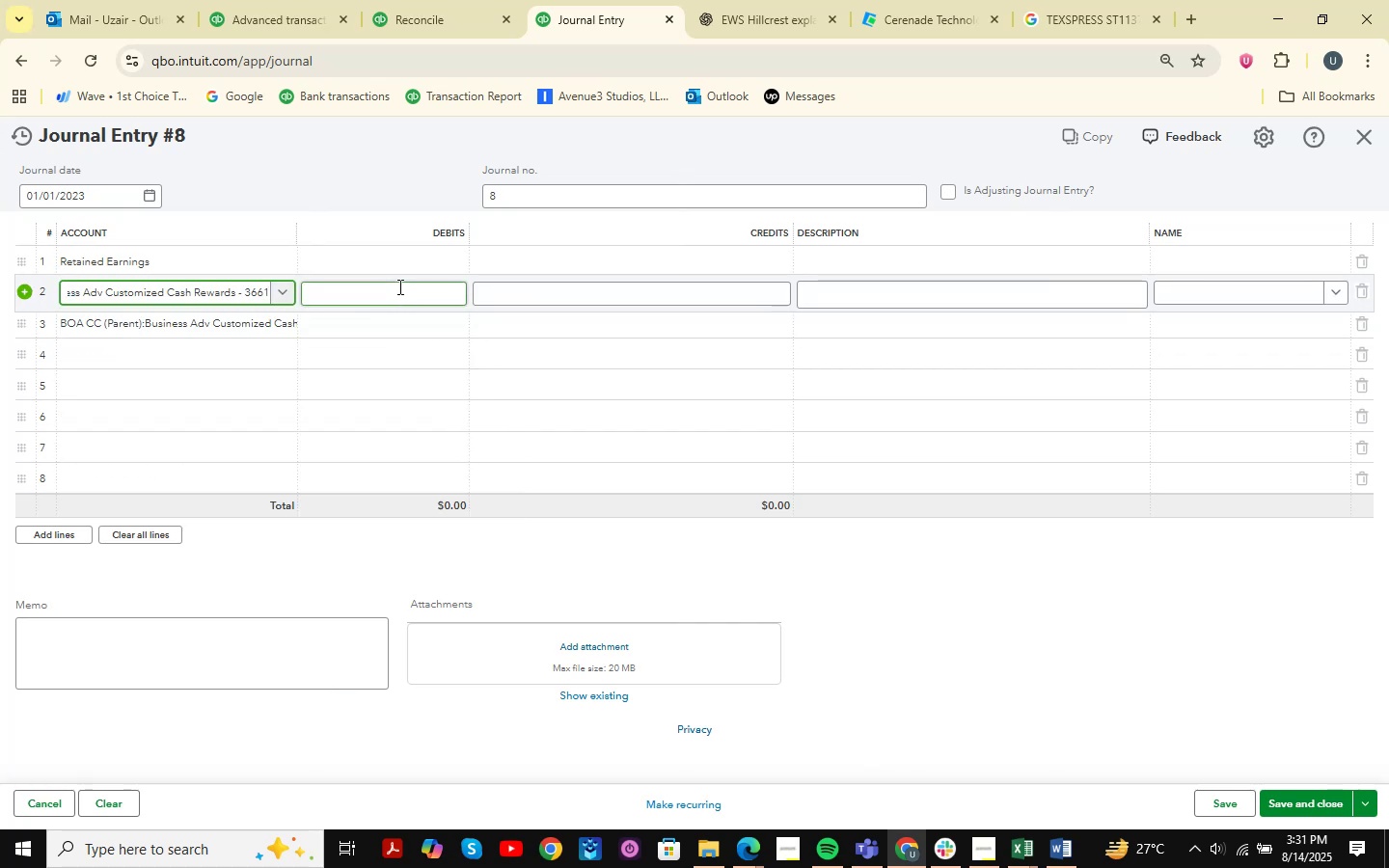 
left_click([398, 288])
 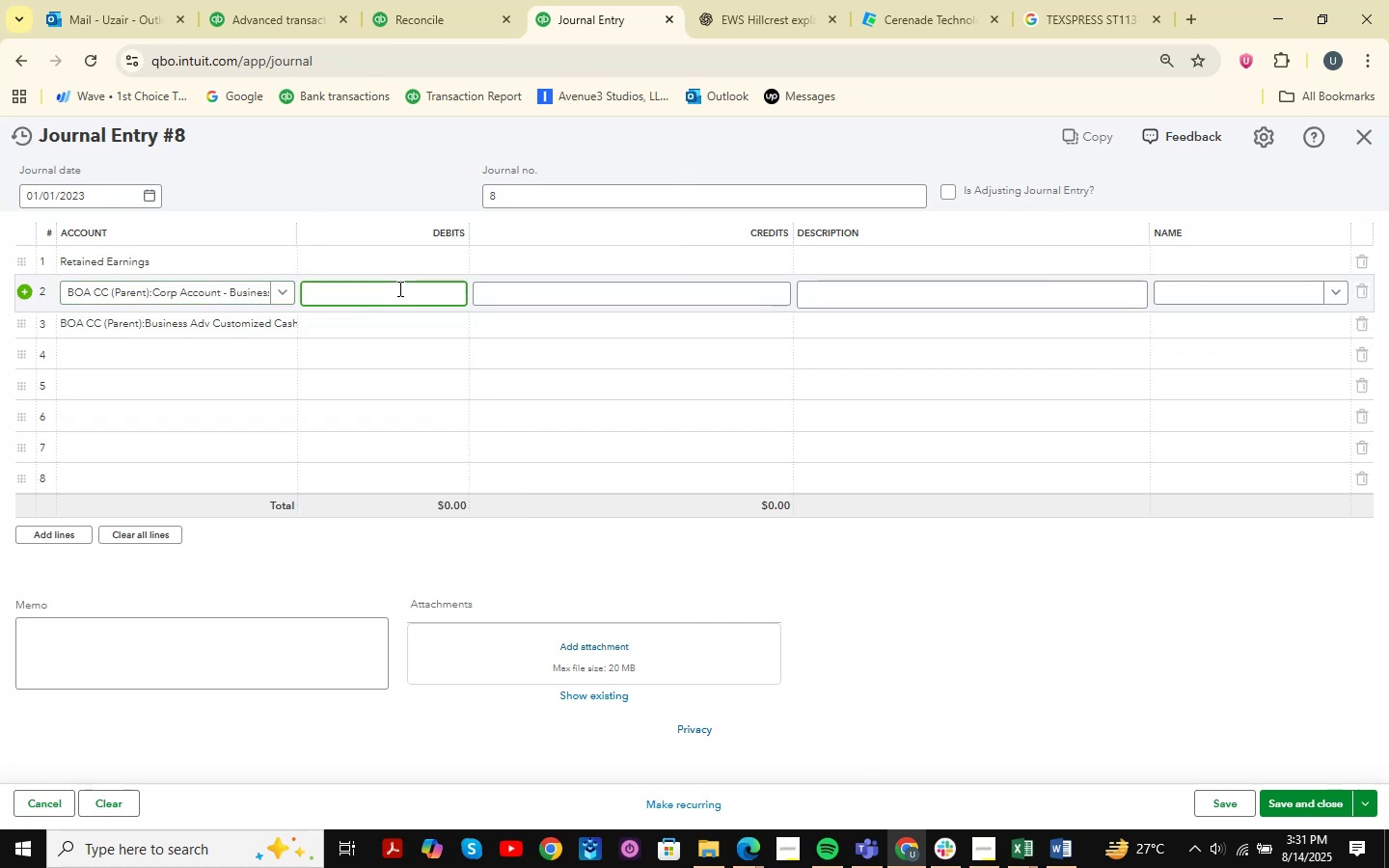 
key(Numpad3)
 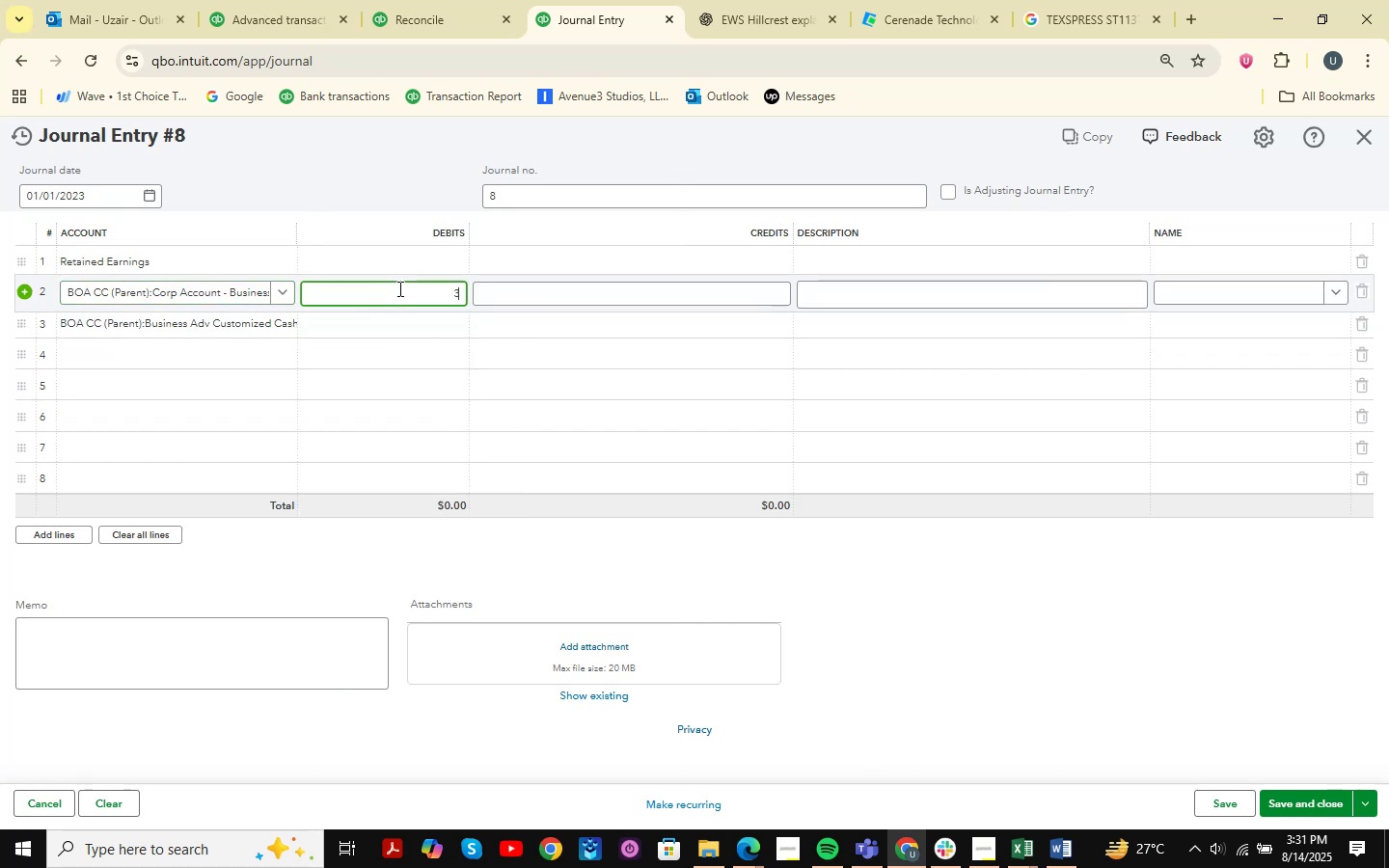 
key(Numpad2)
 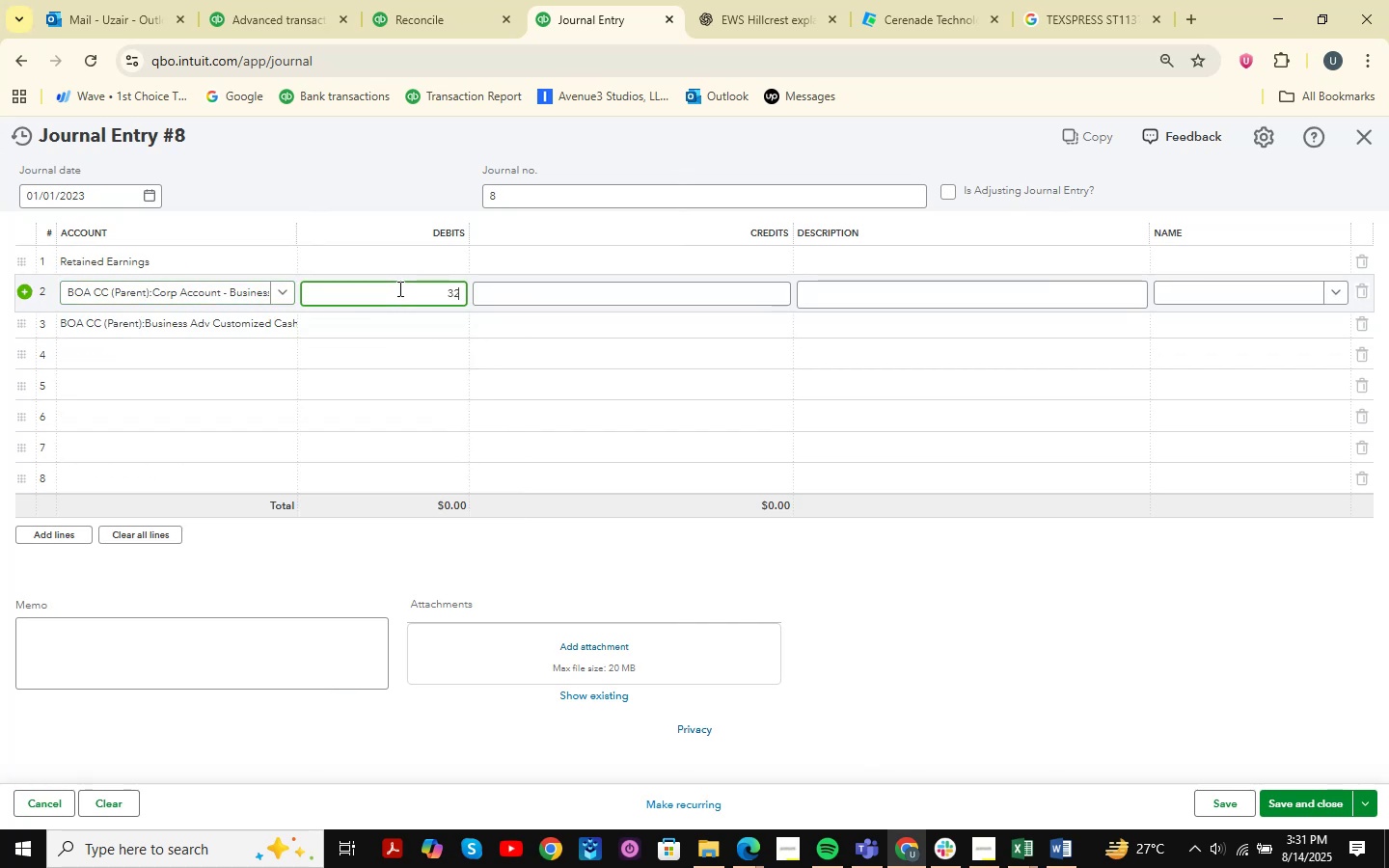 
key(Numpad0)
 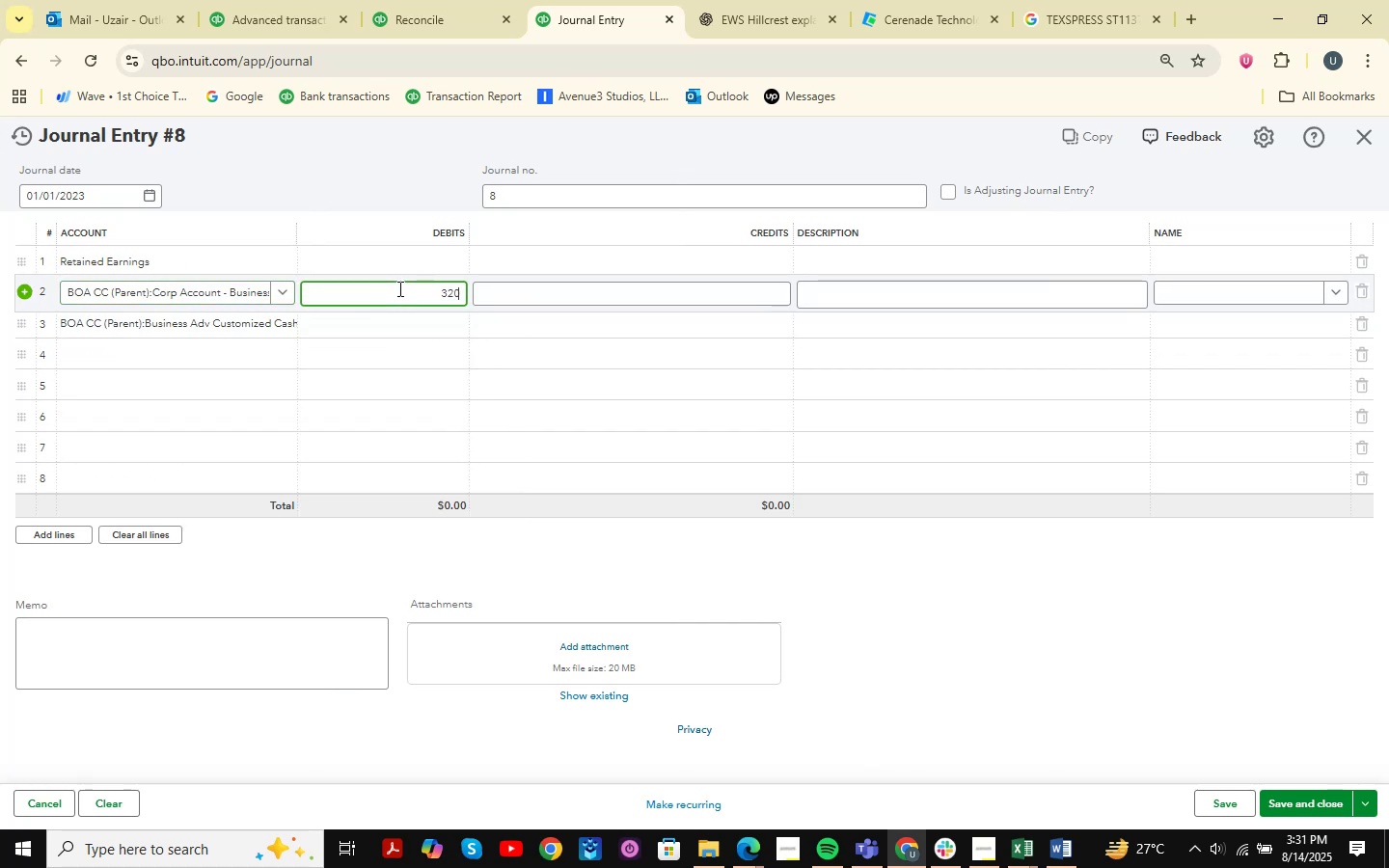 
key(Numpad5)
 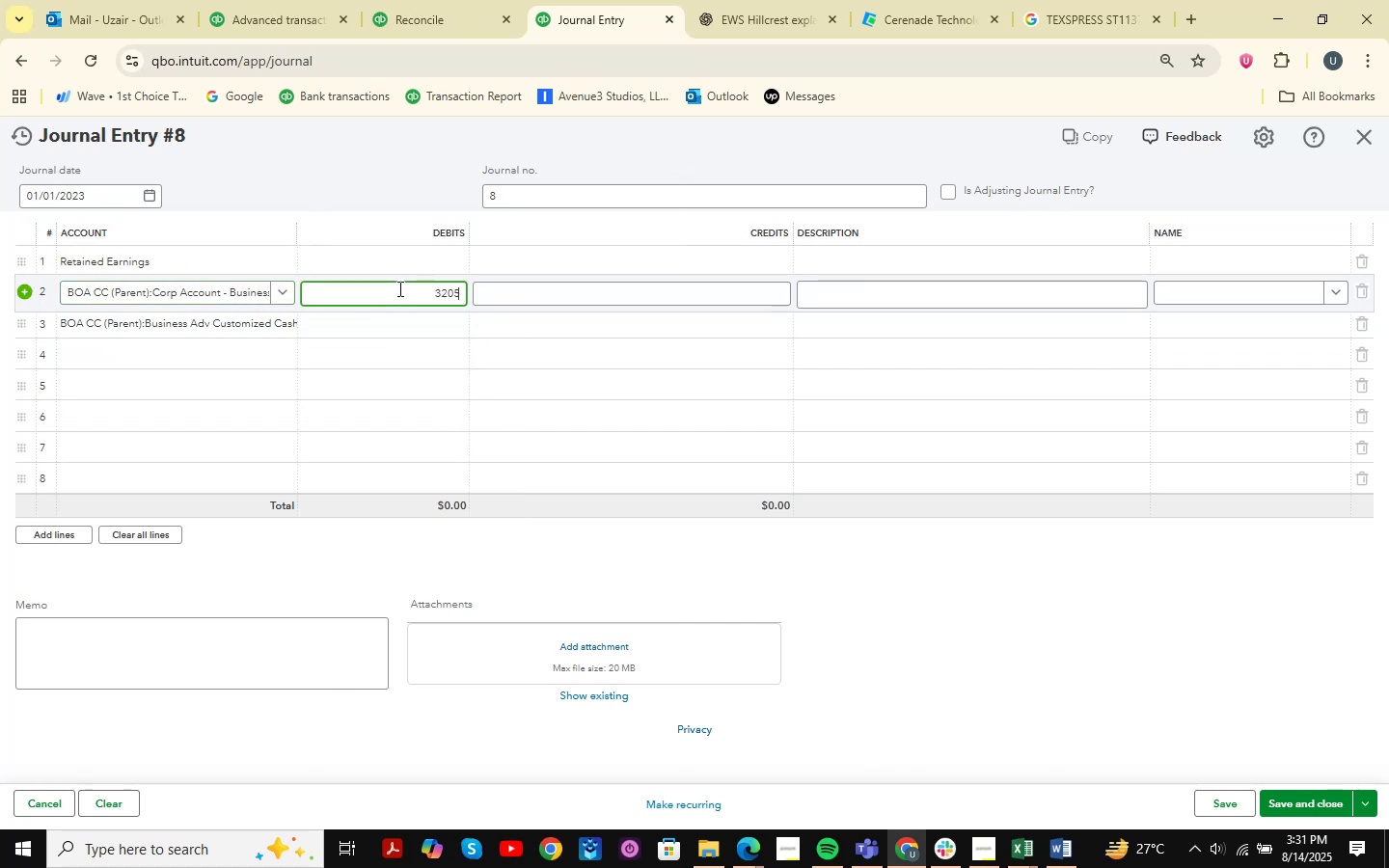 
key(Numpad2)
 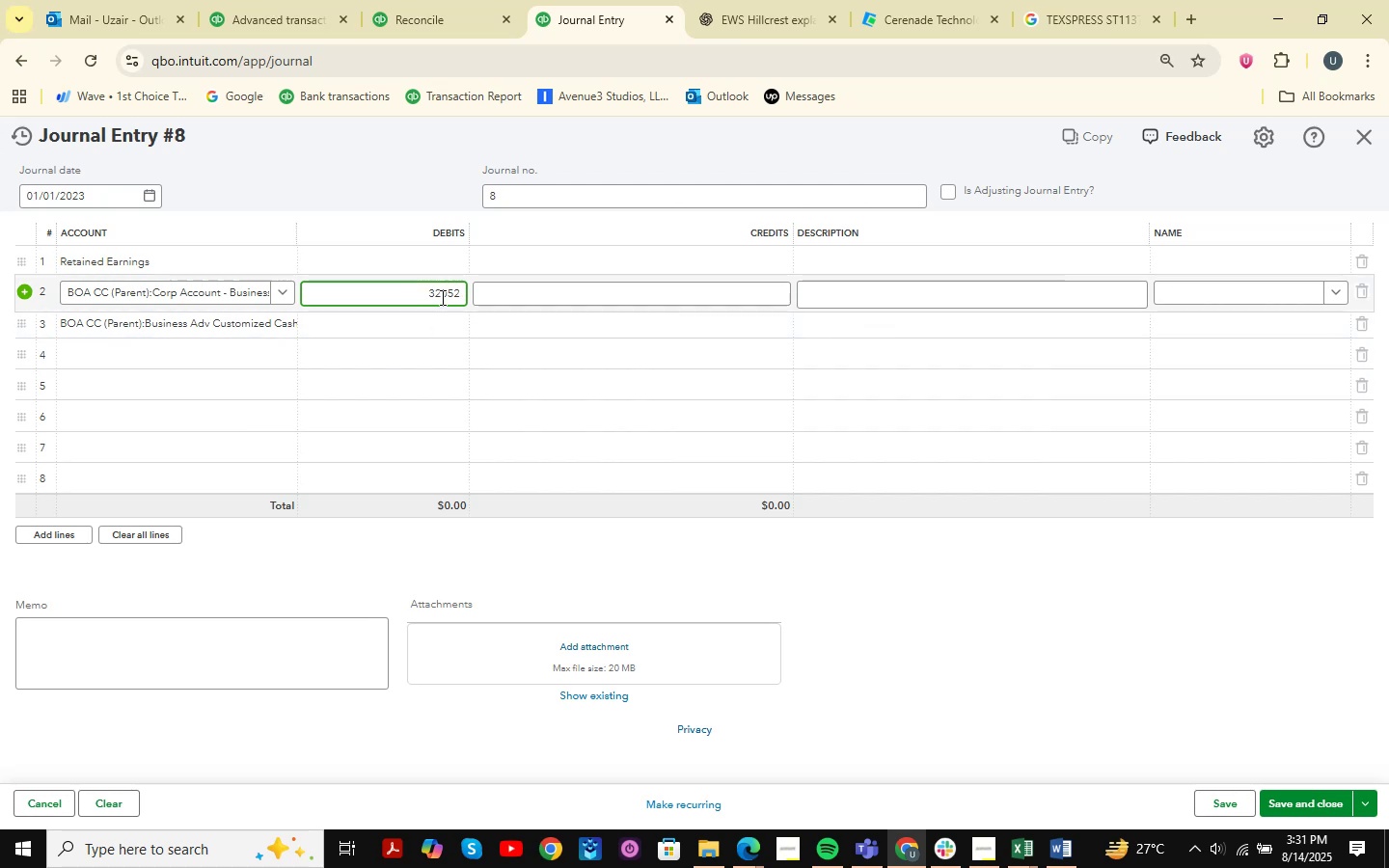 
wait(6.85)
 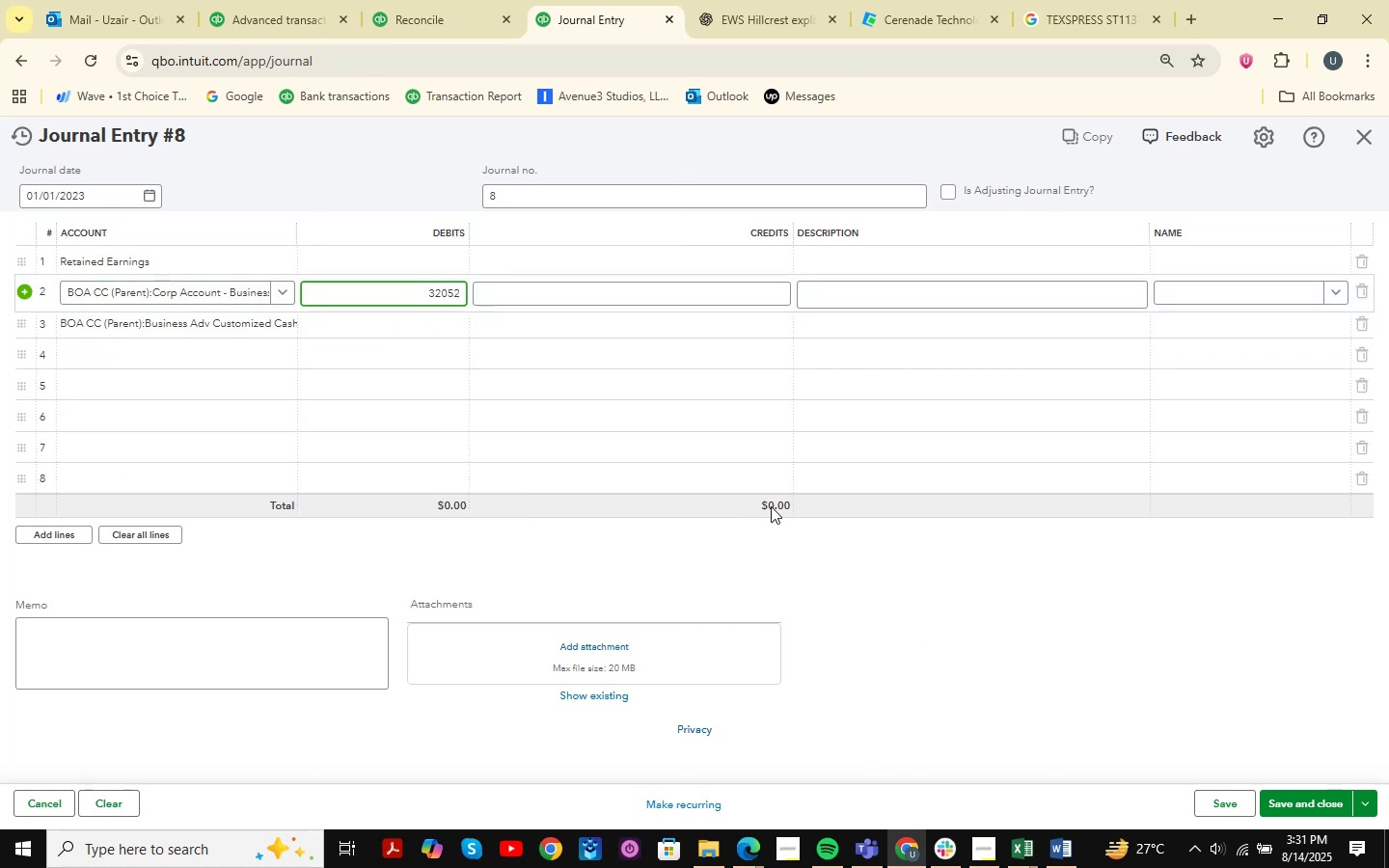 
left_click([541, 294])
 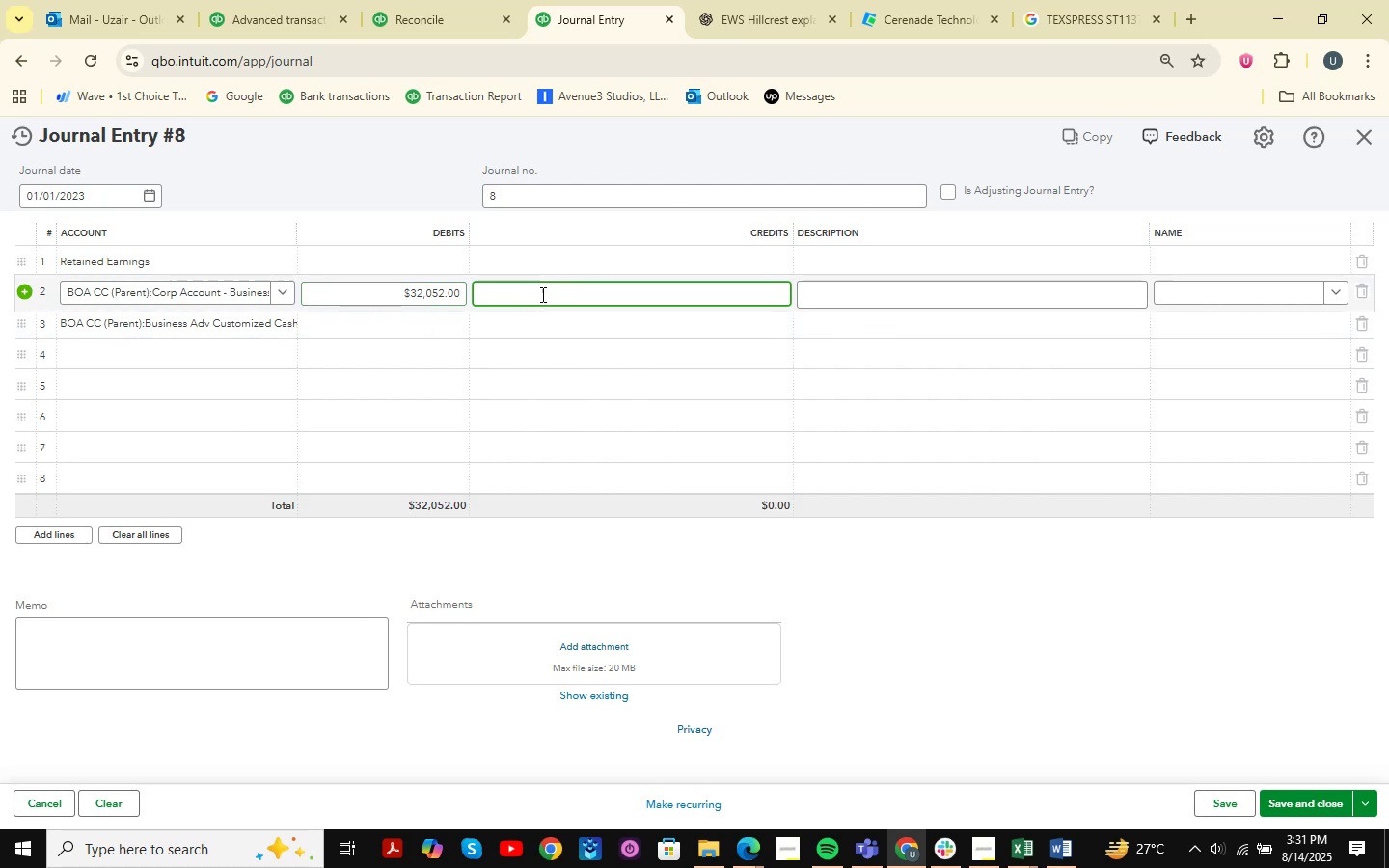 
key(Numpad3)
 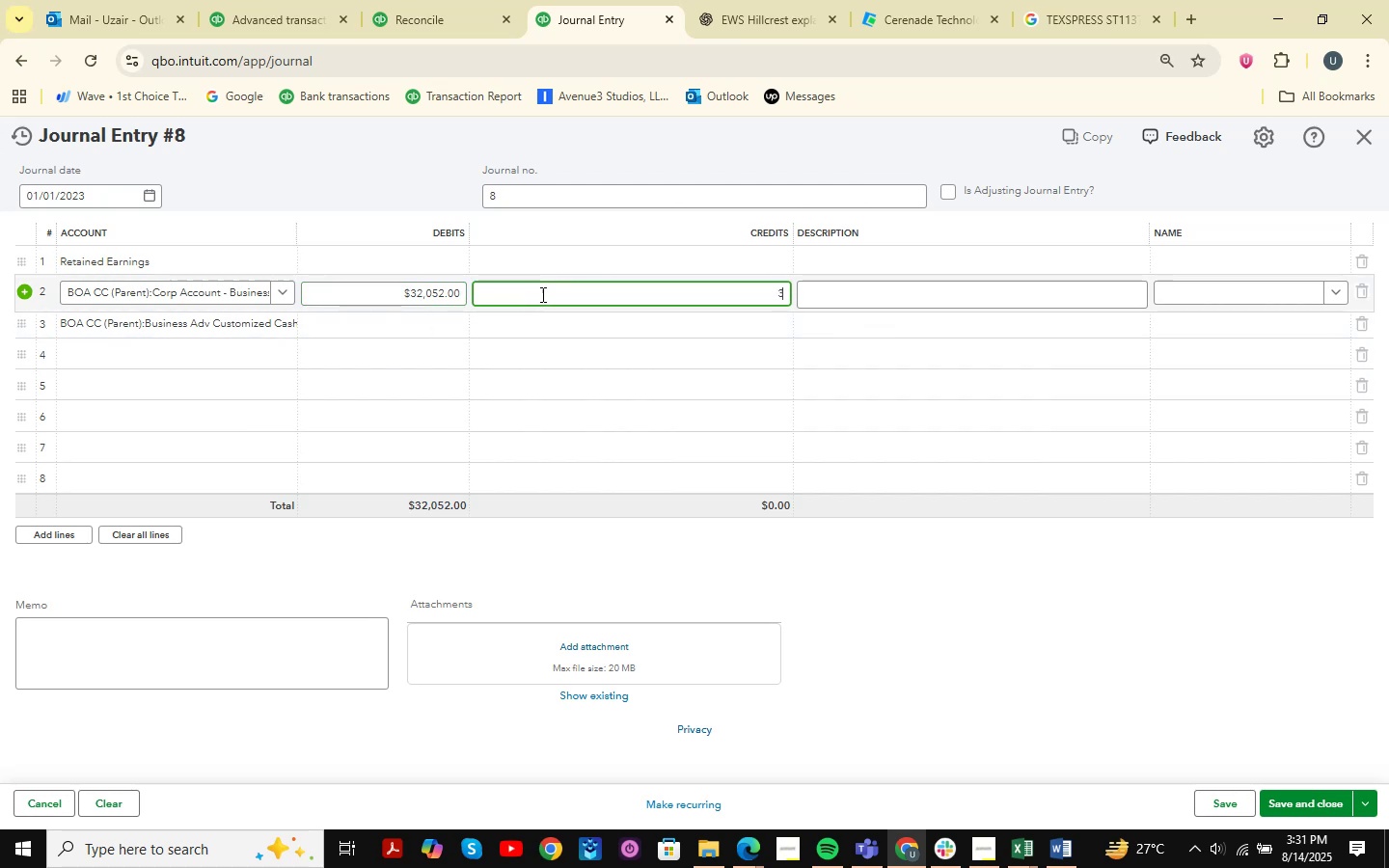 
key(Numpad2)
 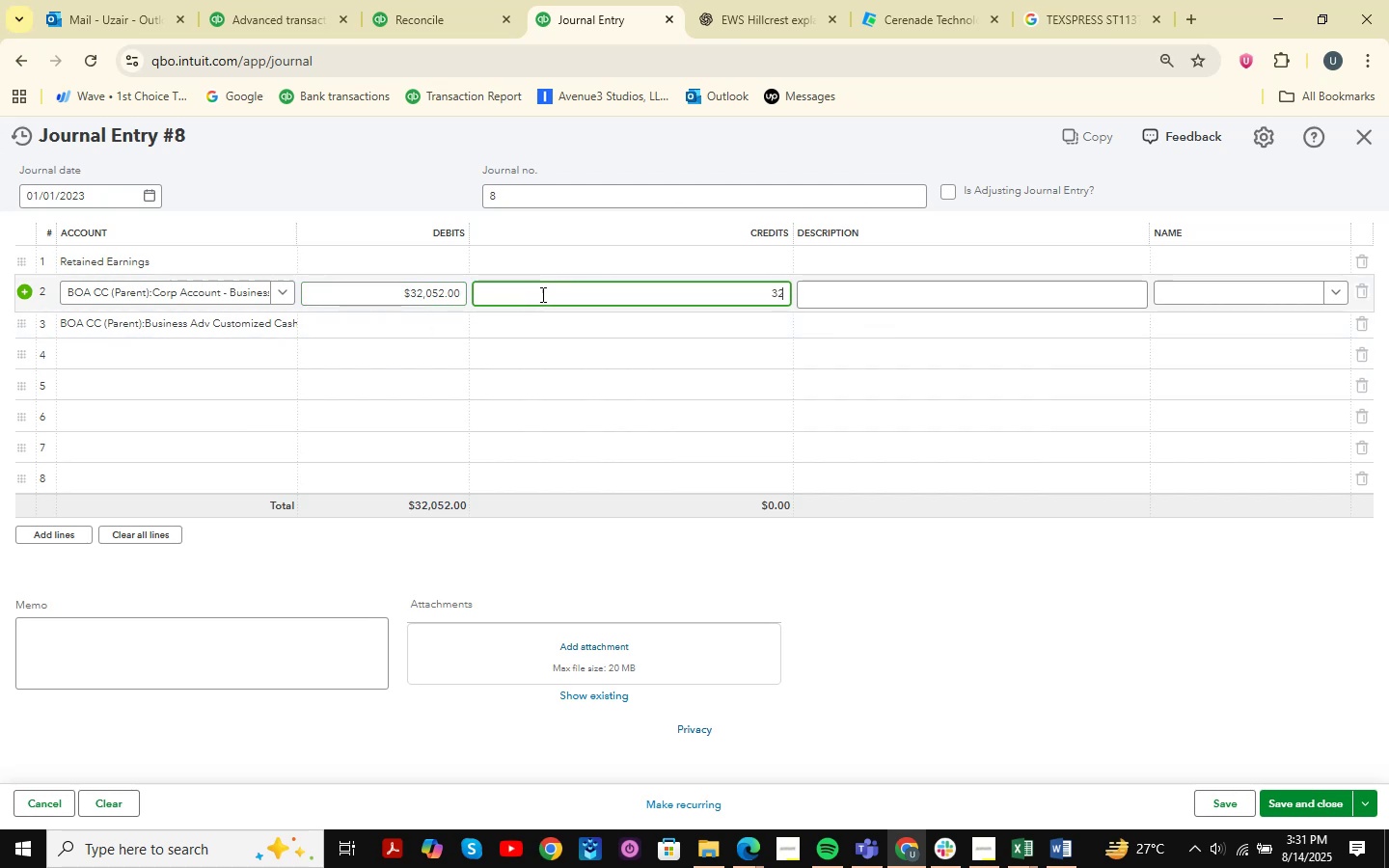 
key(Numpad0)
 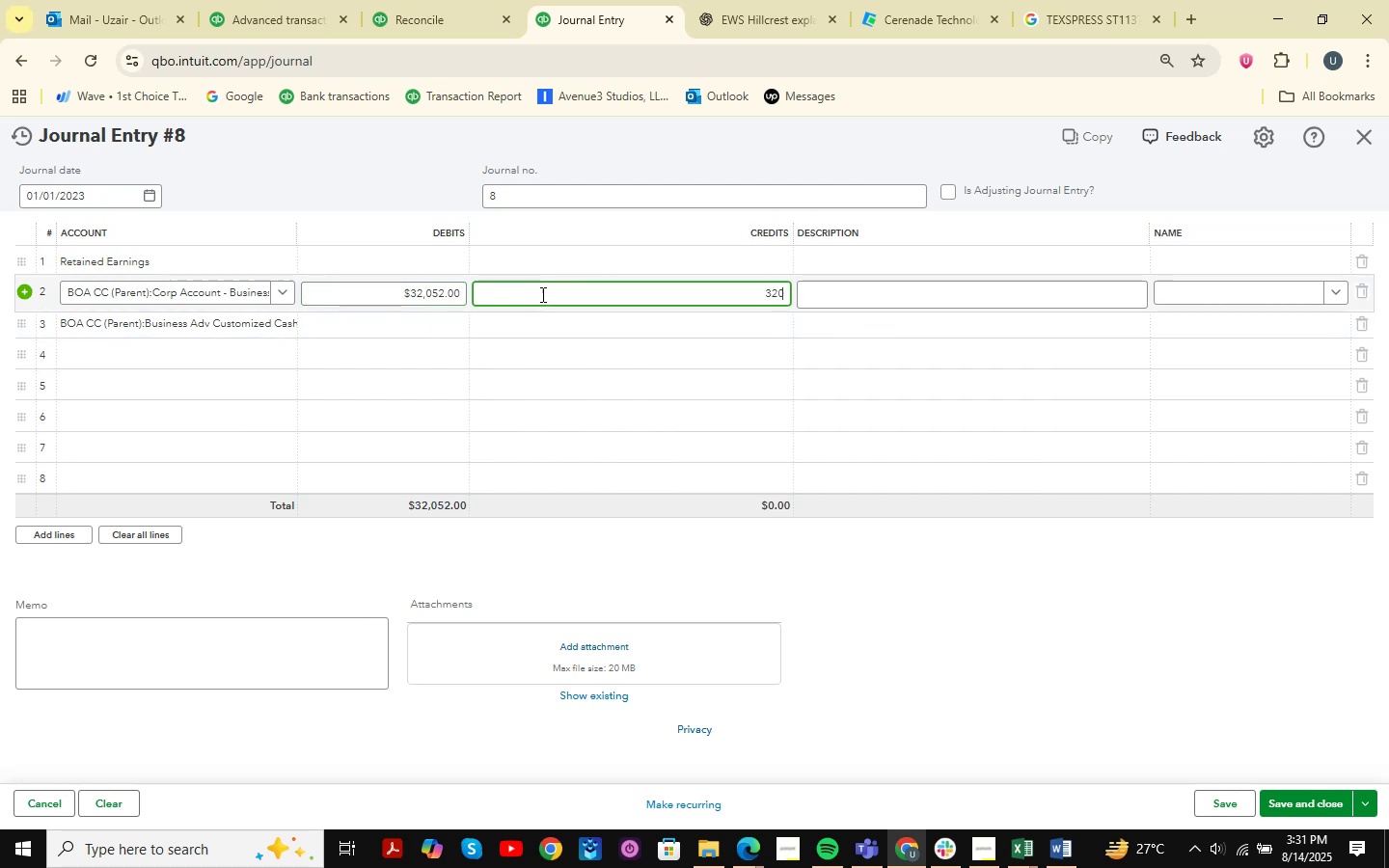 
key(Numpad5)
 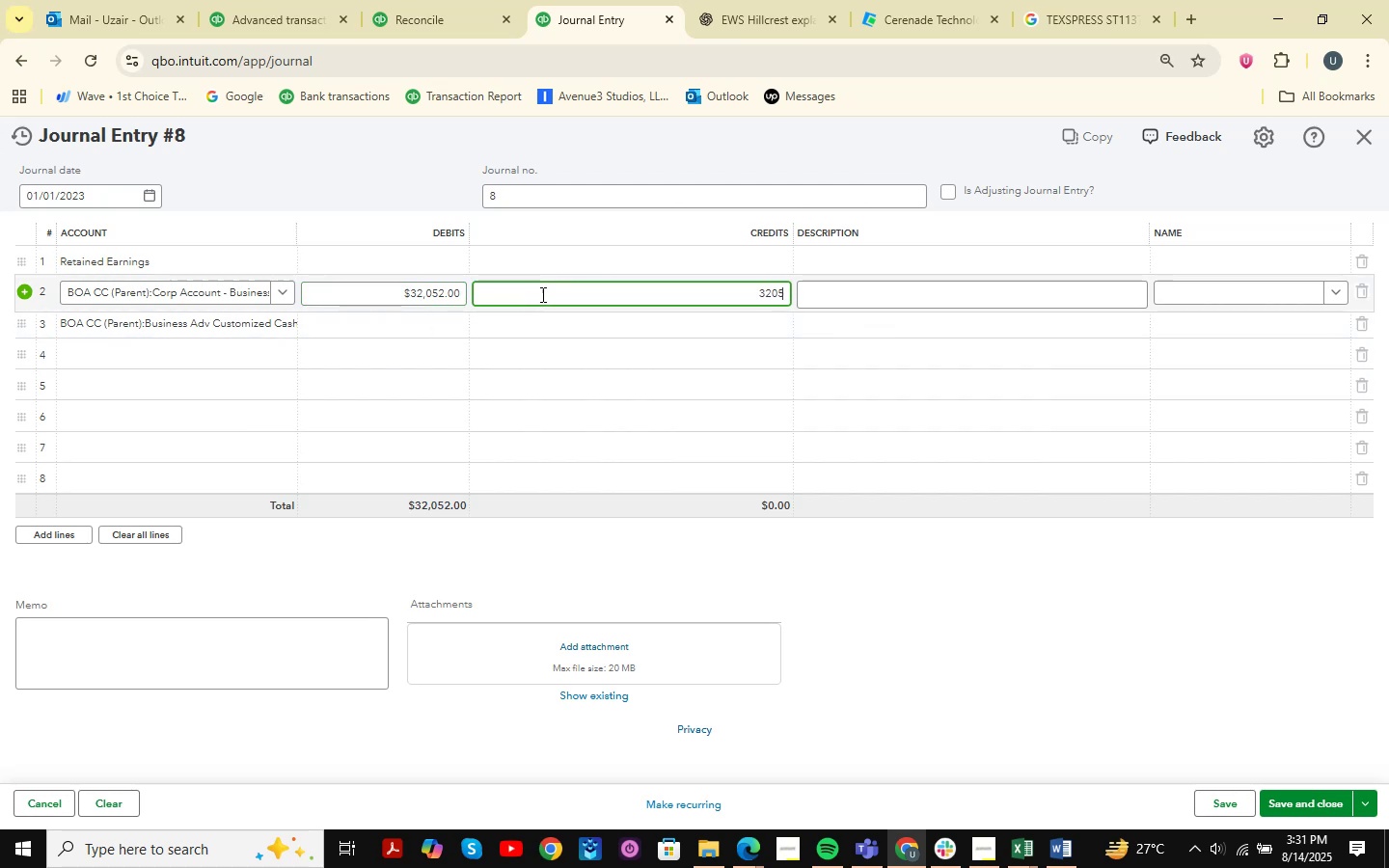 
key(Numpad2)
 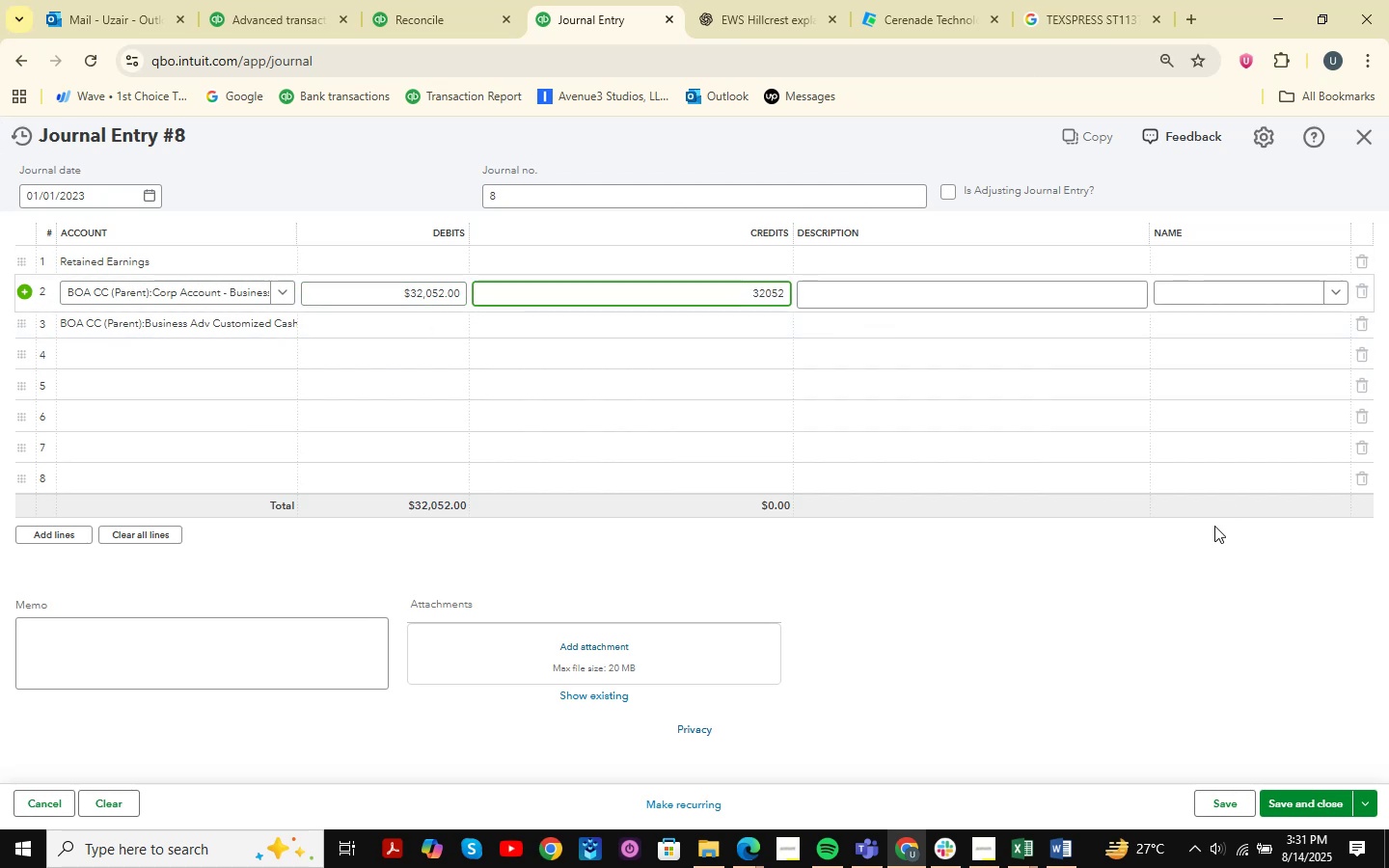 
left_click([861, 636])
 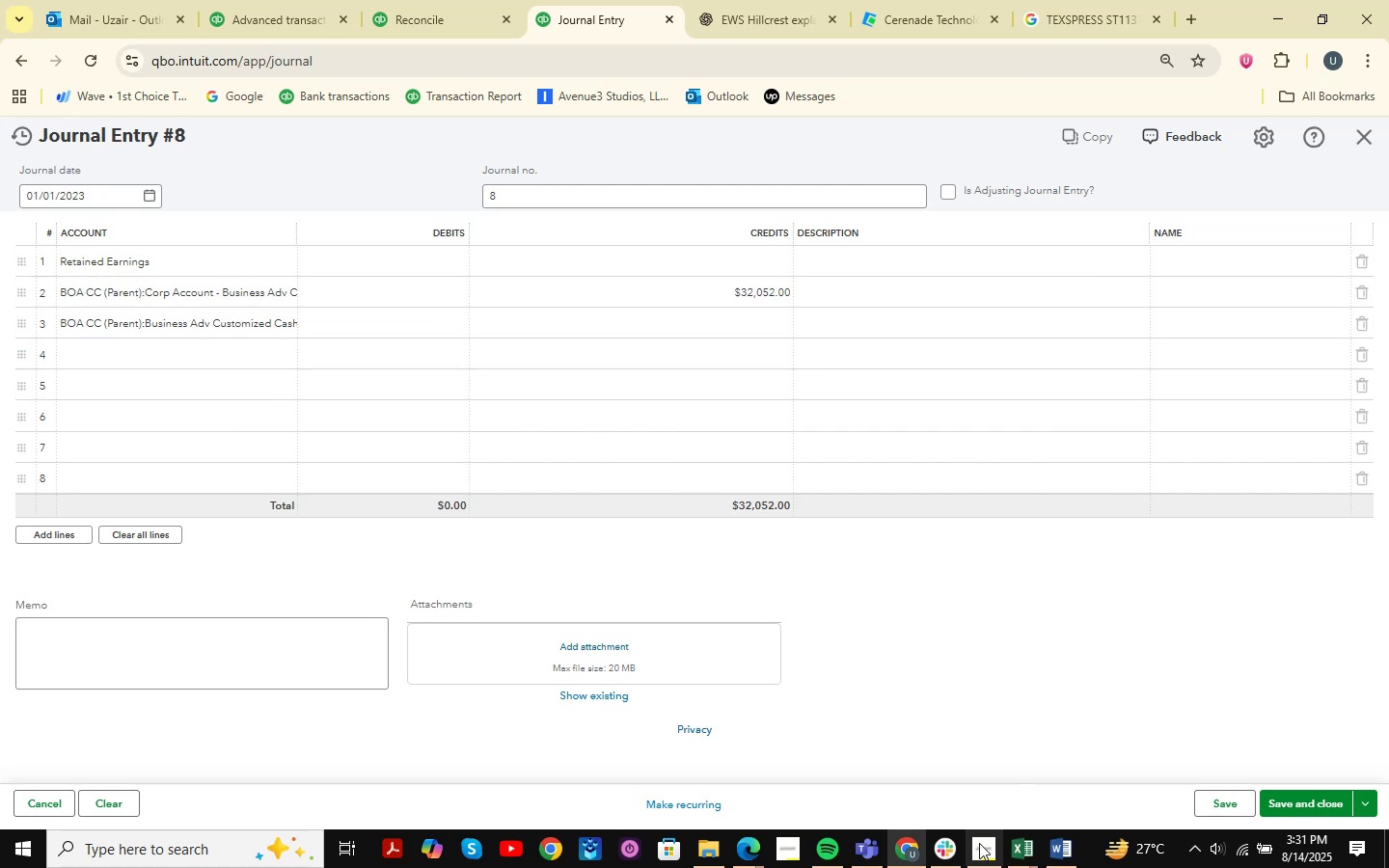 
left_click([908, 846])
 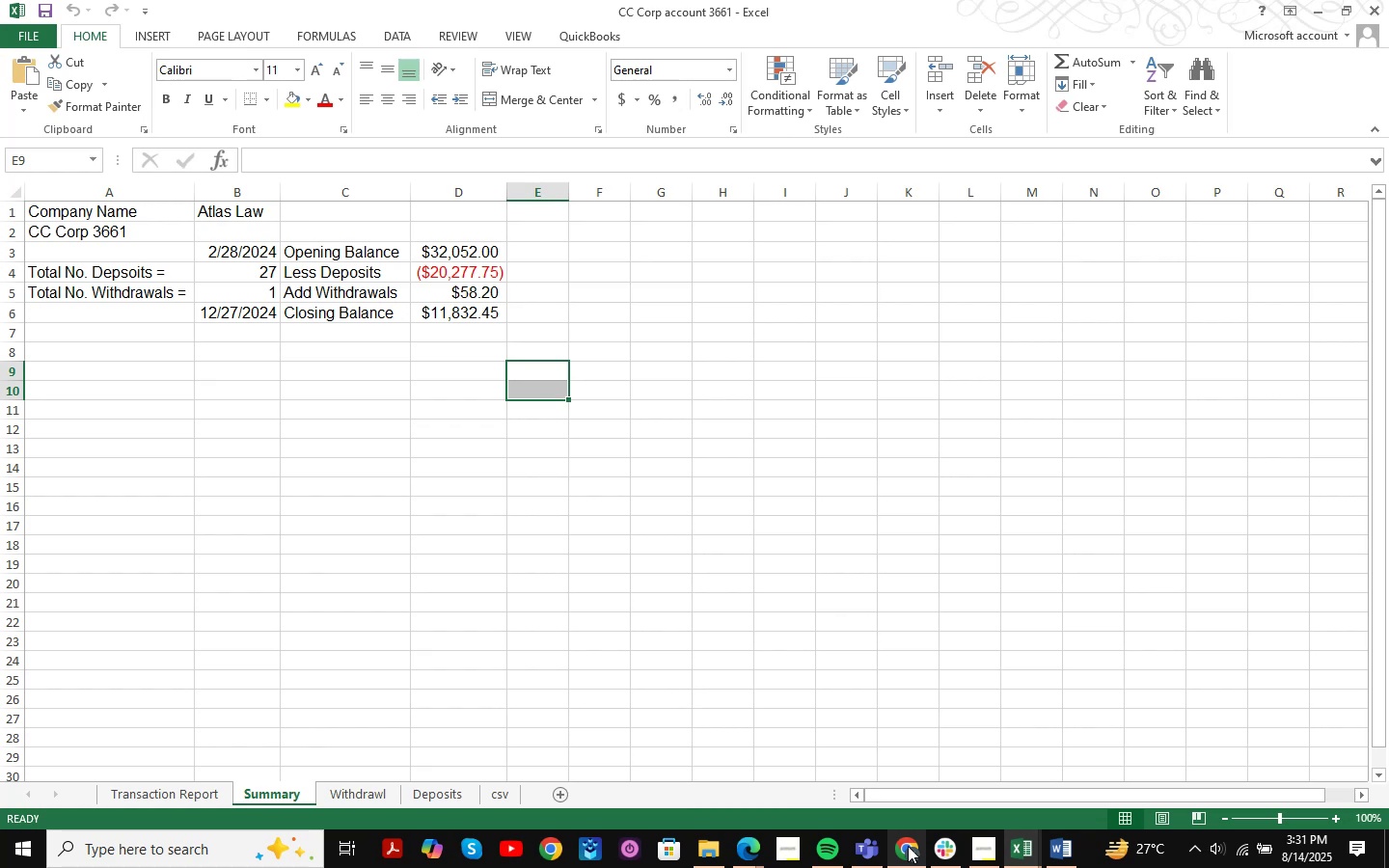 
left_click([908, 846])
 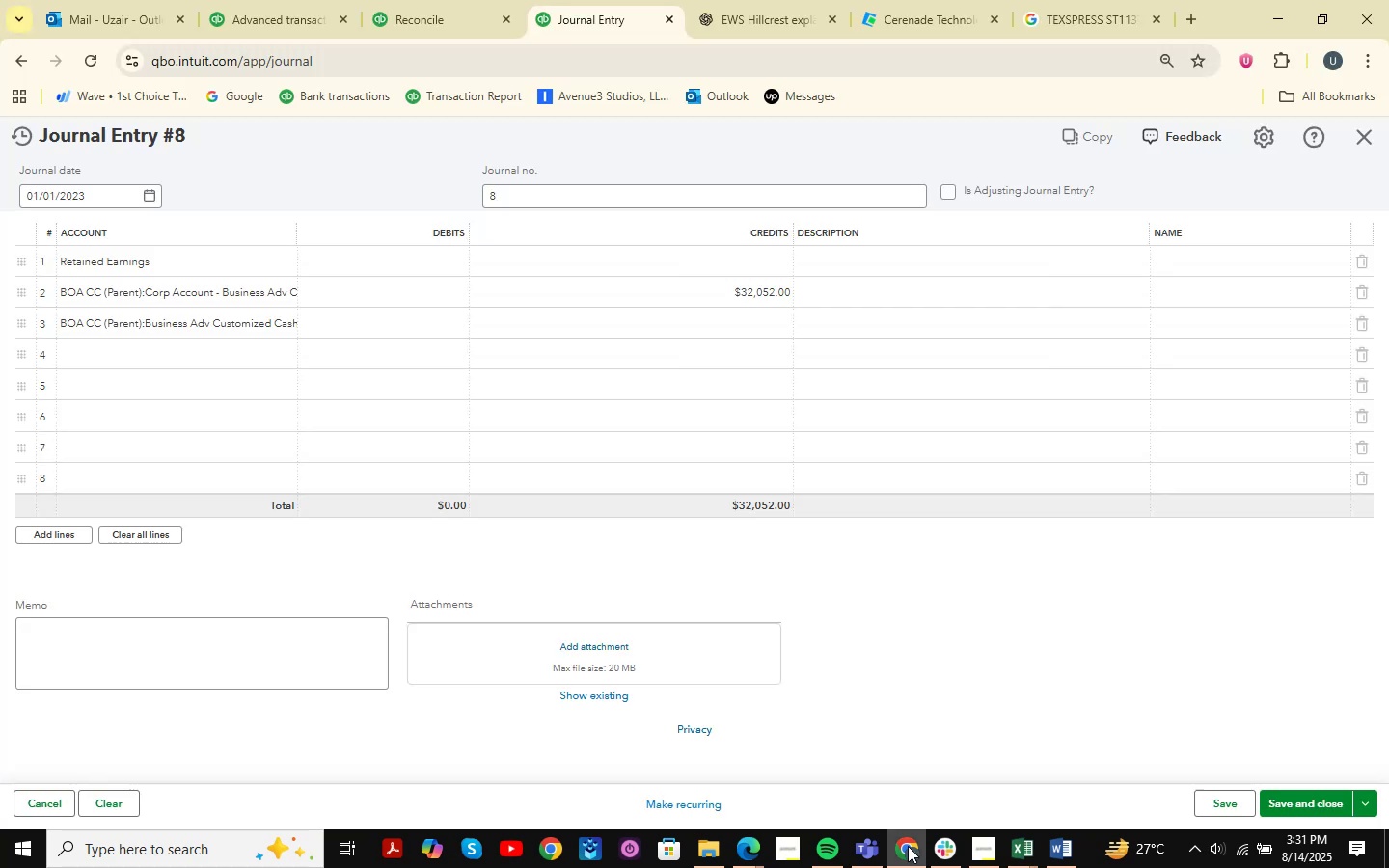 
left_click([908, 846])
 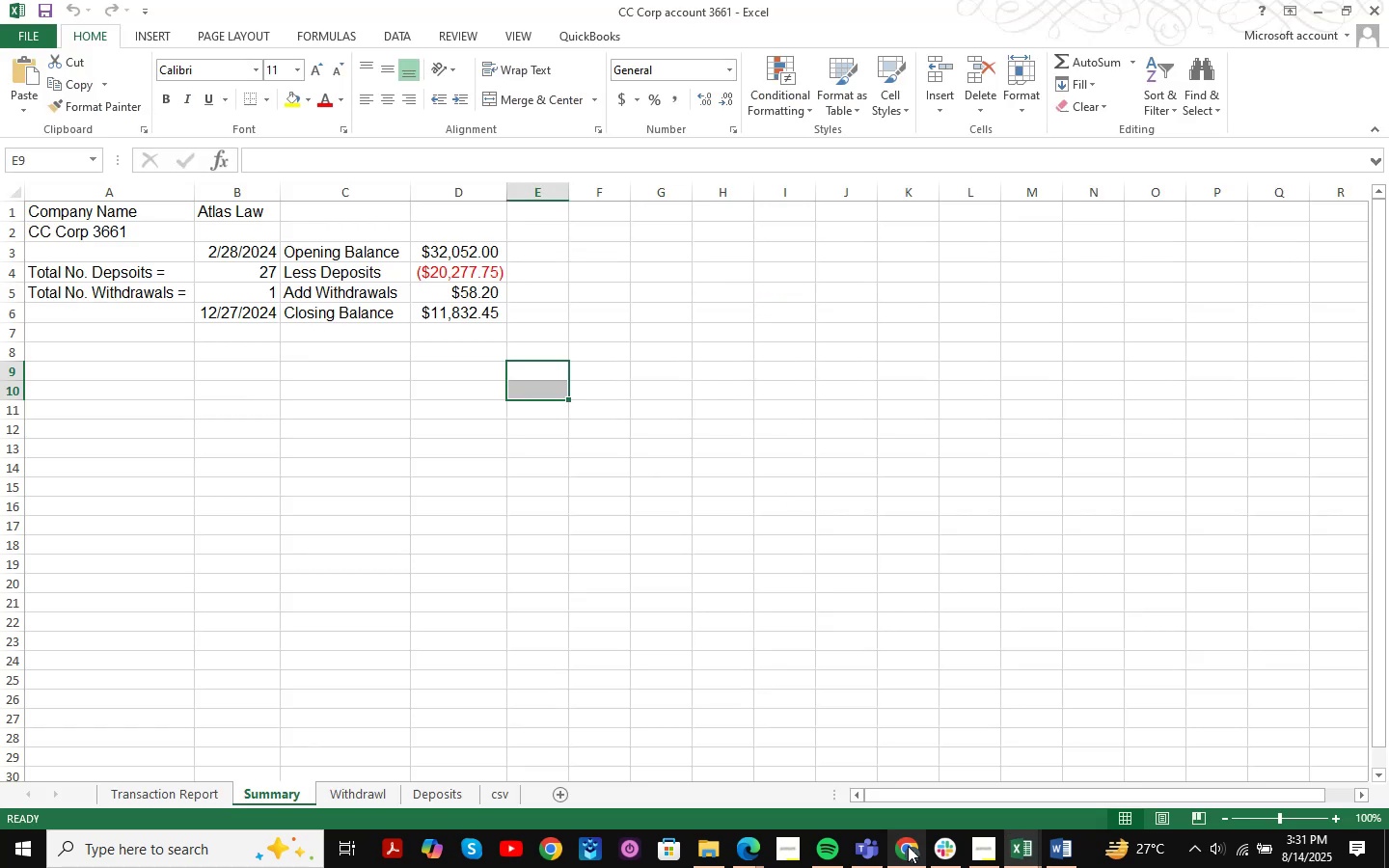 
left_click([908, 846])
 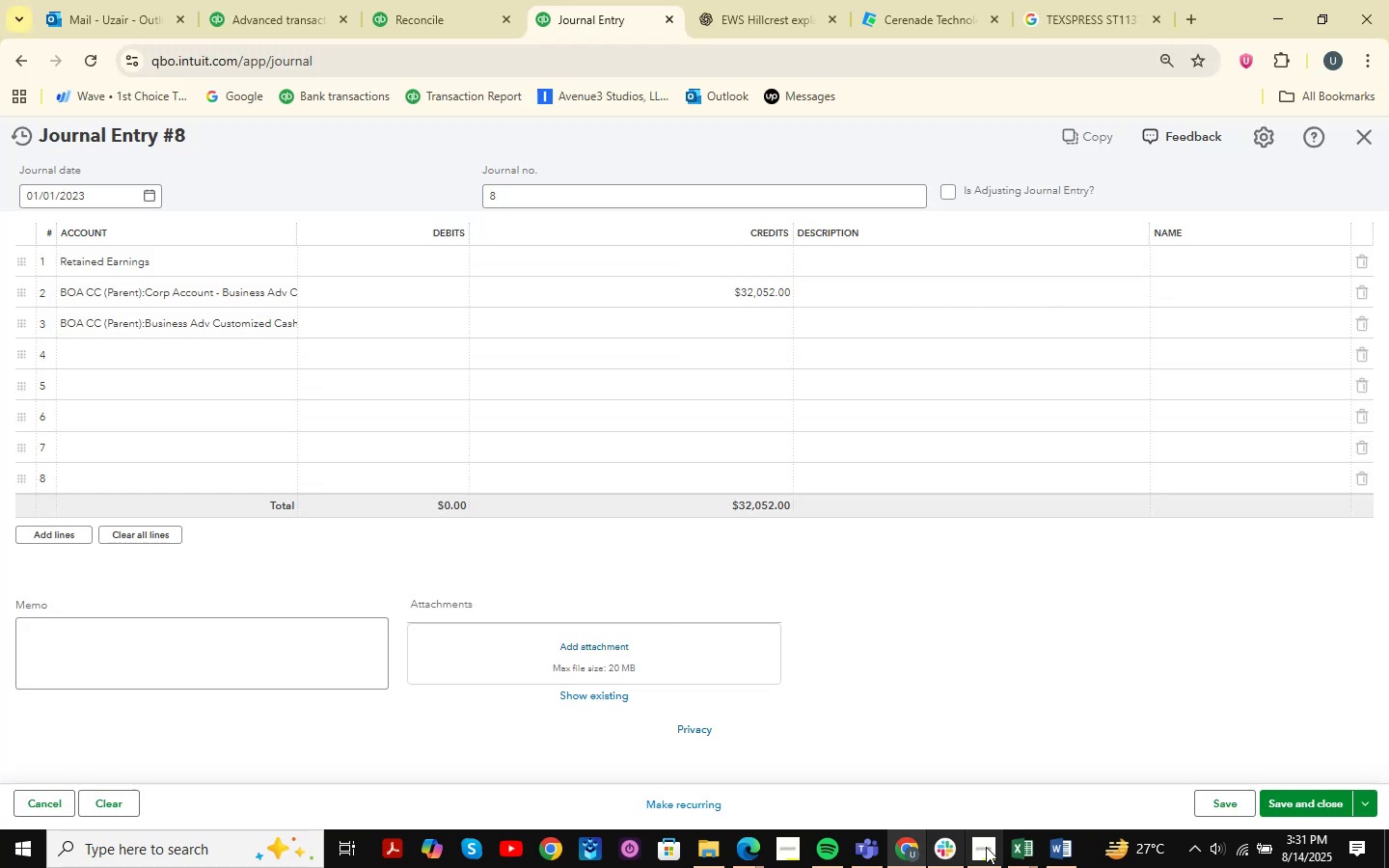 
left_click([1026, 847])
 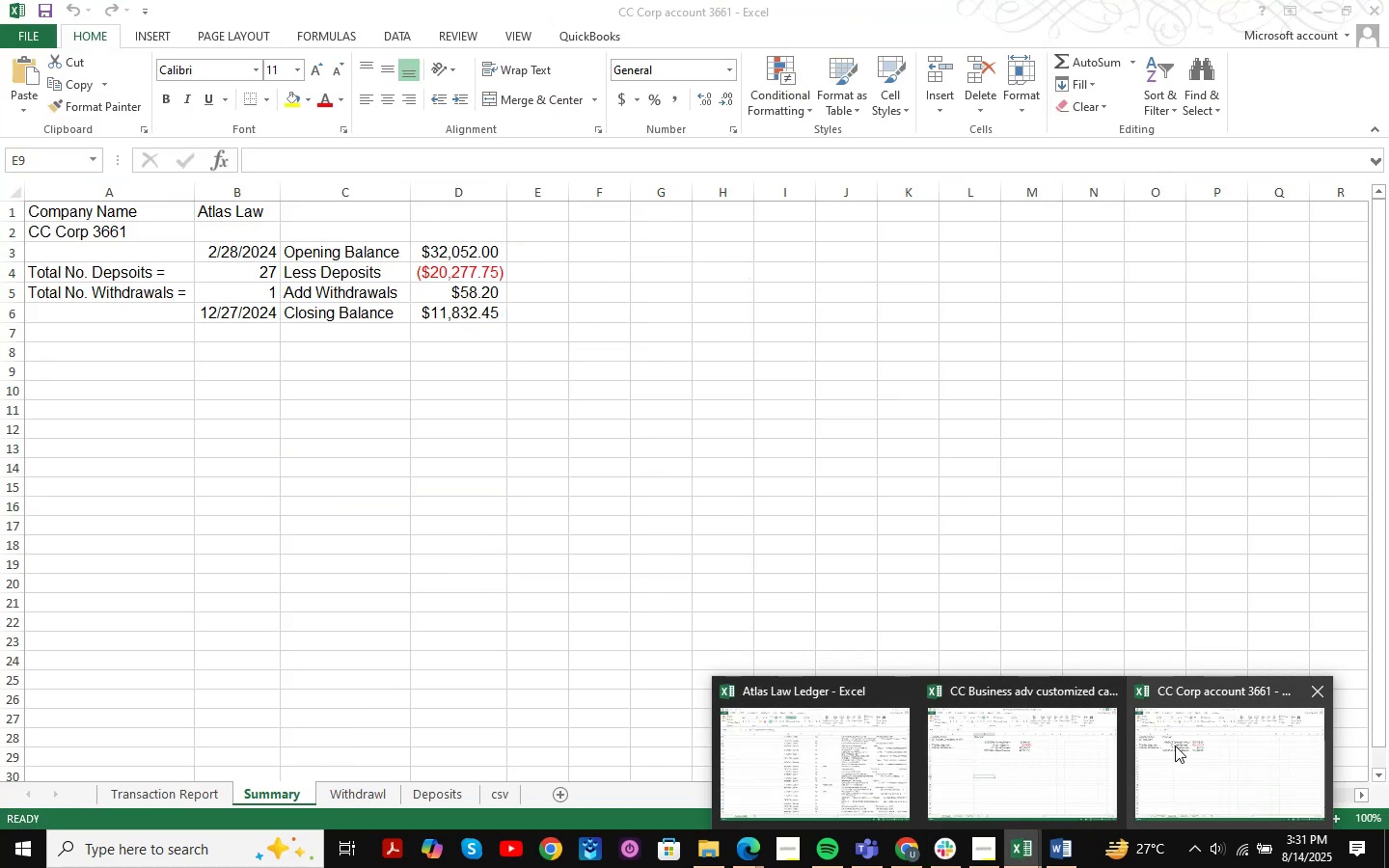 
left_click([1048, 759])
 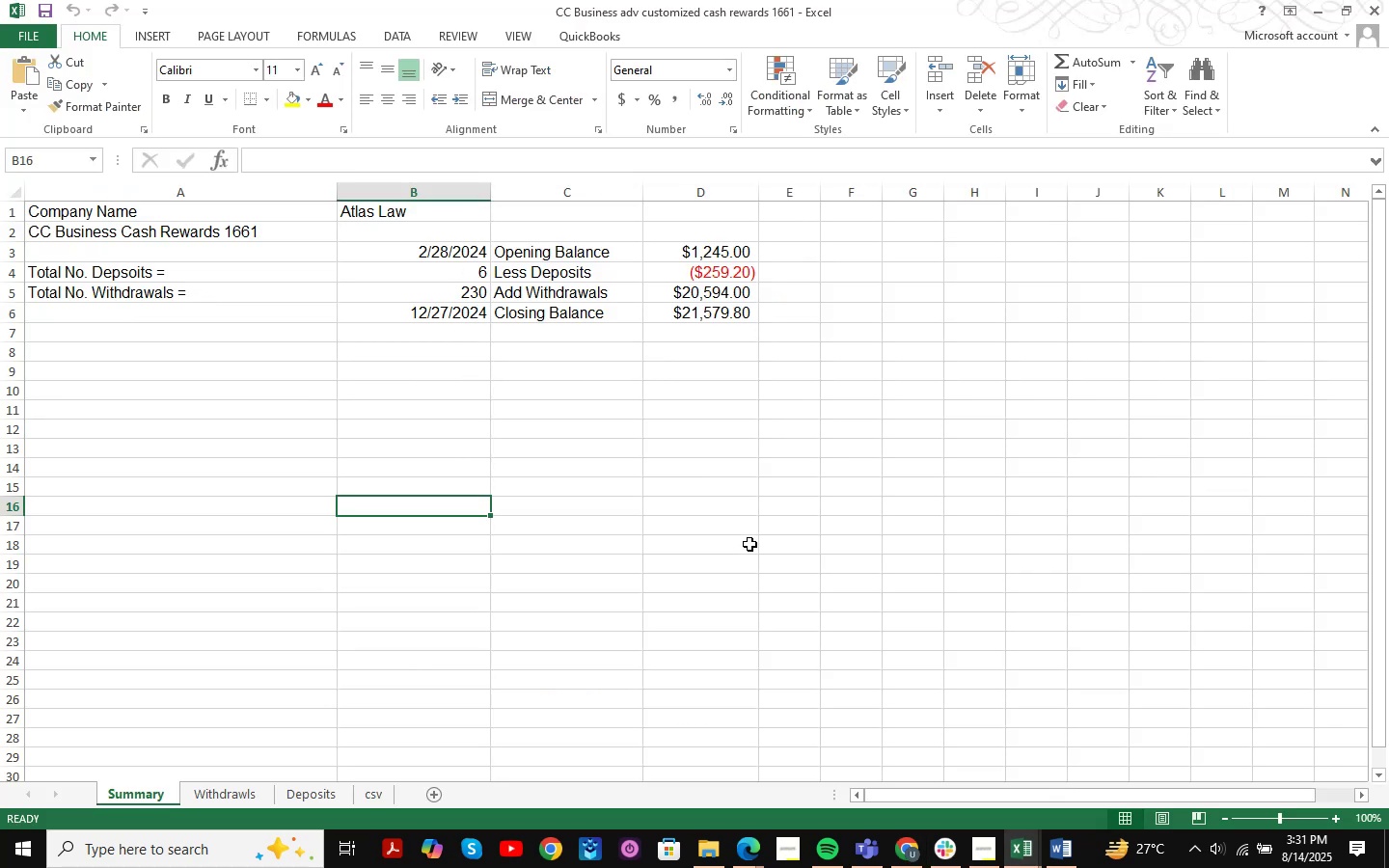 
left_click([921, 867])
 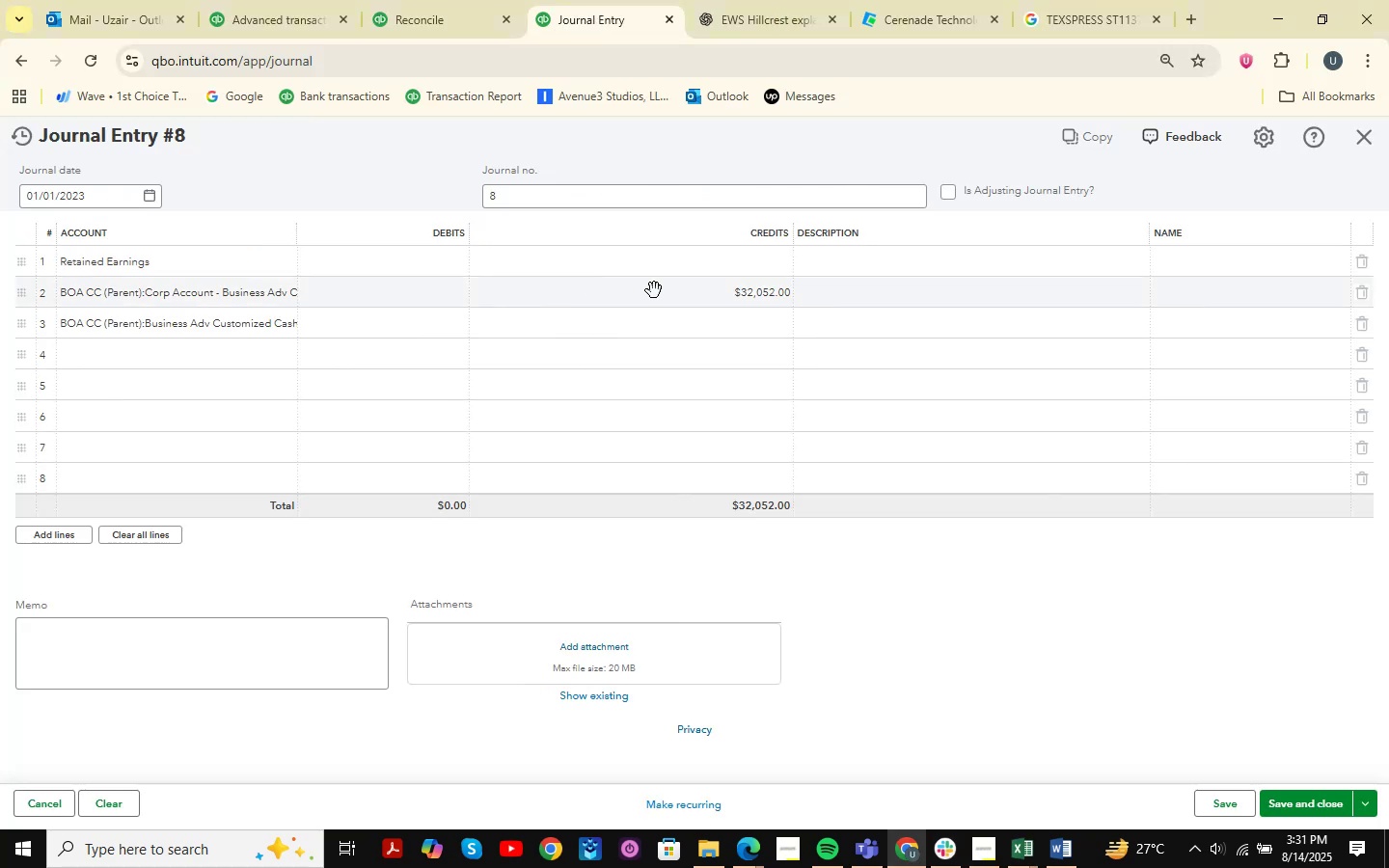 
left_click([663, 334])
 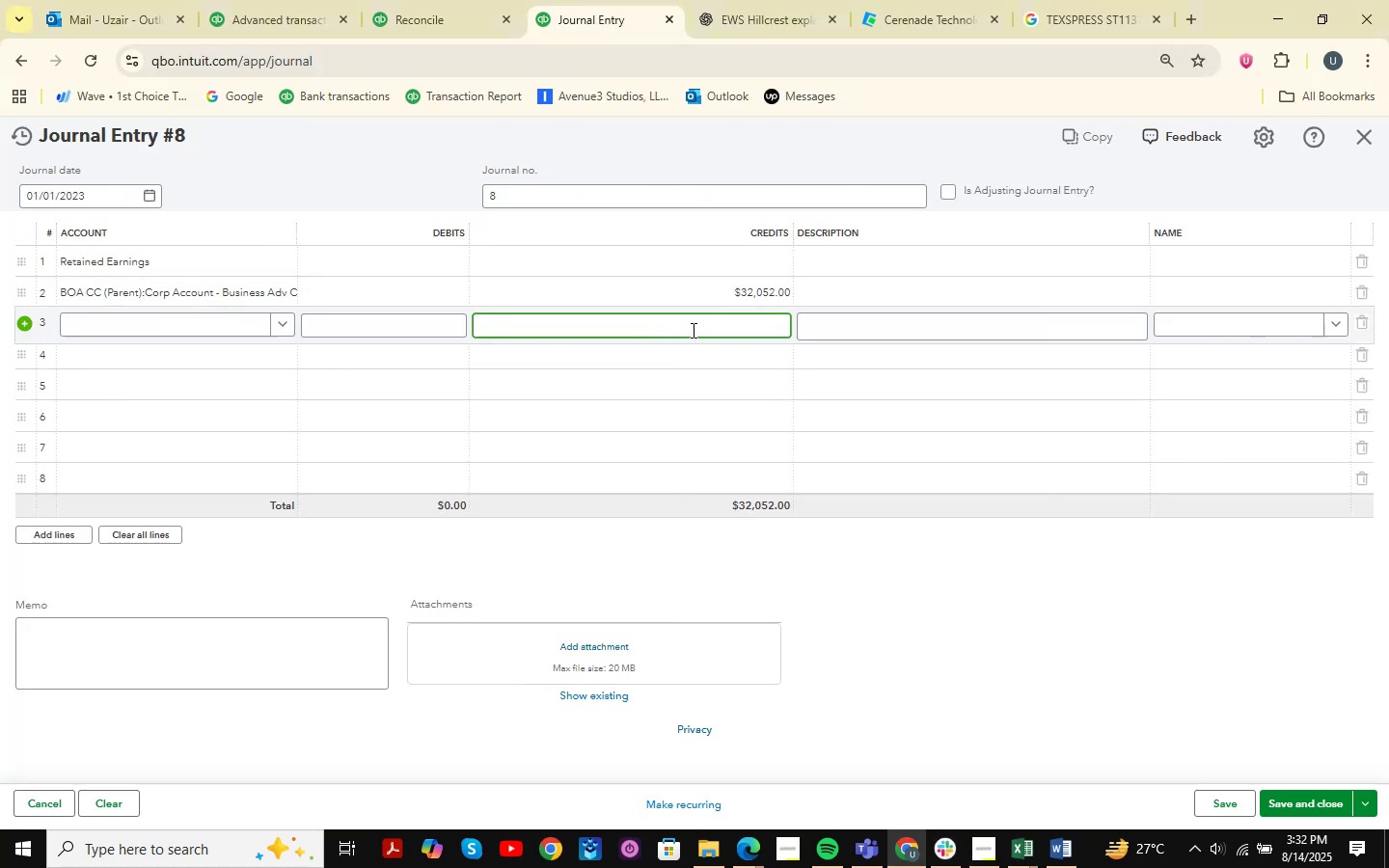 
key(Numpad1)
 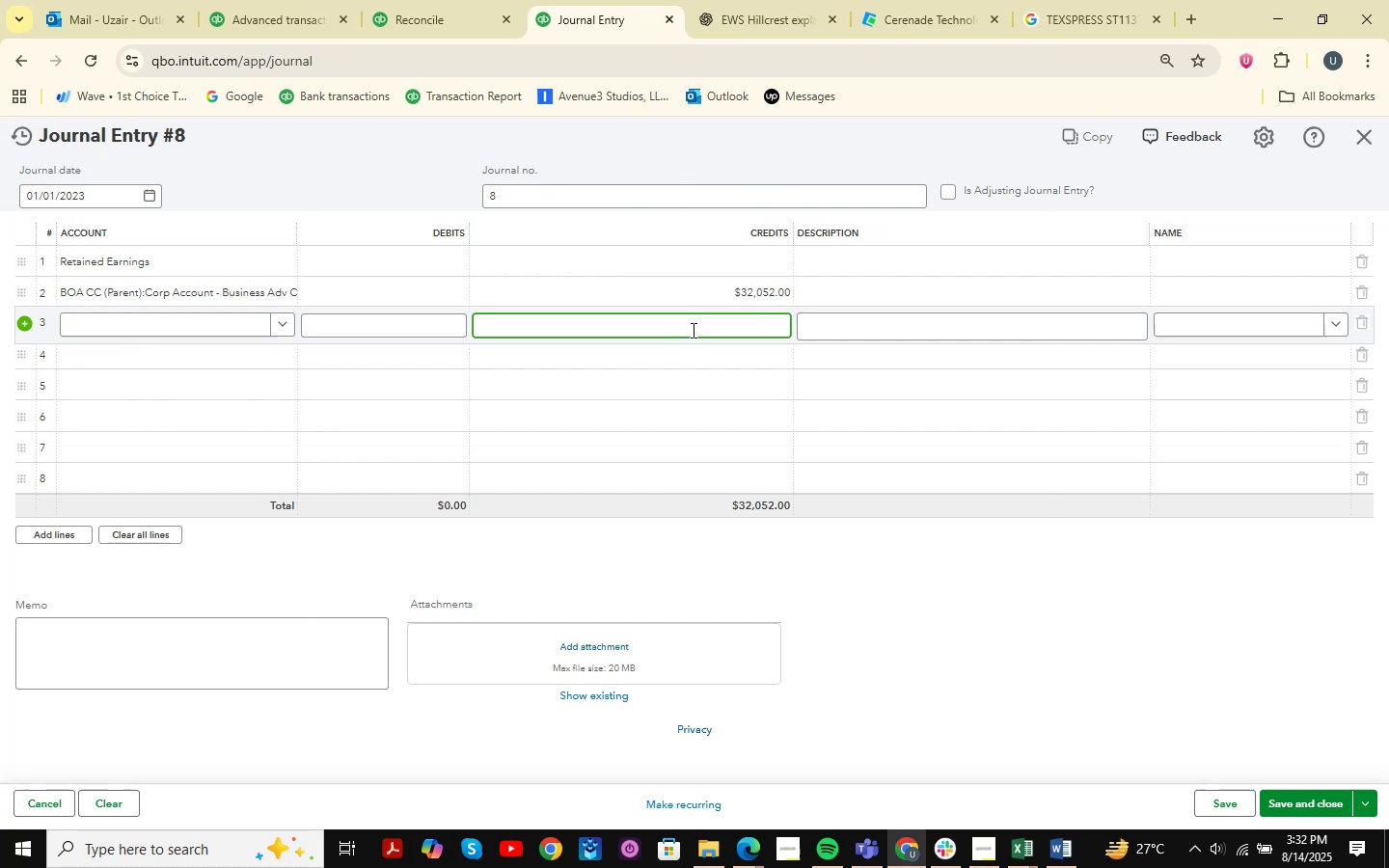 
key(Numpad2)
 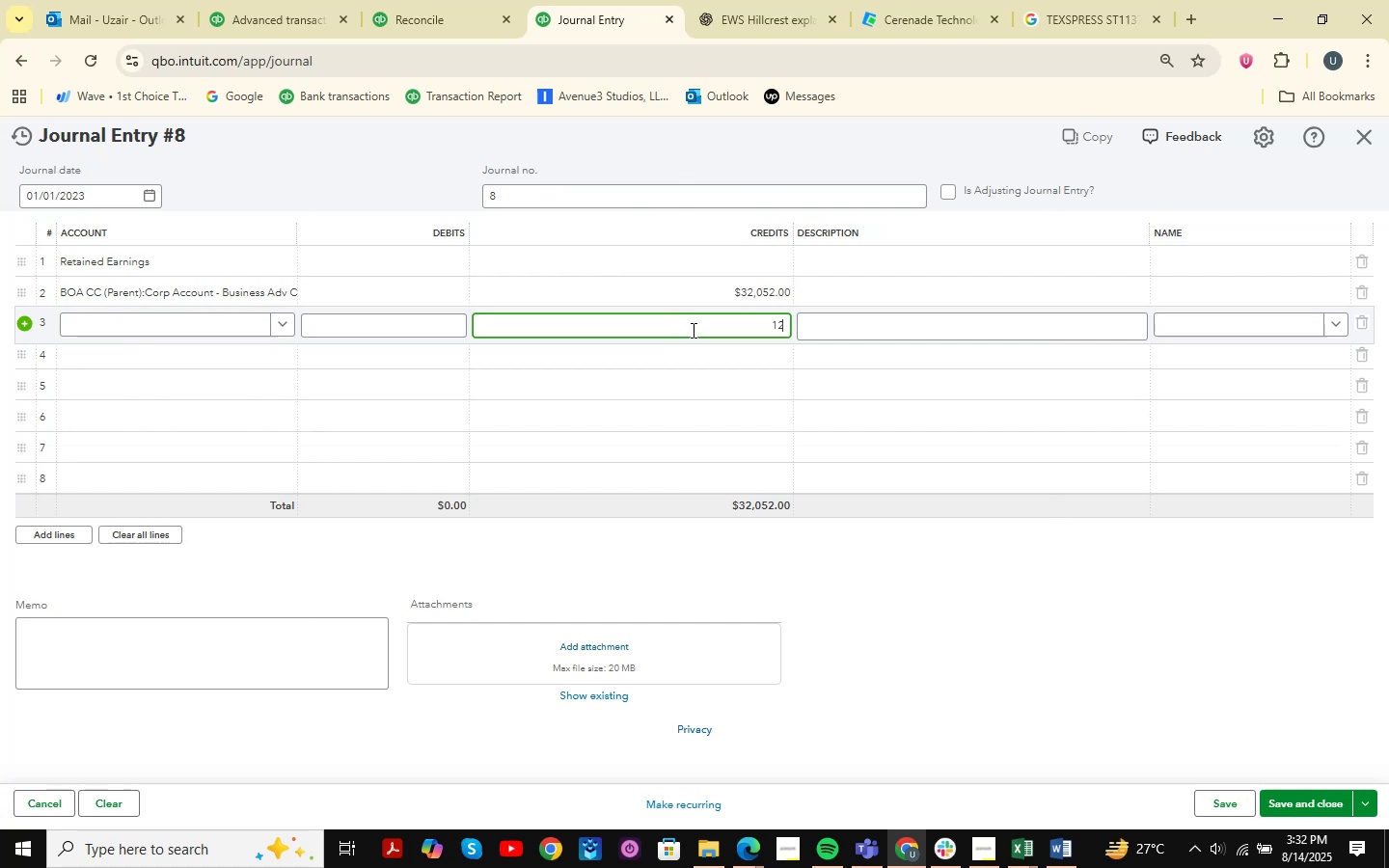 
key(Numpad4)
 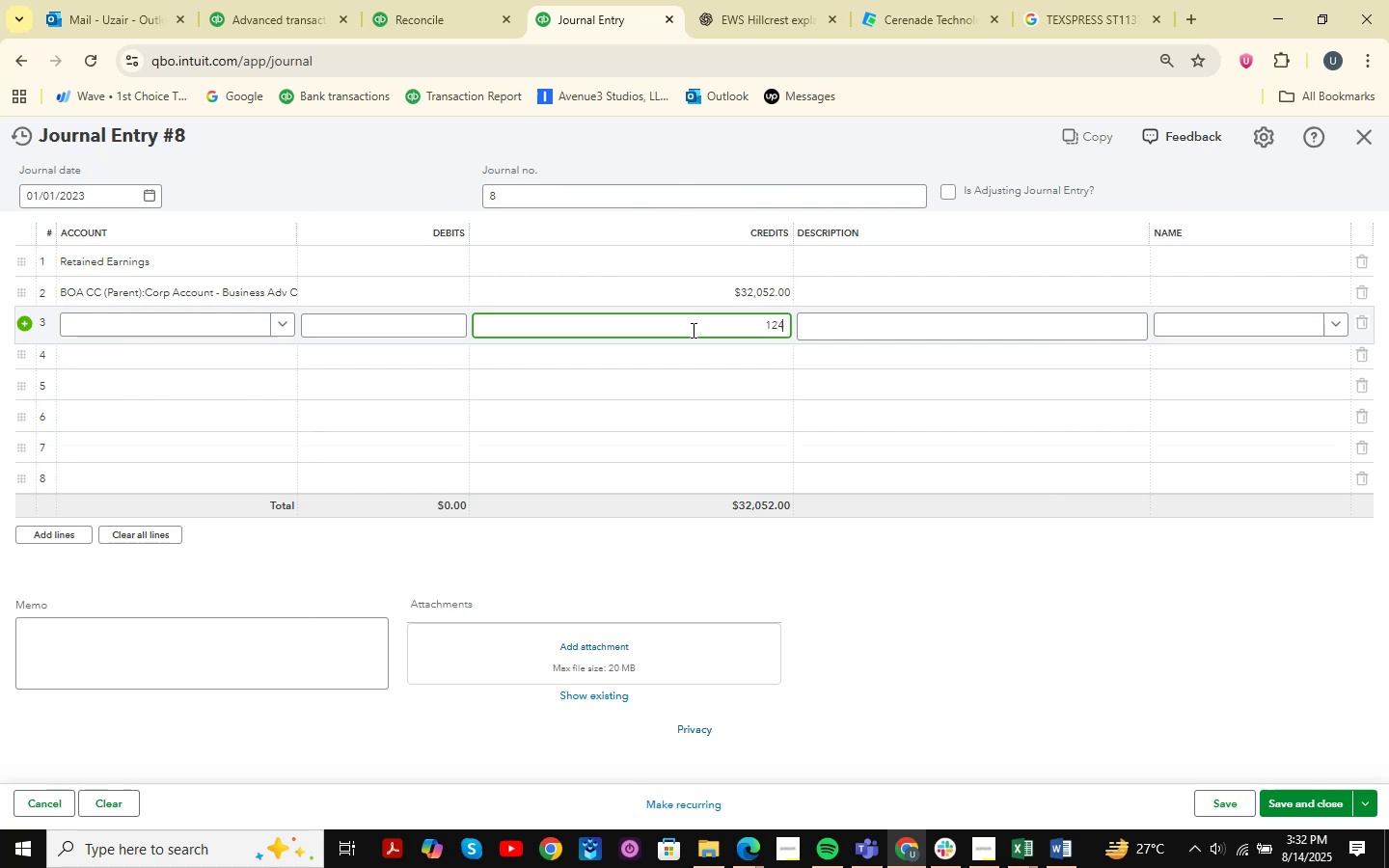 
key(Numpad5)
 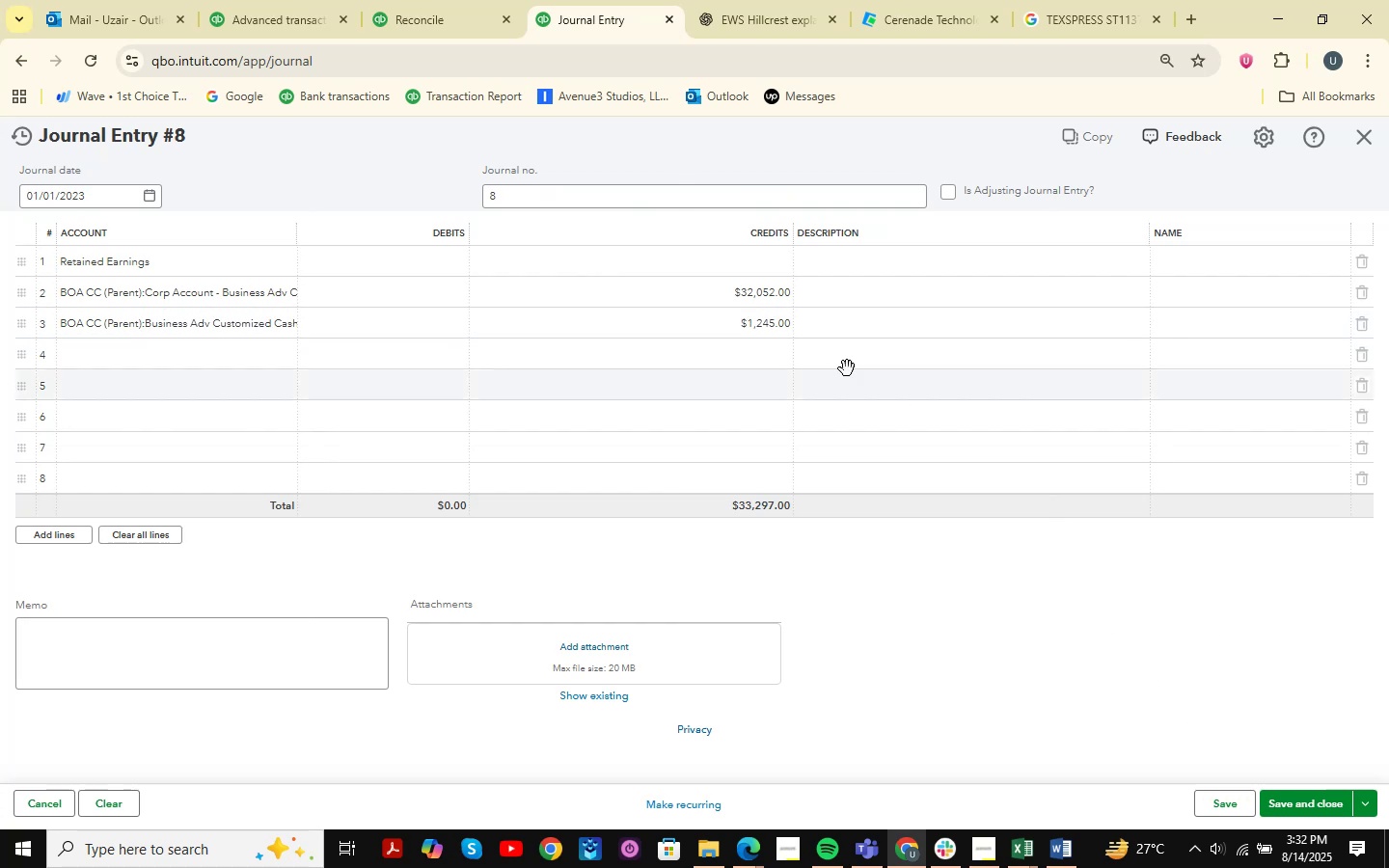 
left_click([429, 263])
 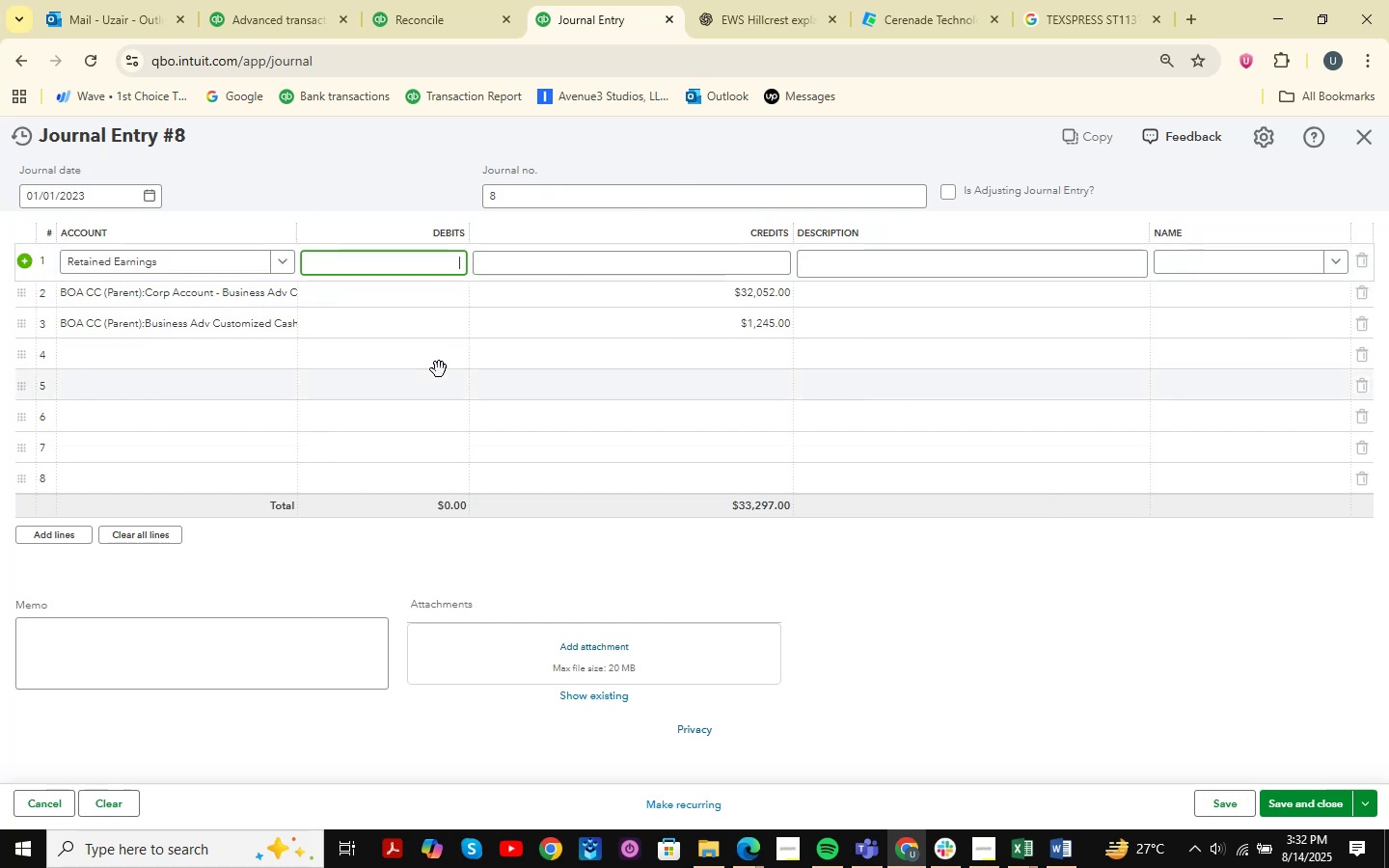 
key(Numpad3)
 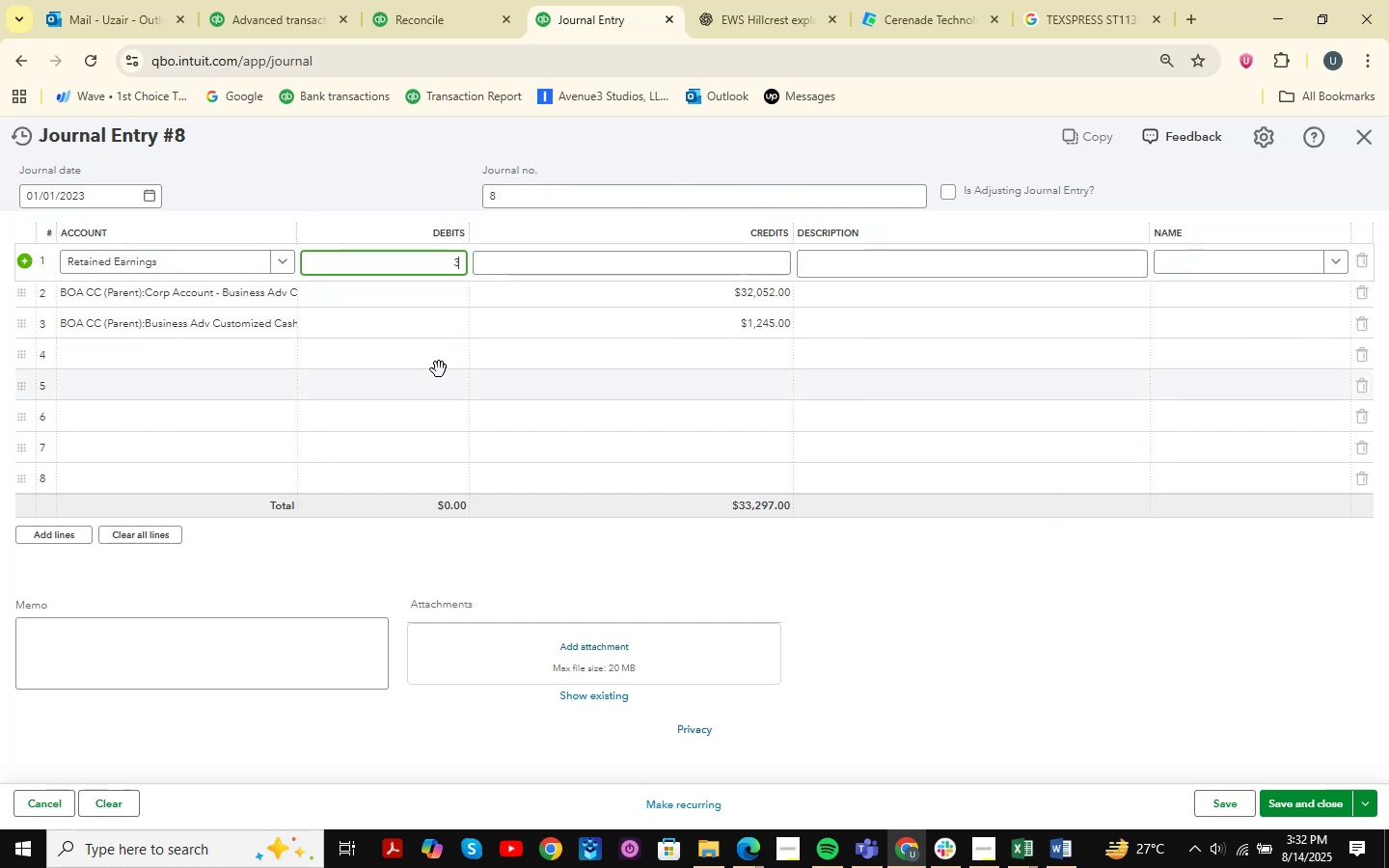 
key(Numpad3)
 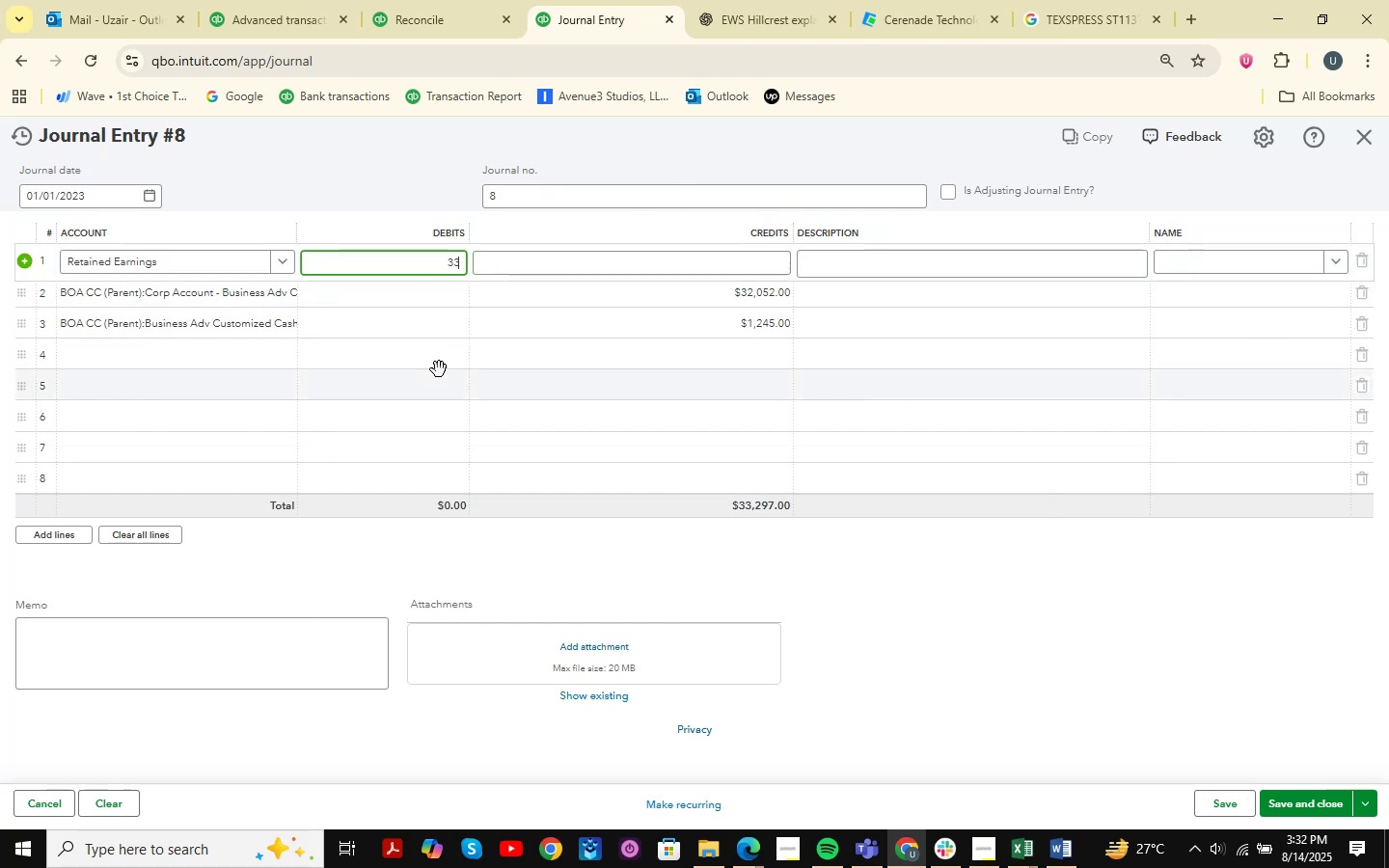 
key(Numpad2)
 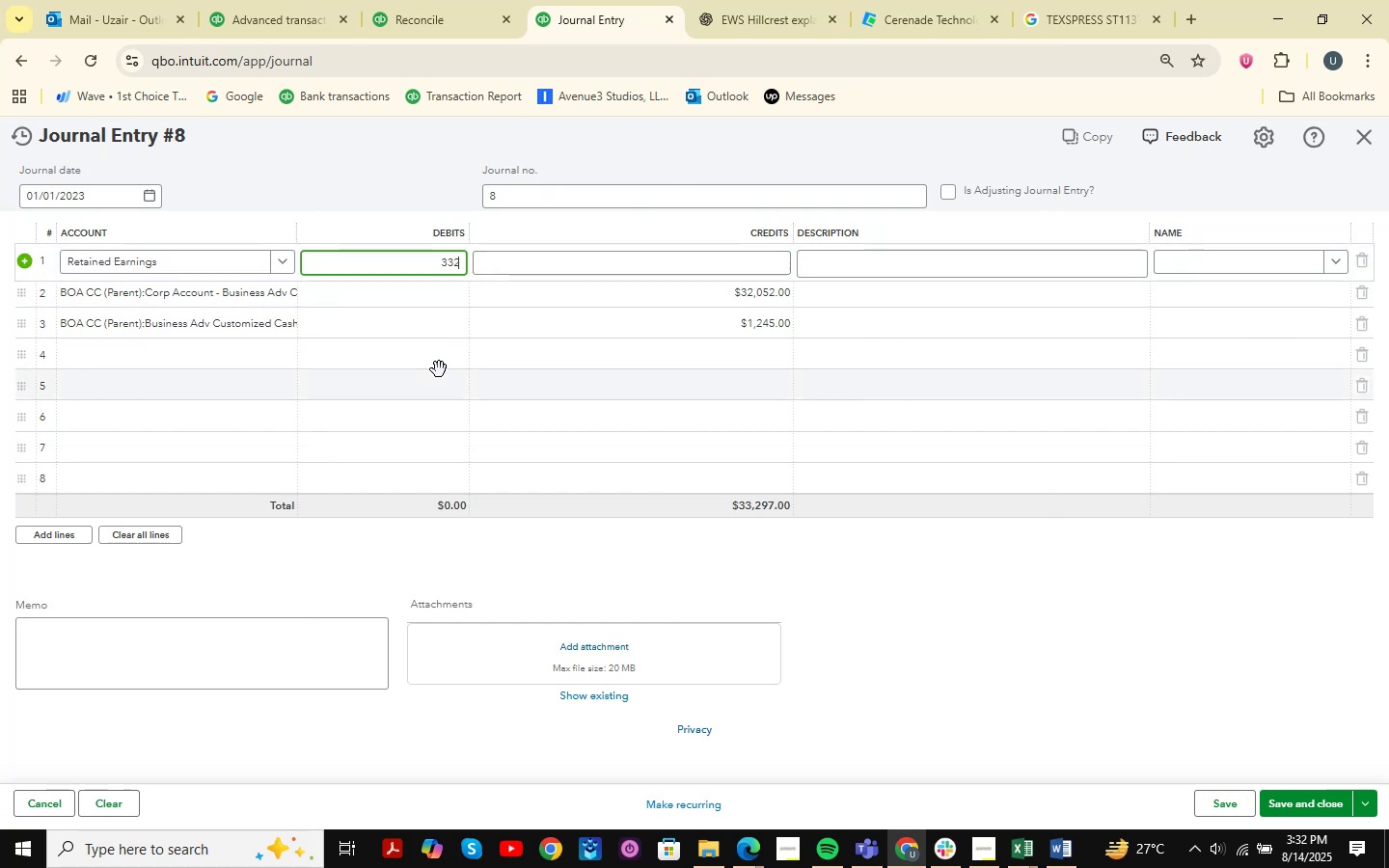 
key(Numpad9)
 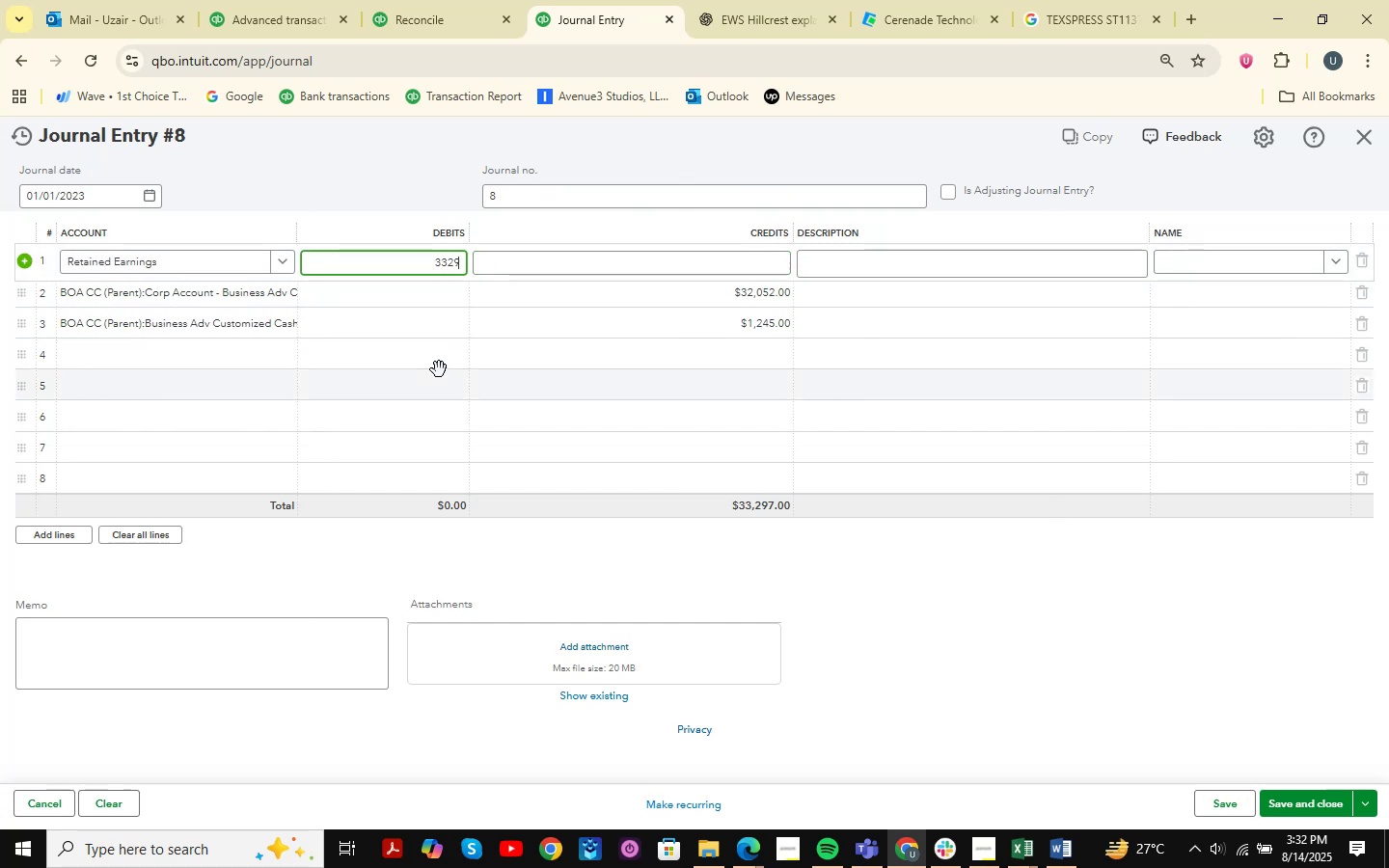 
key(Numpad7)
 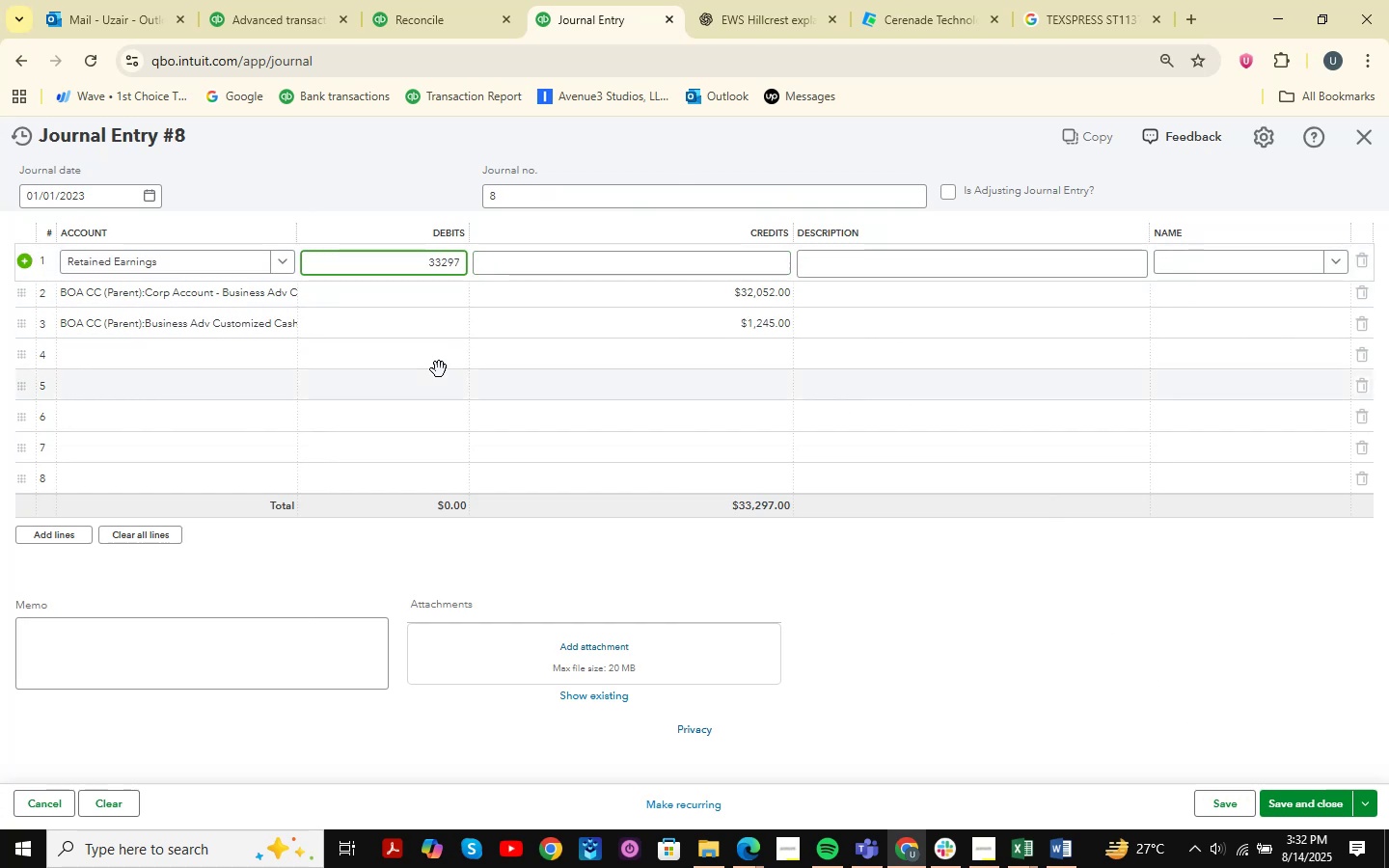 
left_click([1088, 693])
 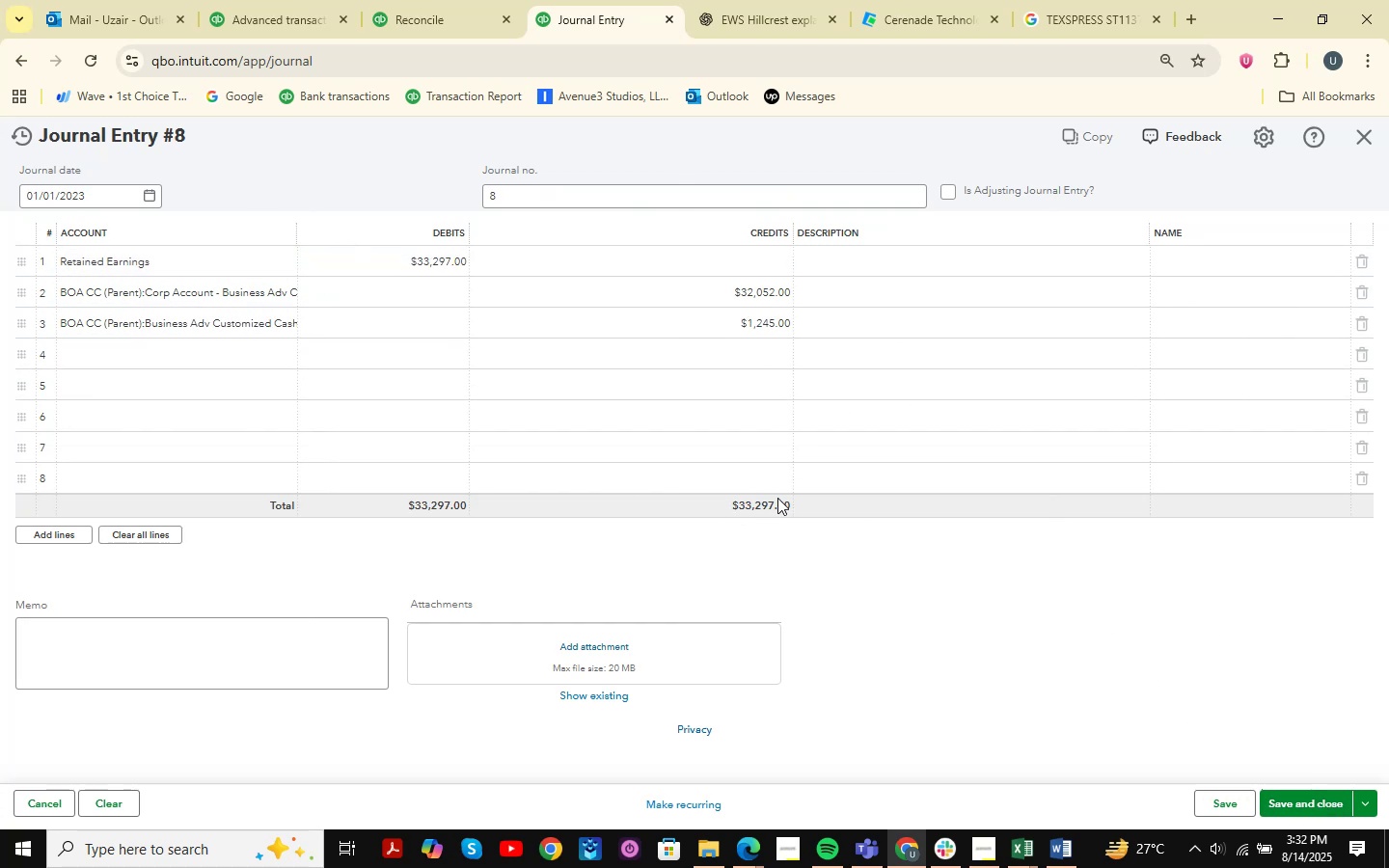 
left_click([1025, 856])
 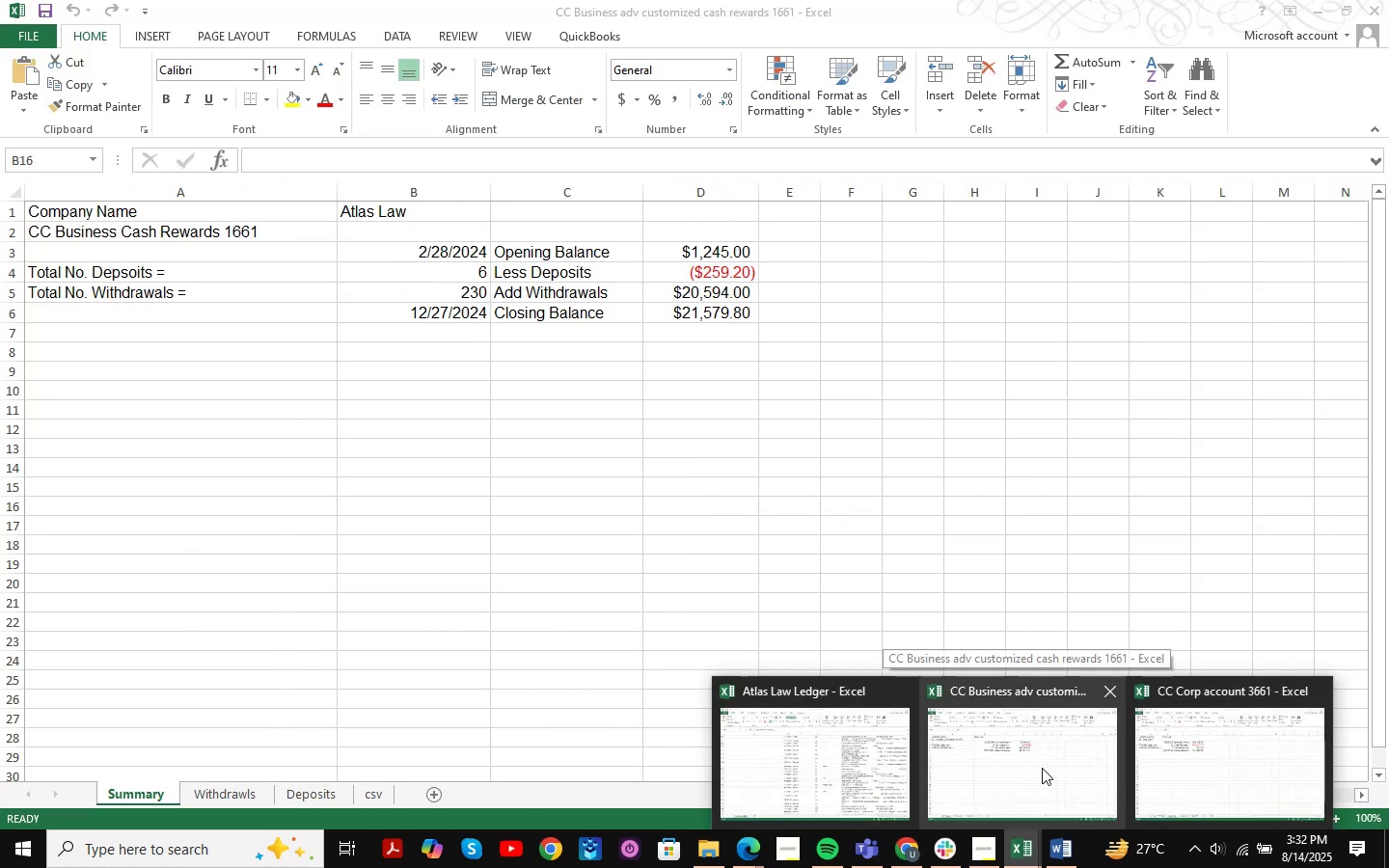 
wait(8.75)
 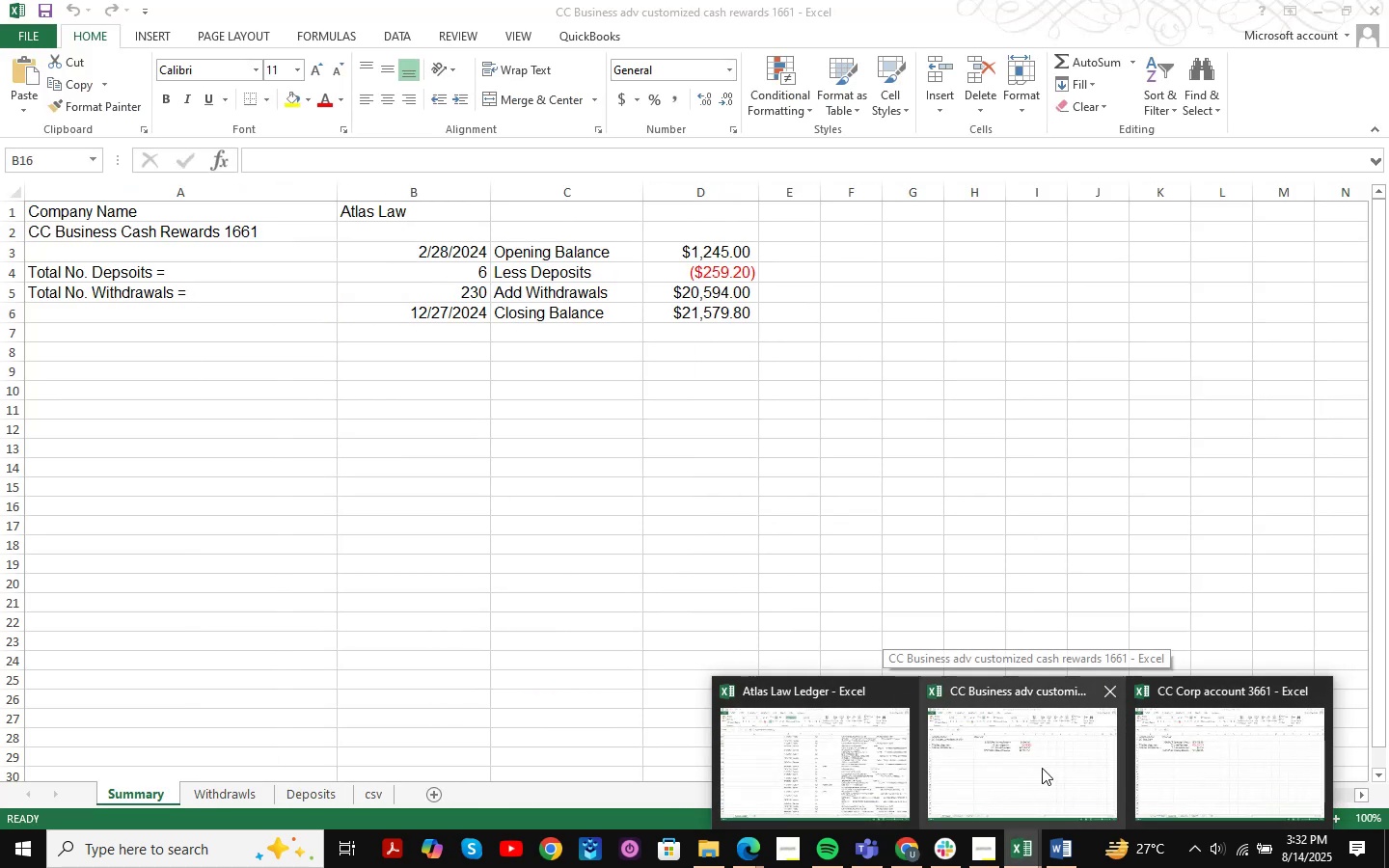 
left_click([157, 197])
 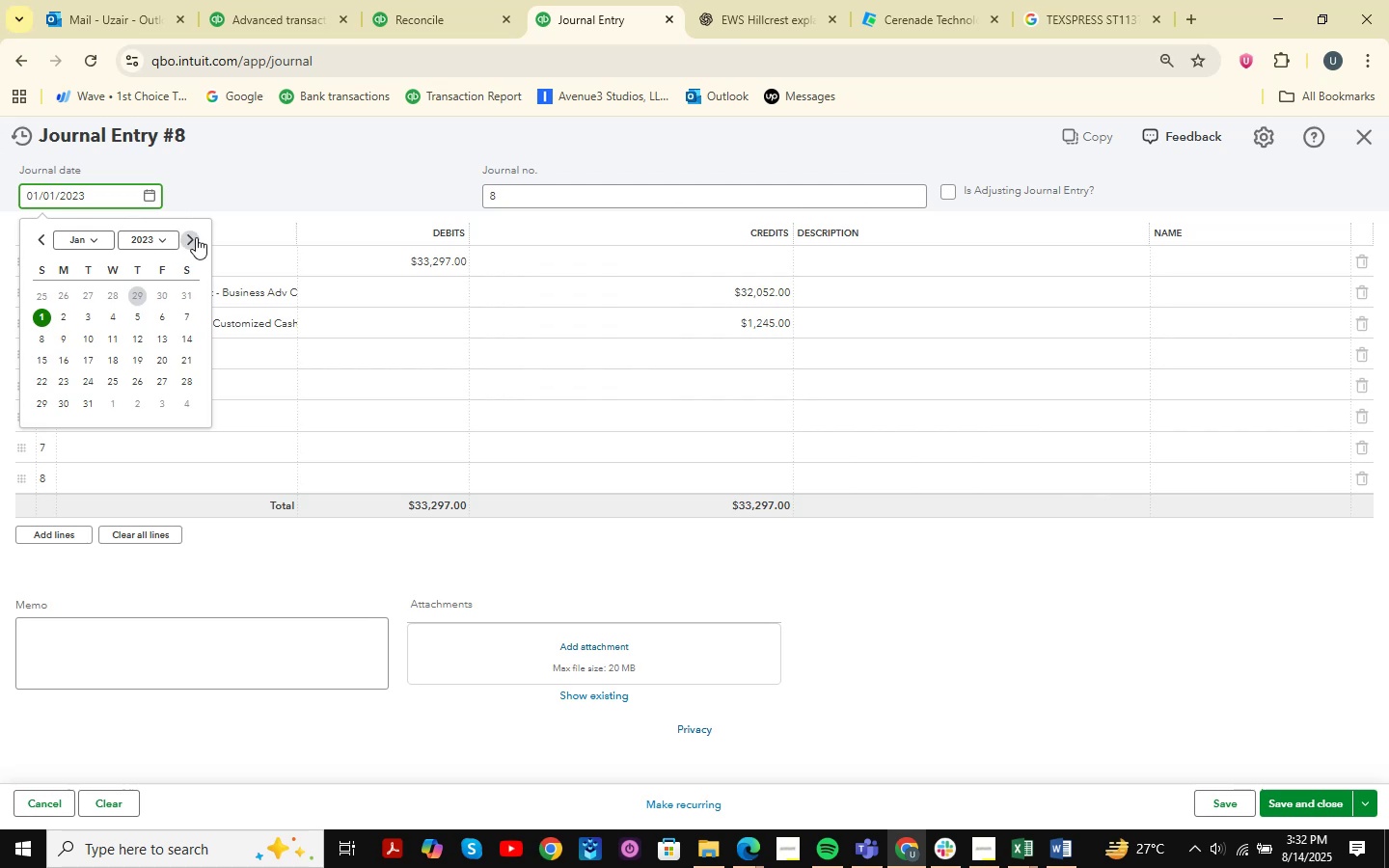 
left_click([196, 237])
 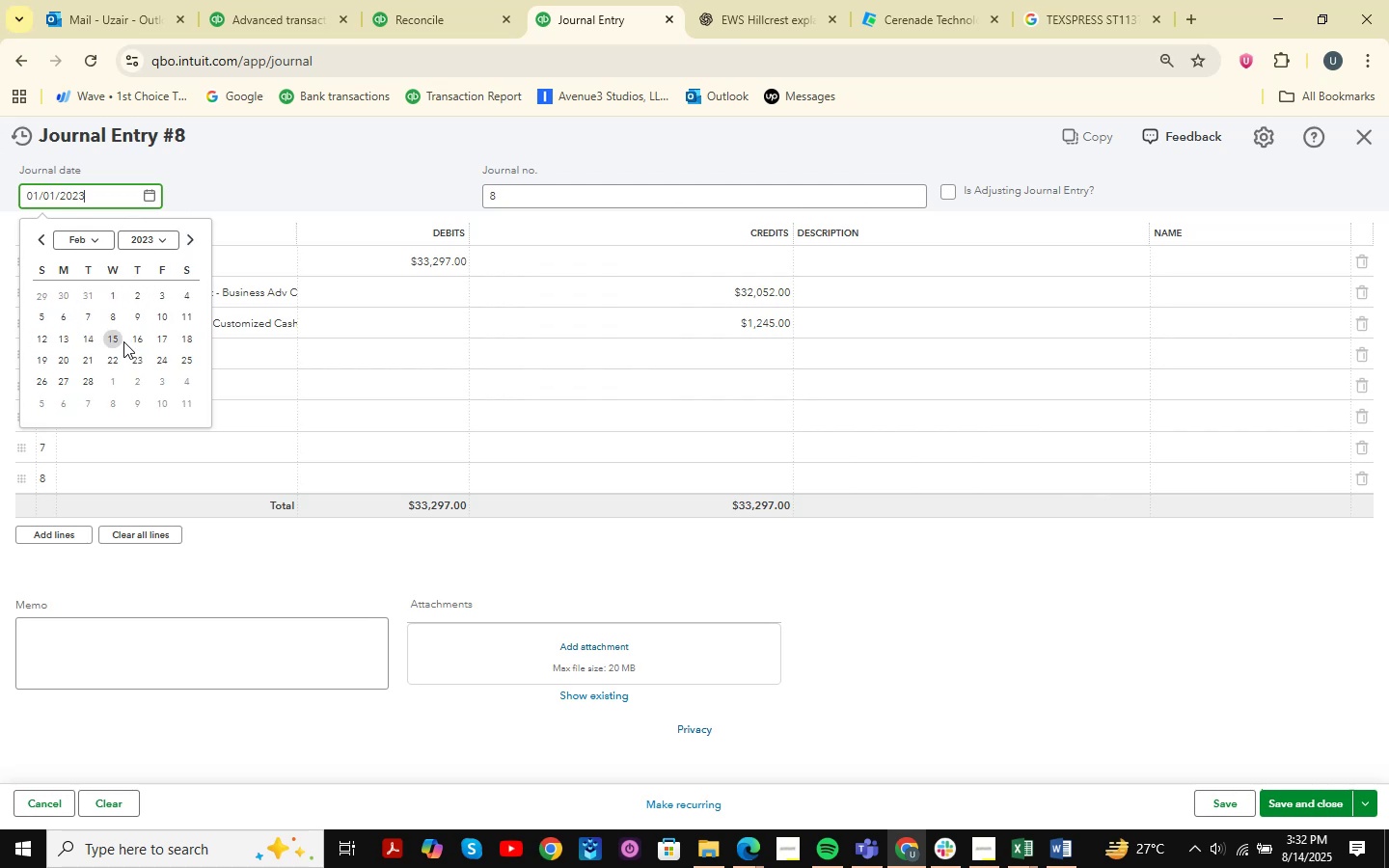 
left_click([136, 288])
 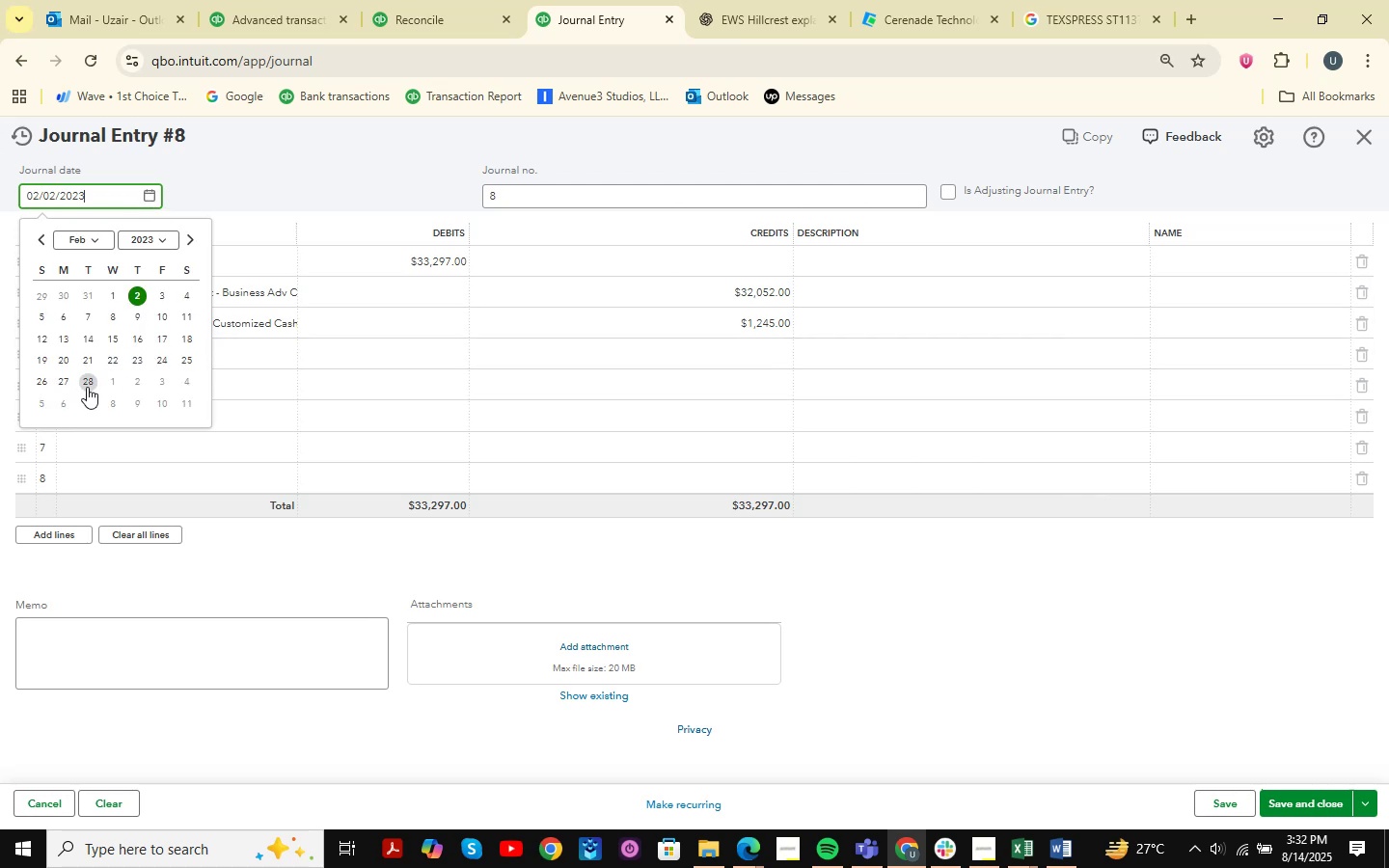 
left_click([1027, 854])
 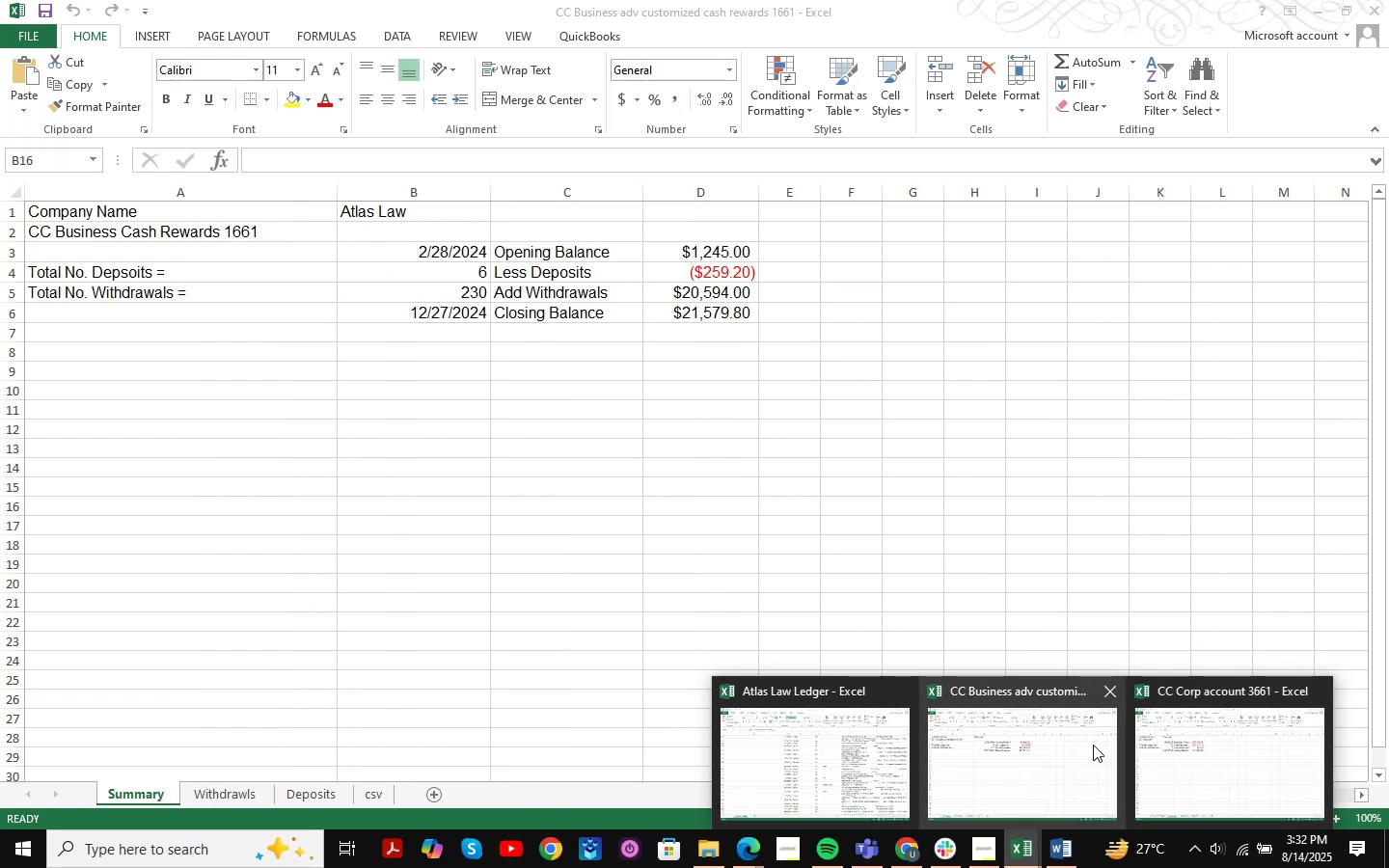 
left_click([1093, 745])
 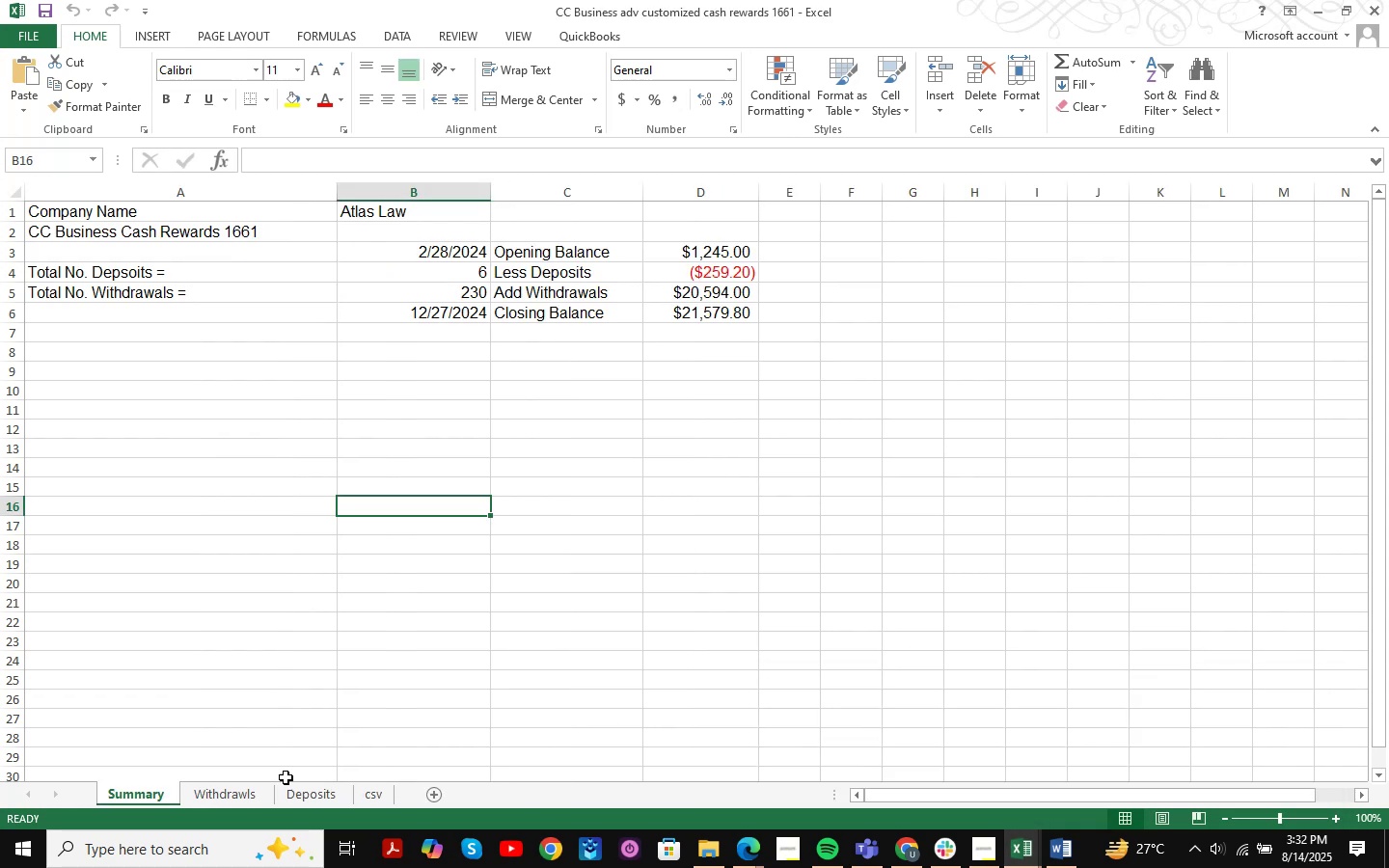 
left_click([259, 793])
 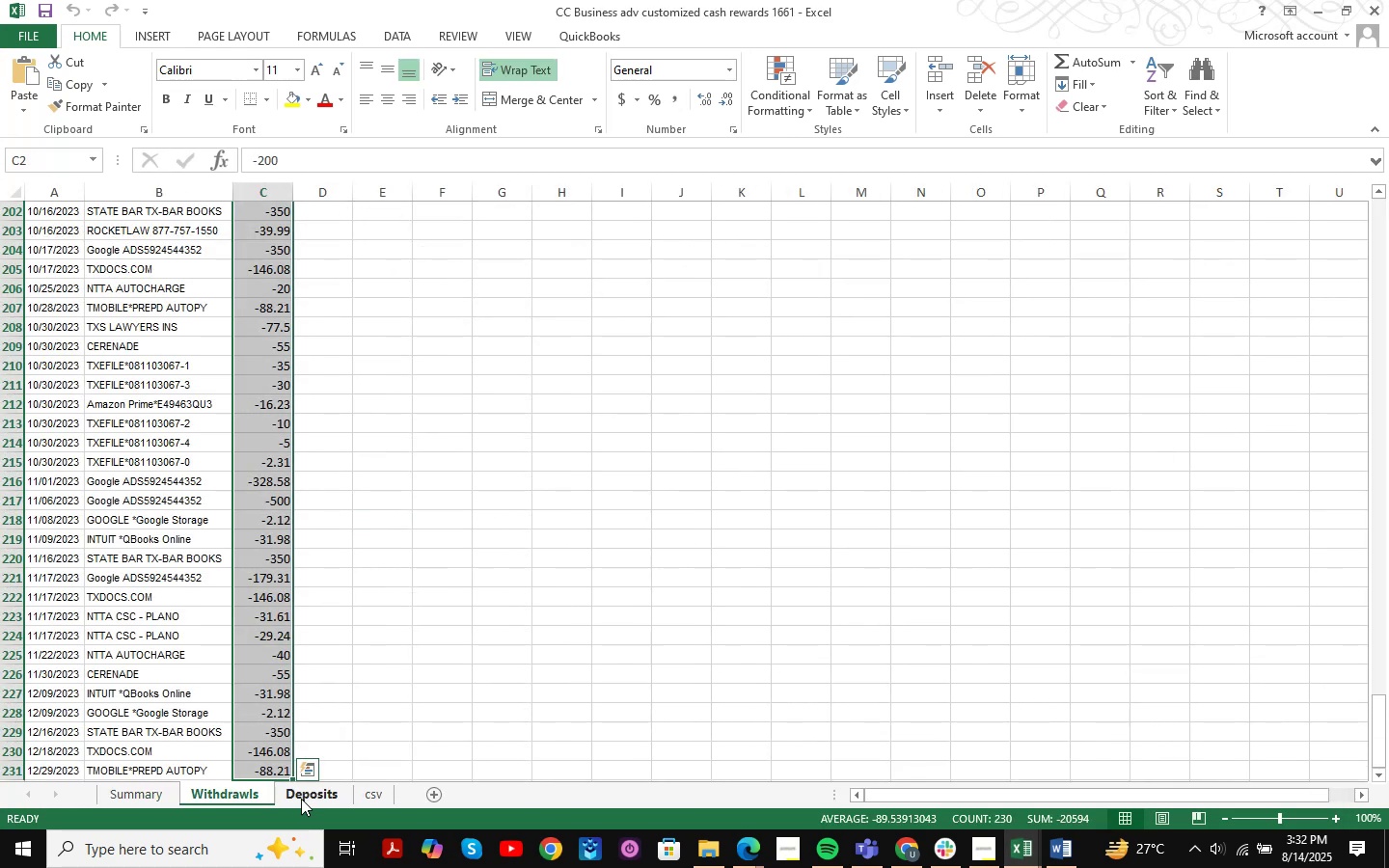 
left_click([301, 799])
 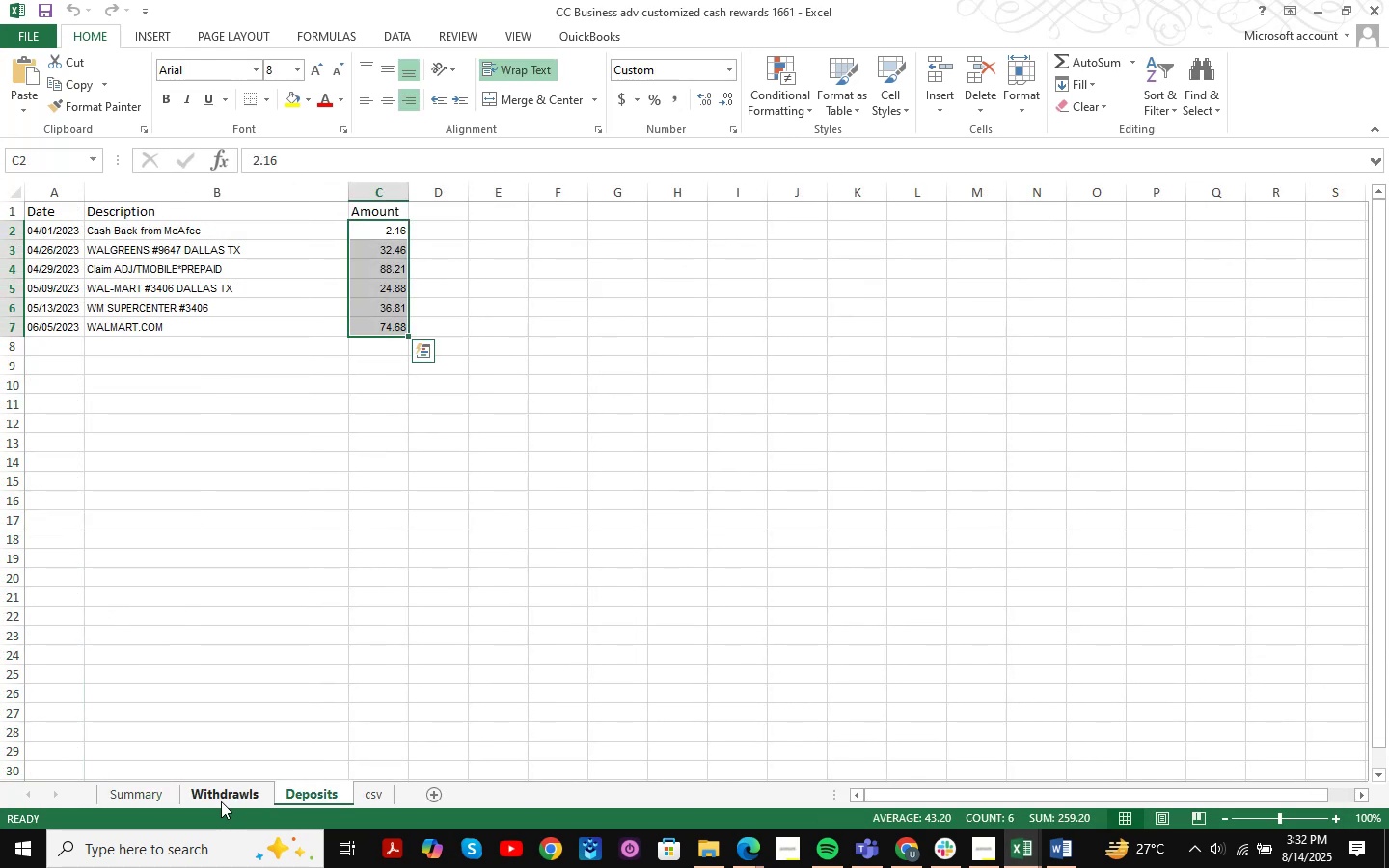 
left_click([217, 801])
 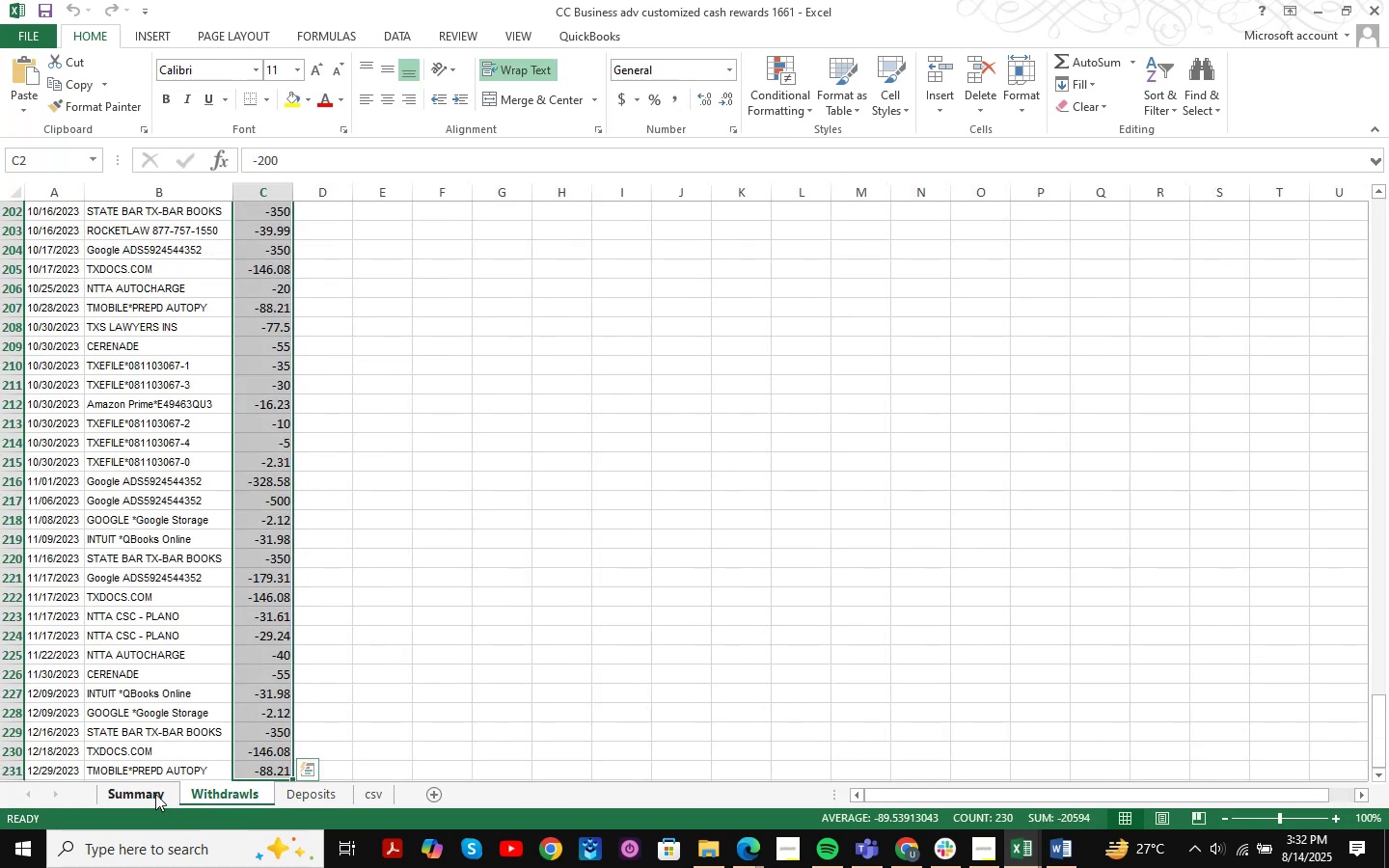 
left_click([158, 793])
 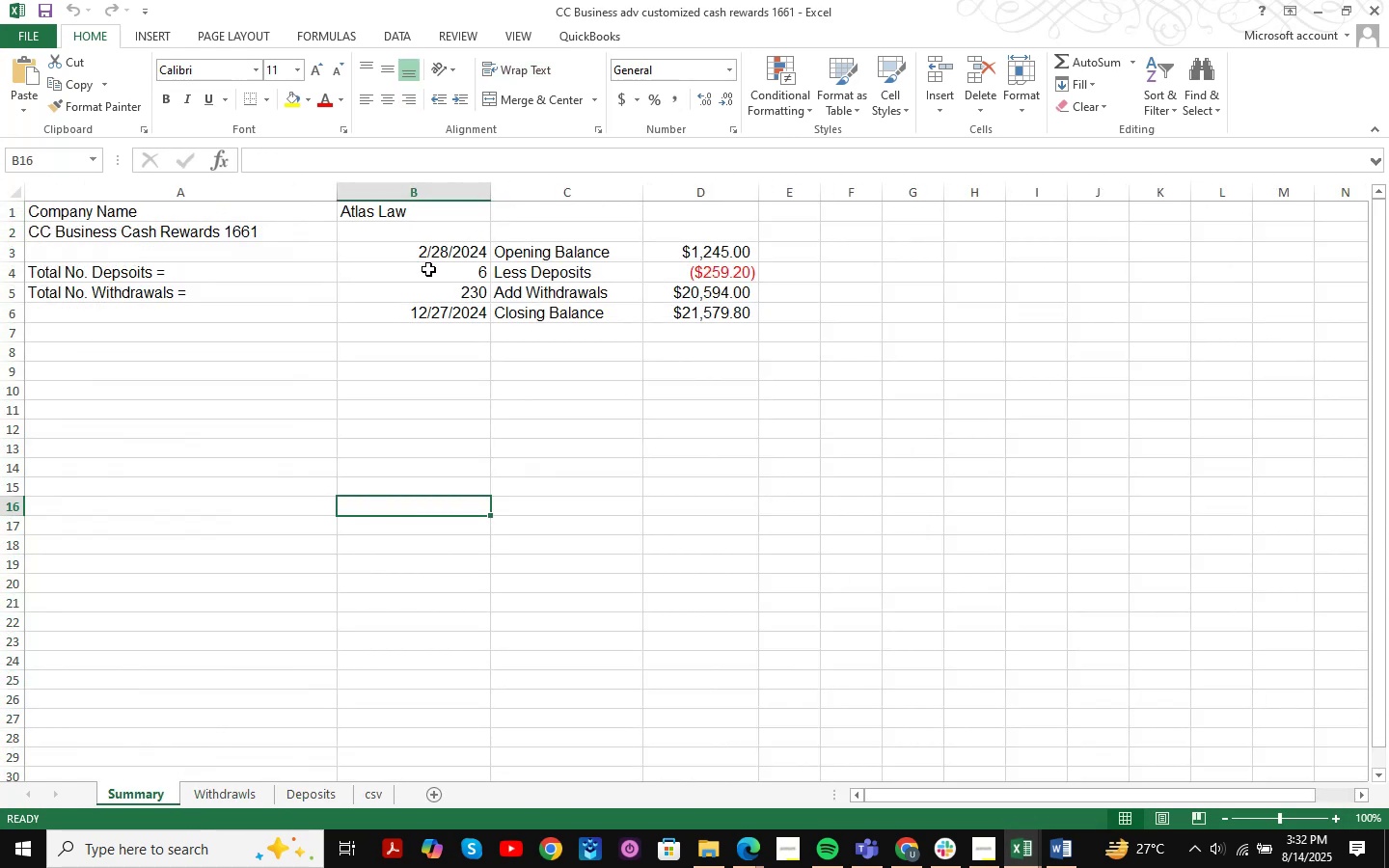 
double_click([433, 256])
 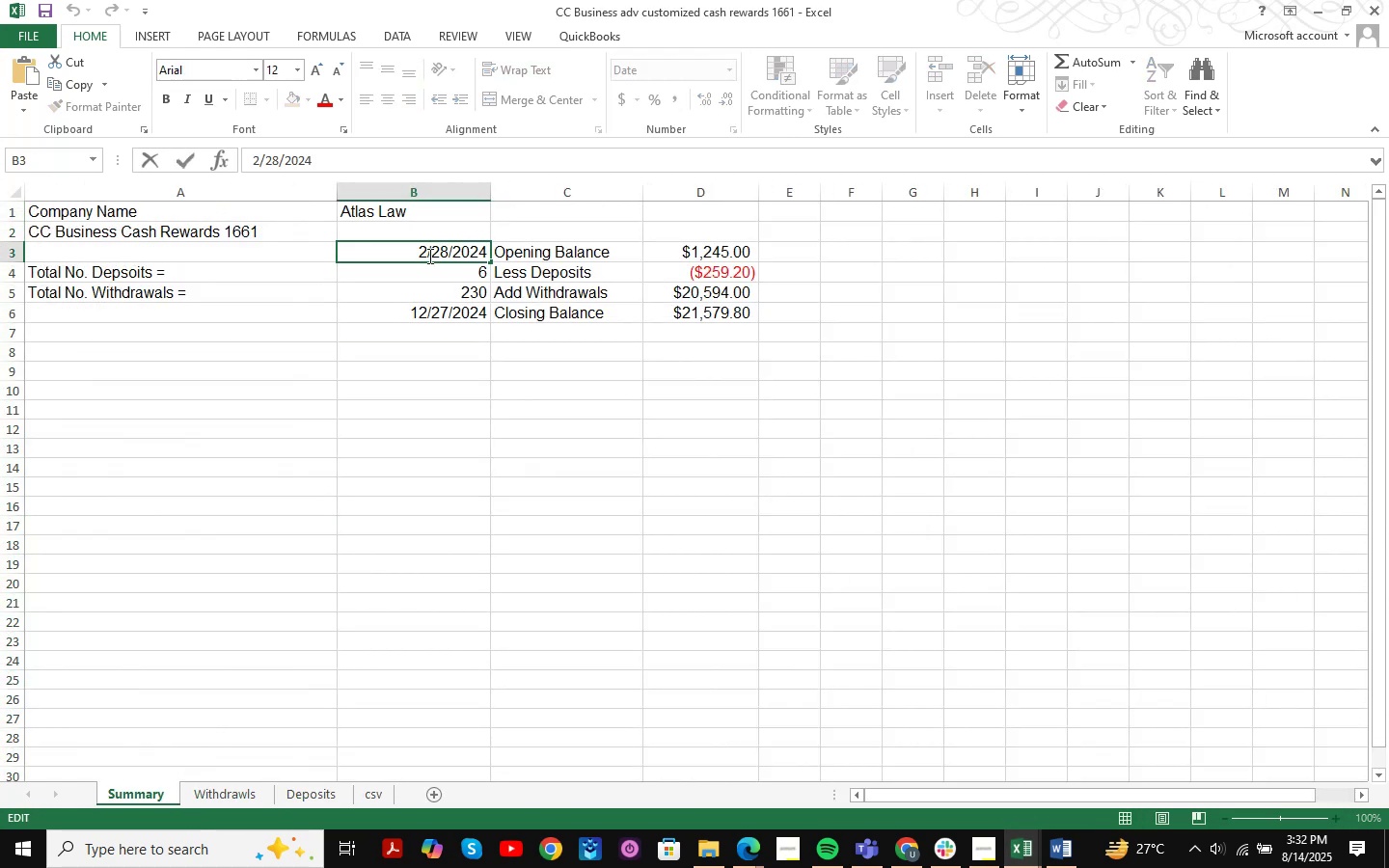 
left_click([426, 256])
 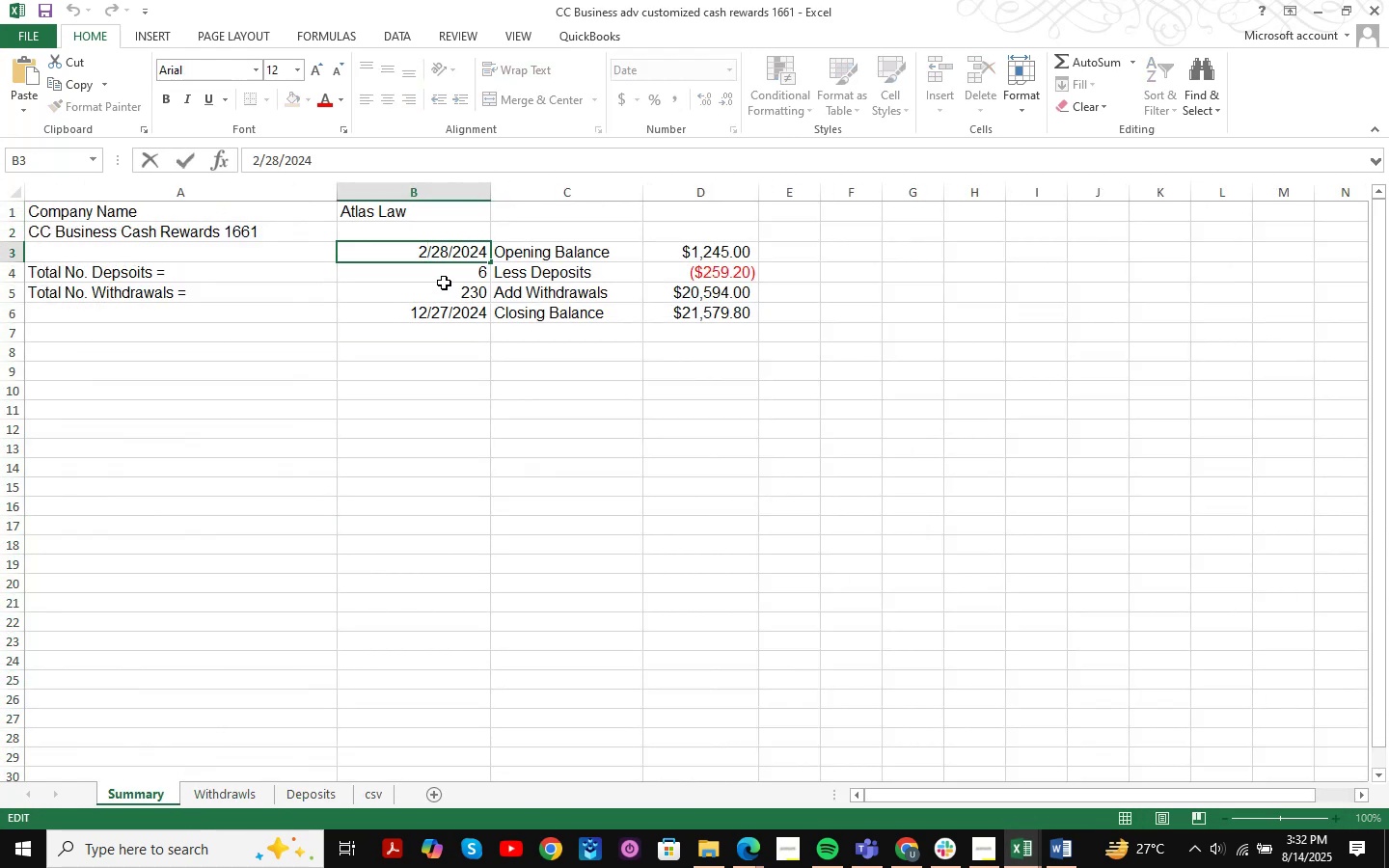 
key(Backspace)
 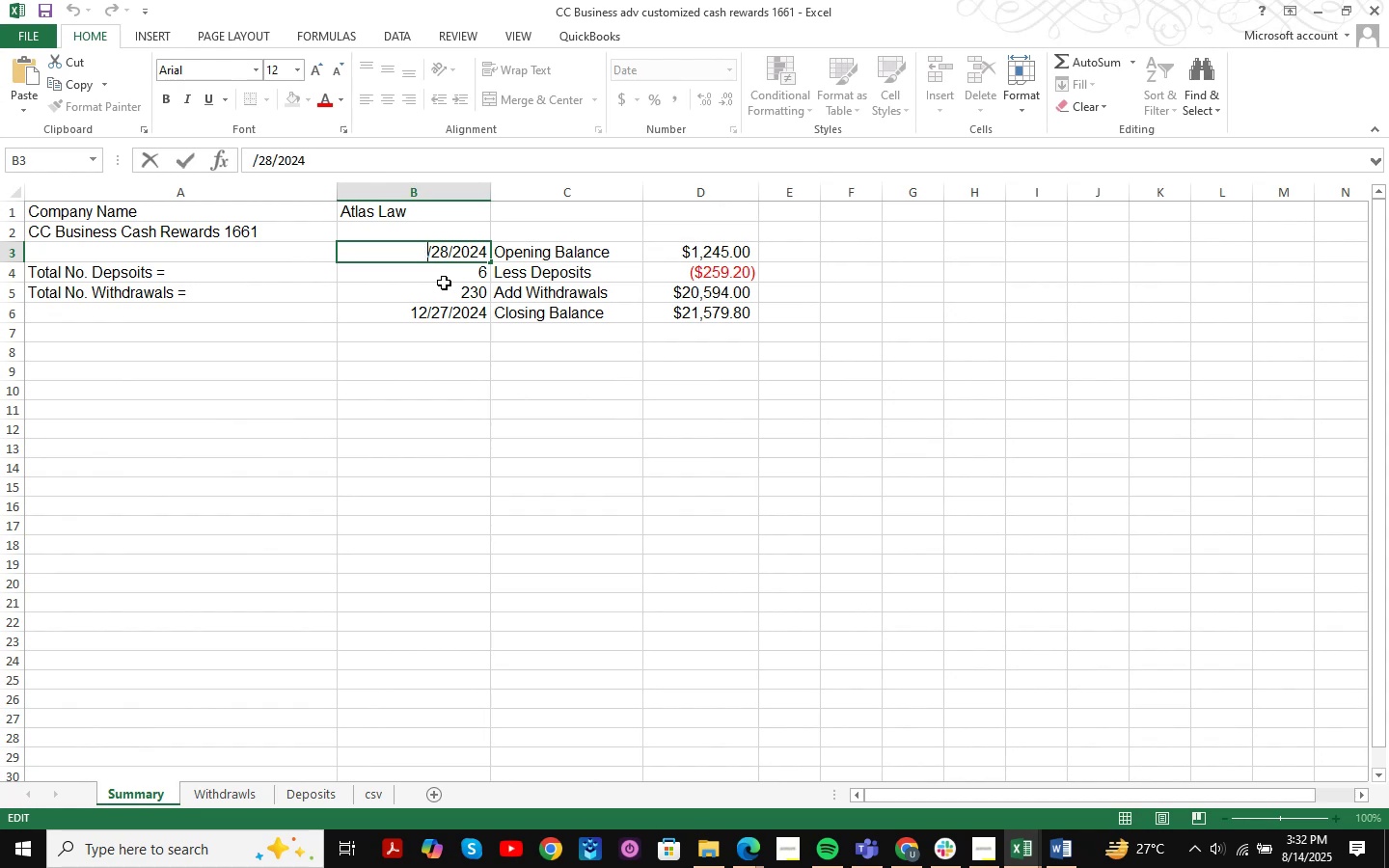 
key(Numpad0)
 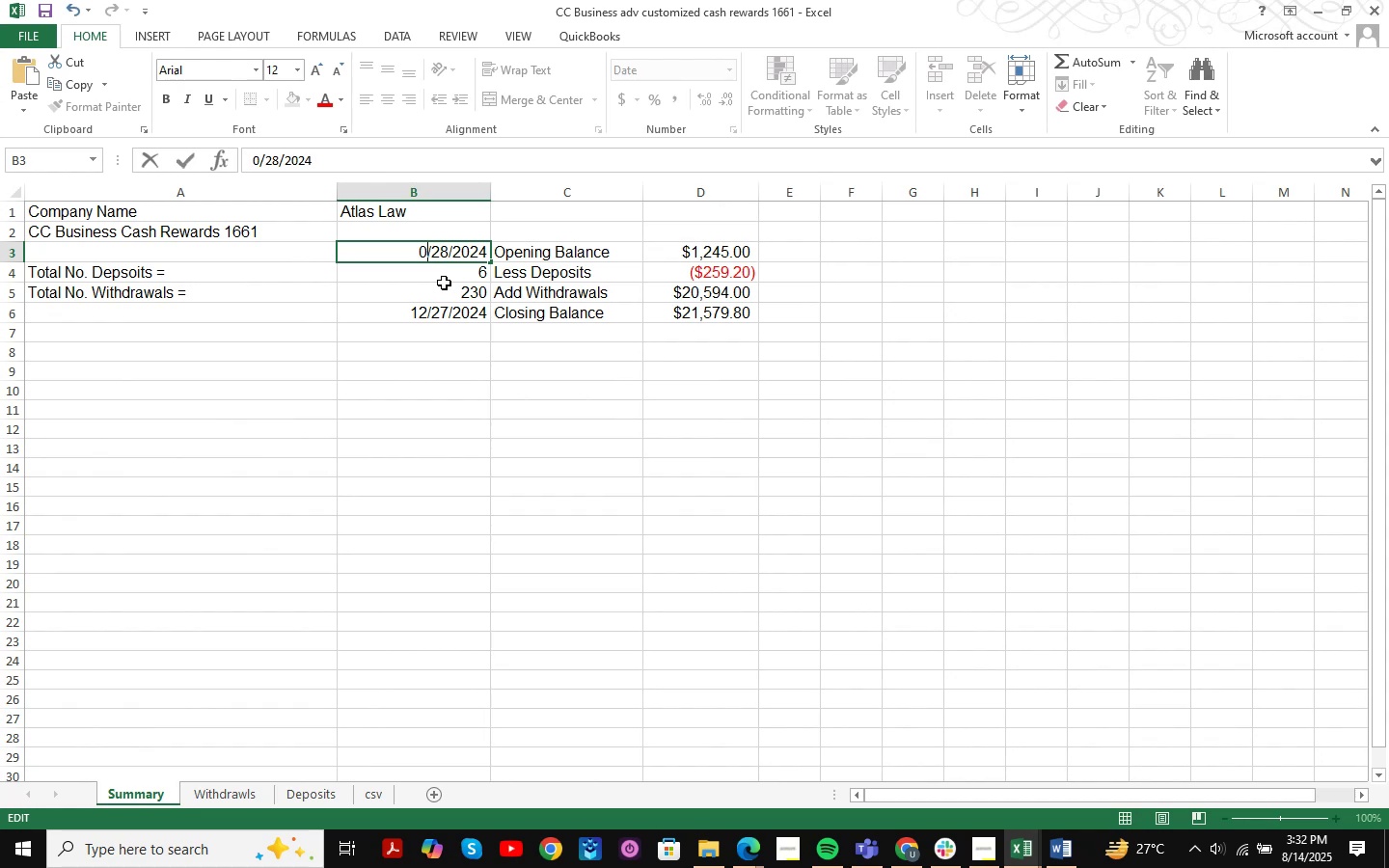 
key(Numpad1)
 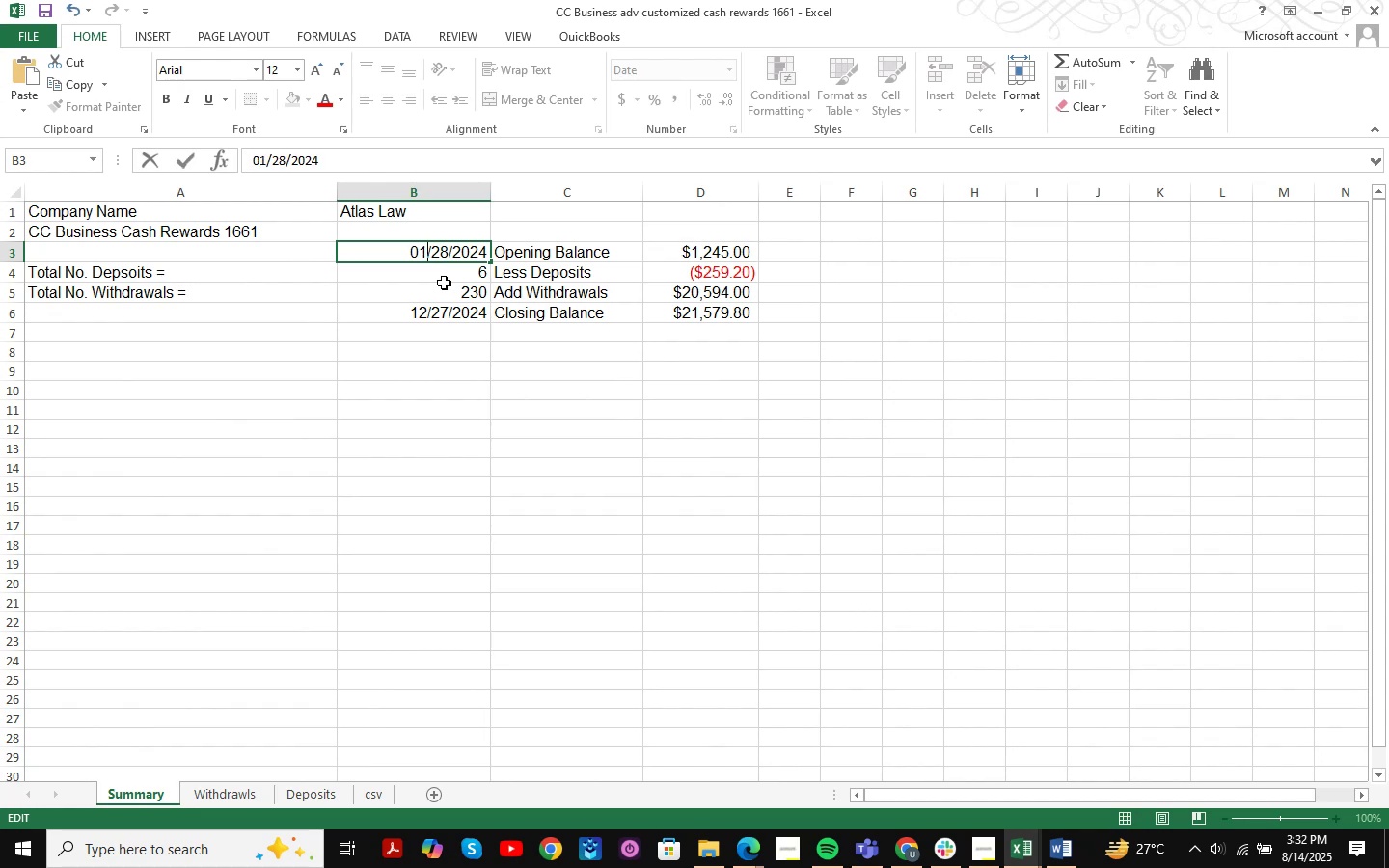 
key(ArrowRight)
 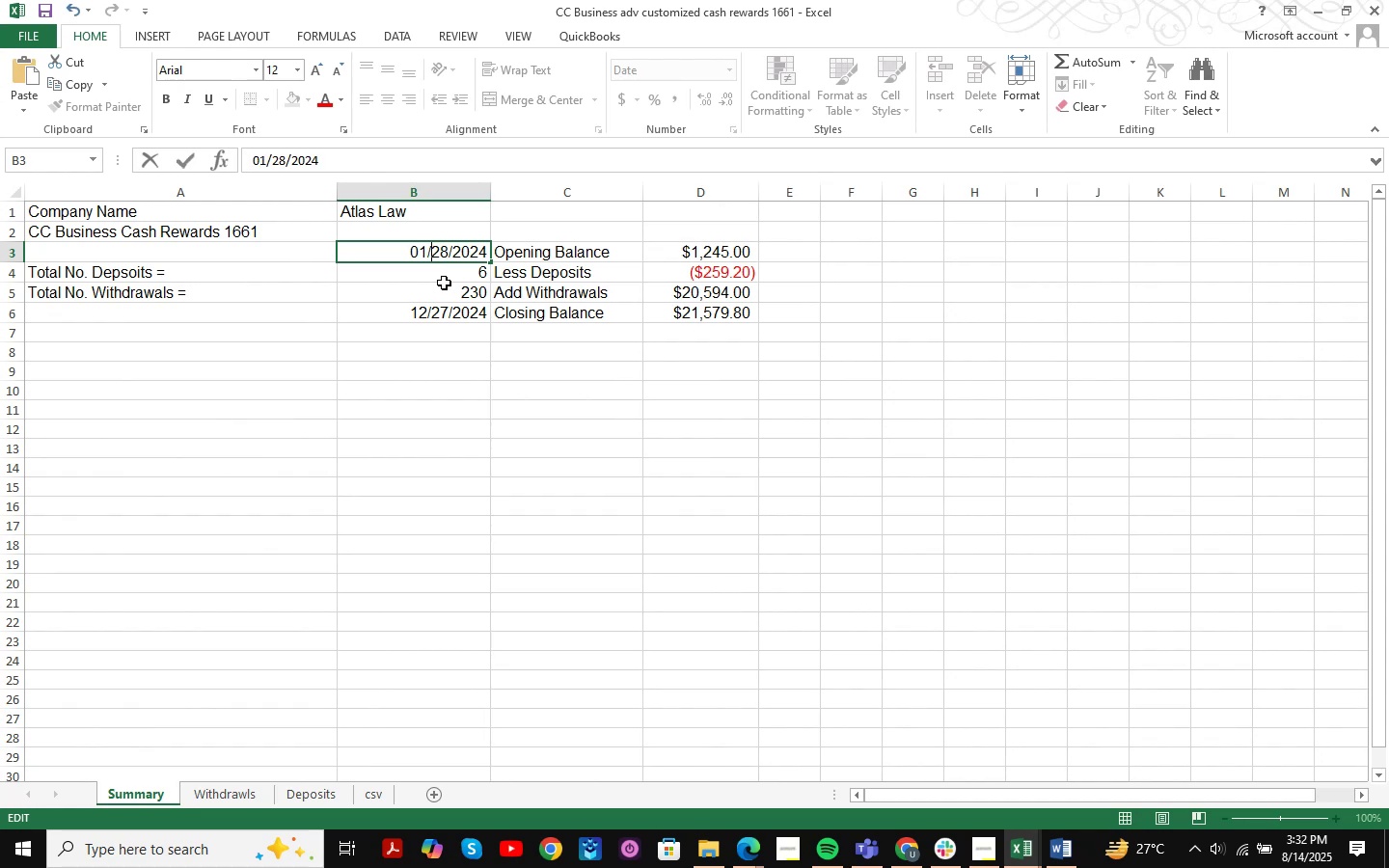 
key(ArrowRight)
 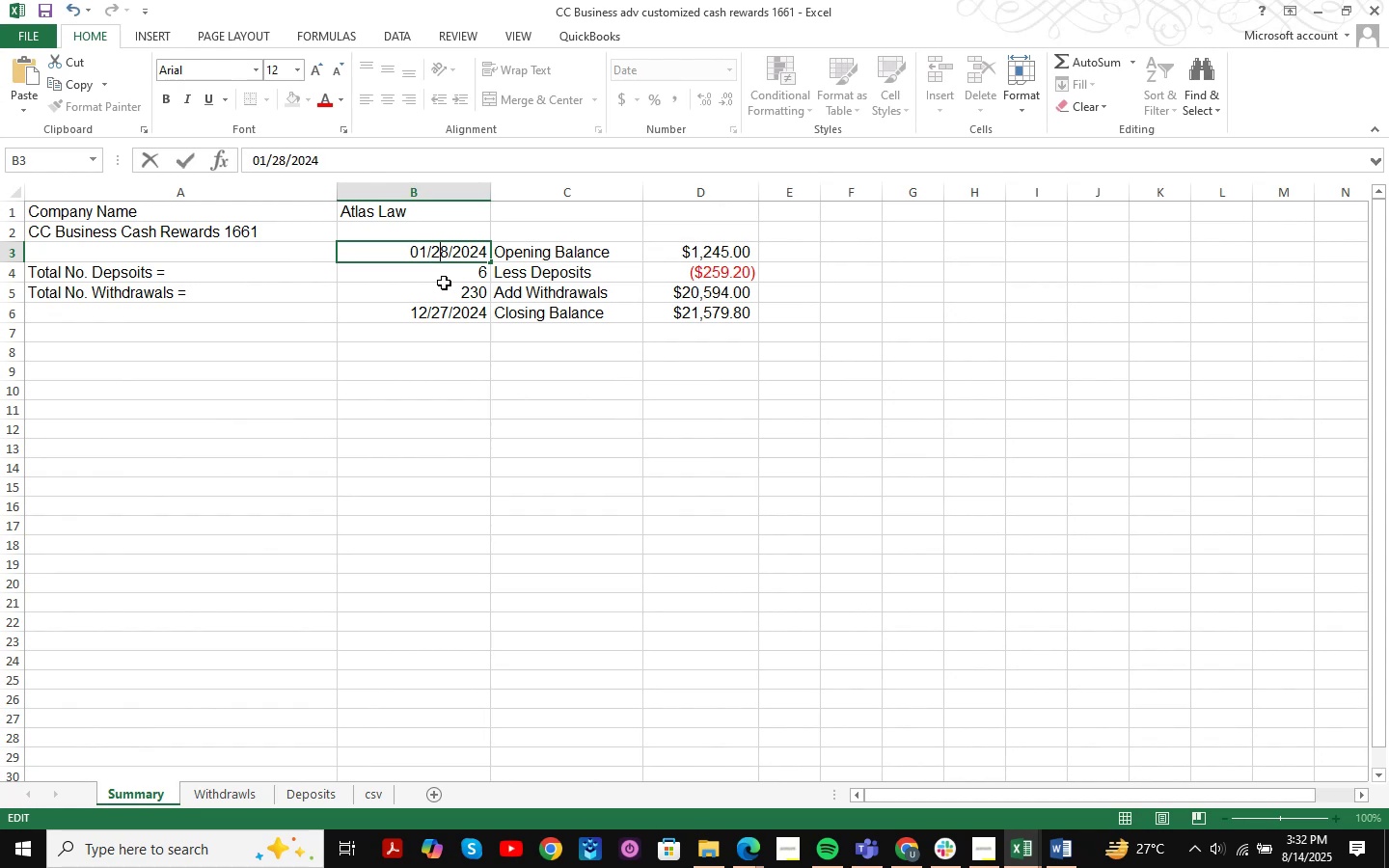 
key(ArrowRight)
 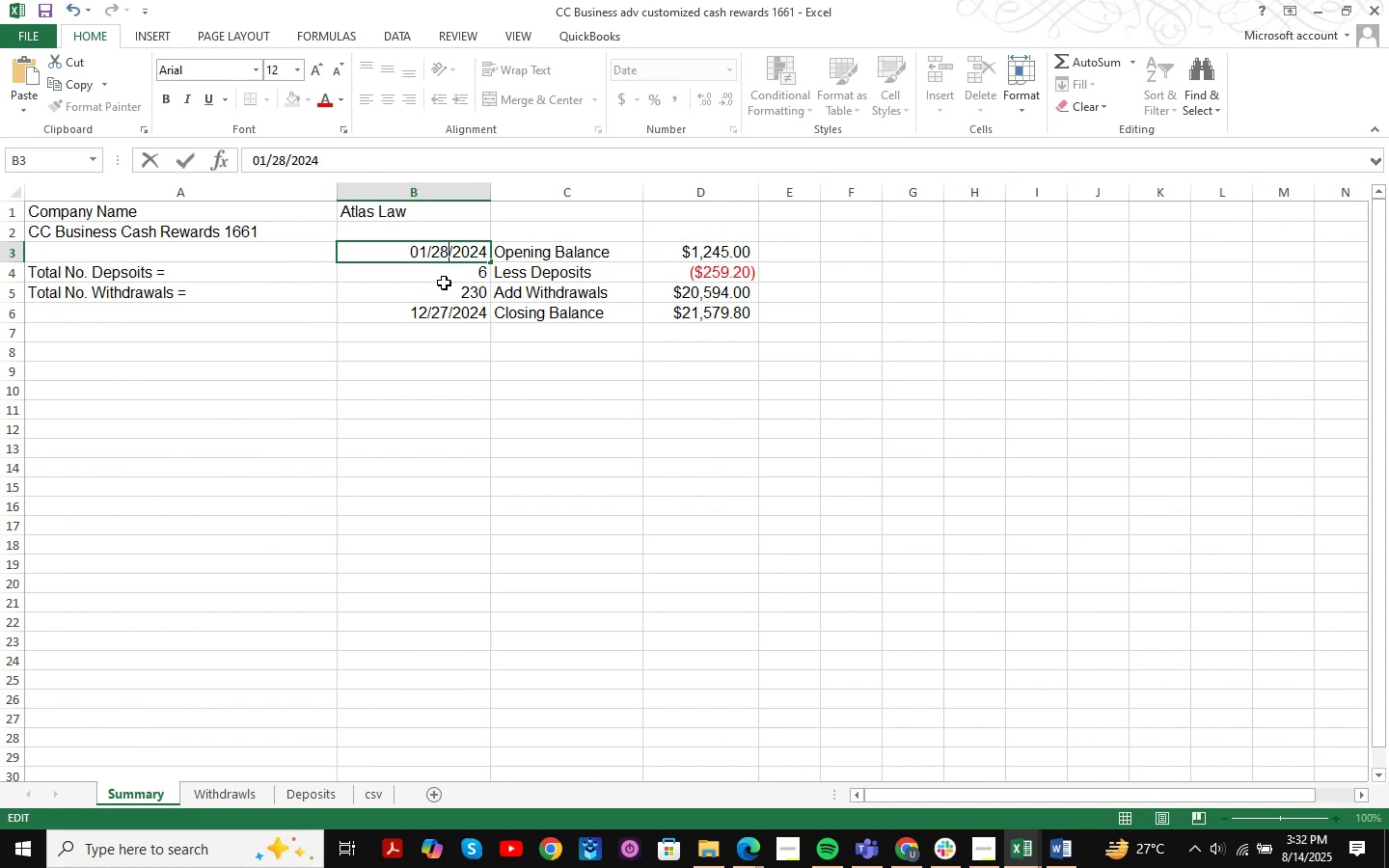 
key(ArrowDown)
 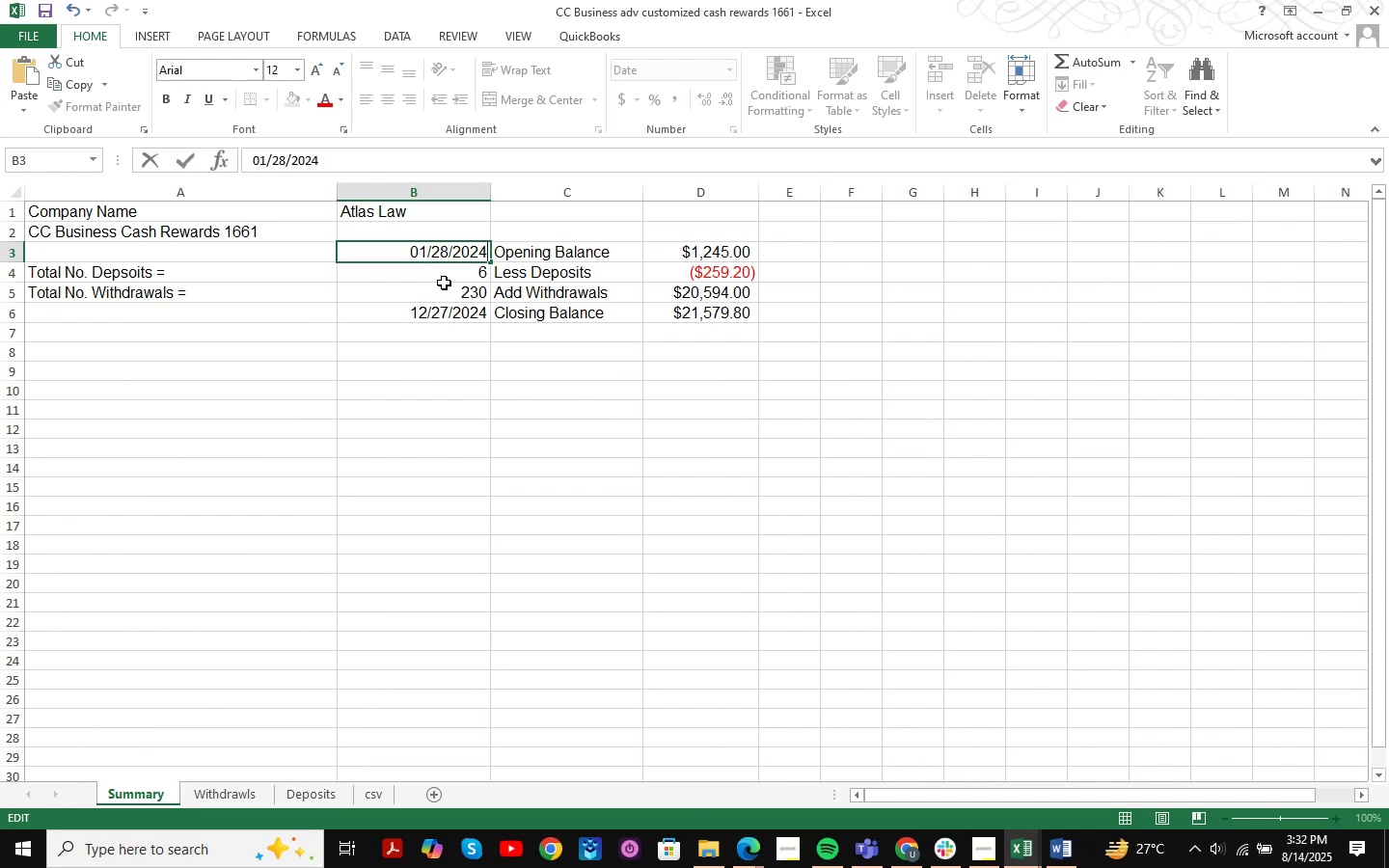 
key(Backspace)
 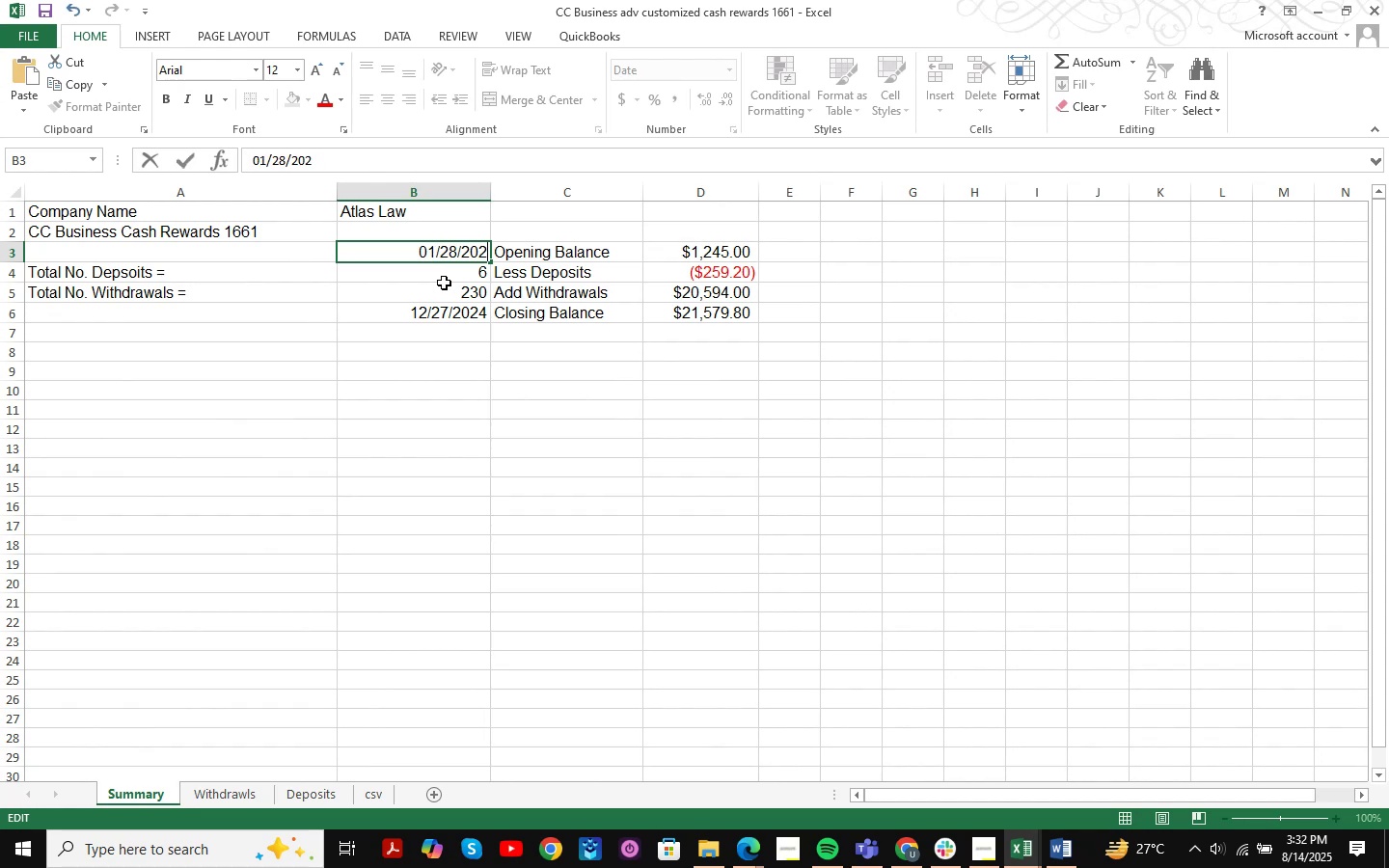 
key(Numpad3)
 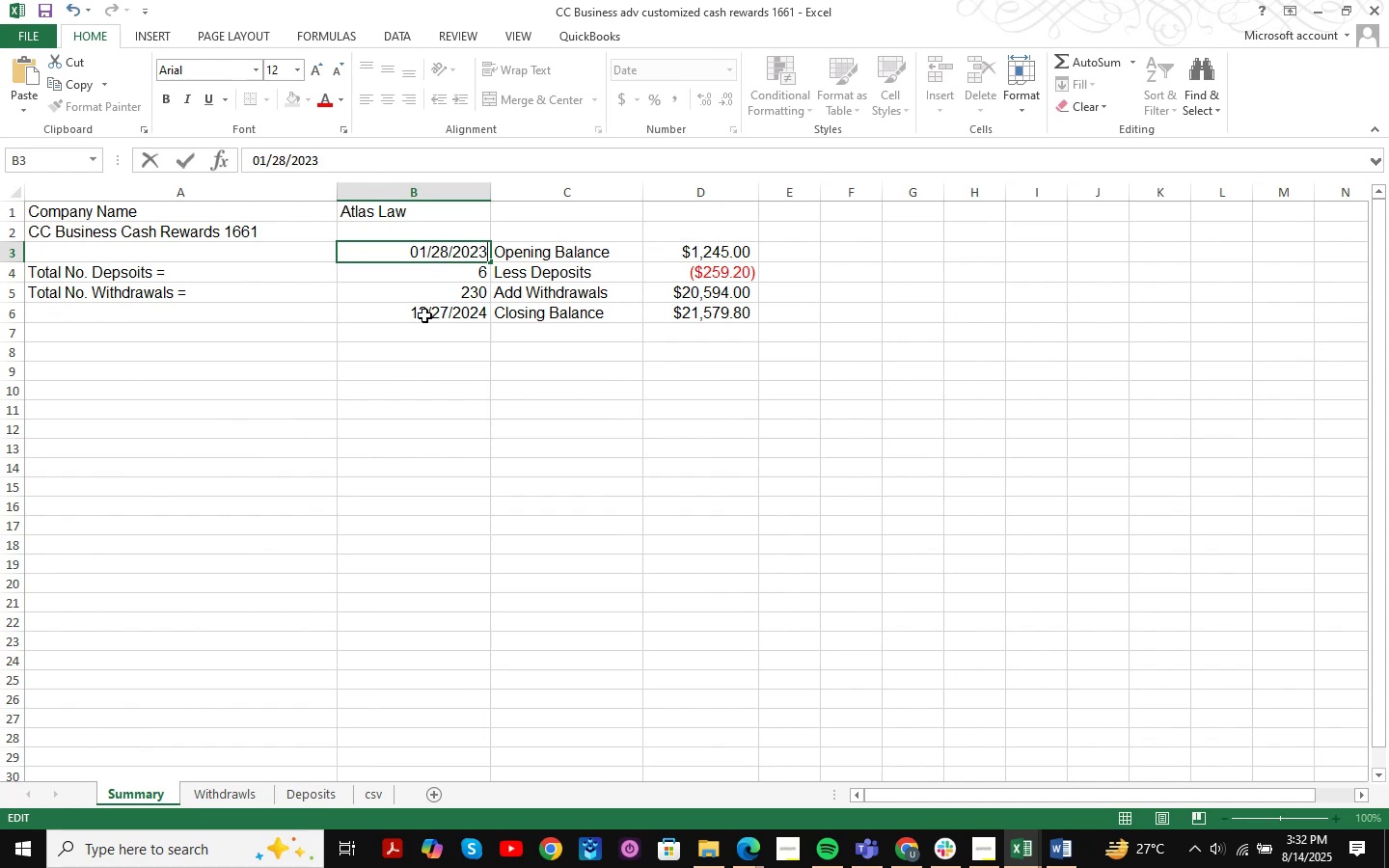 
double_click([424, 315])
 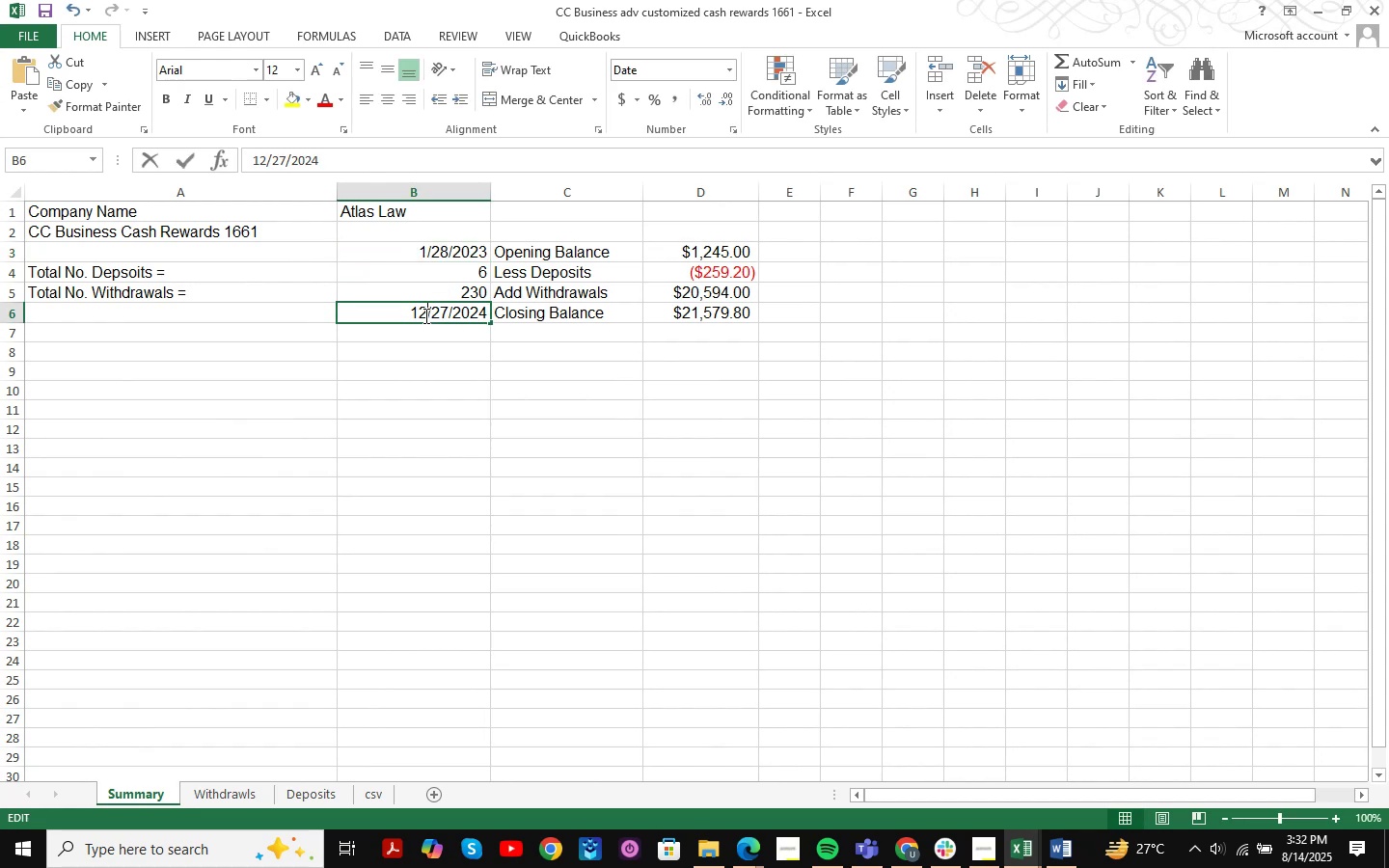 
triple_click([424, 315])
 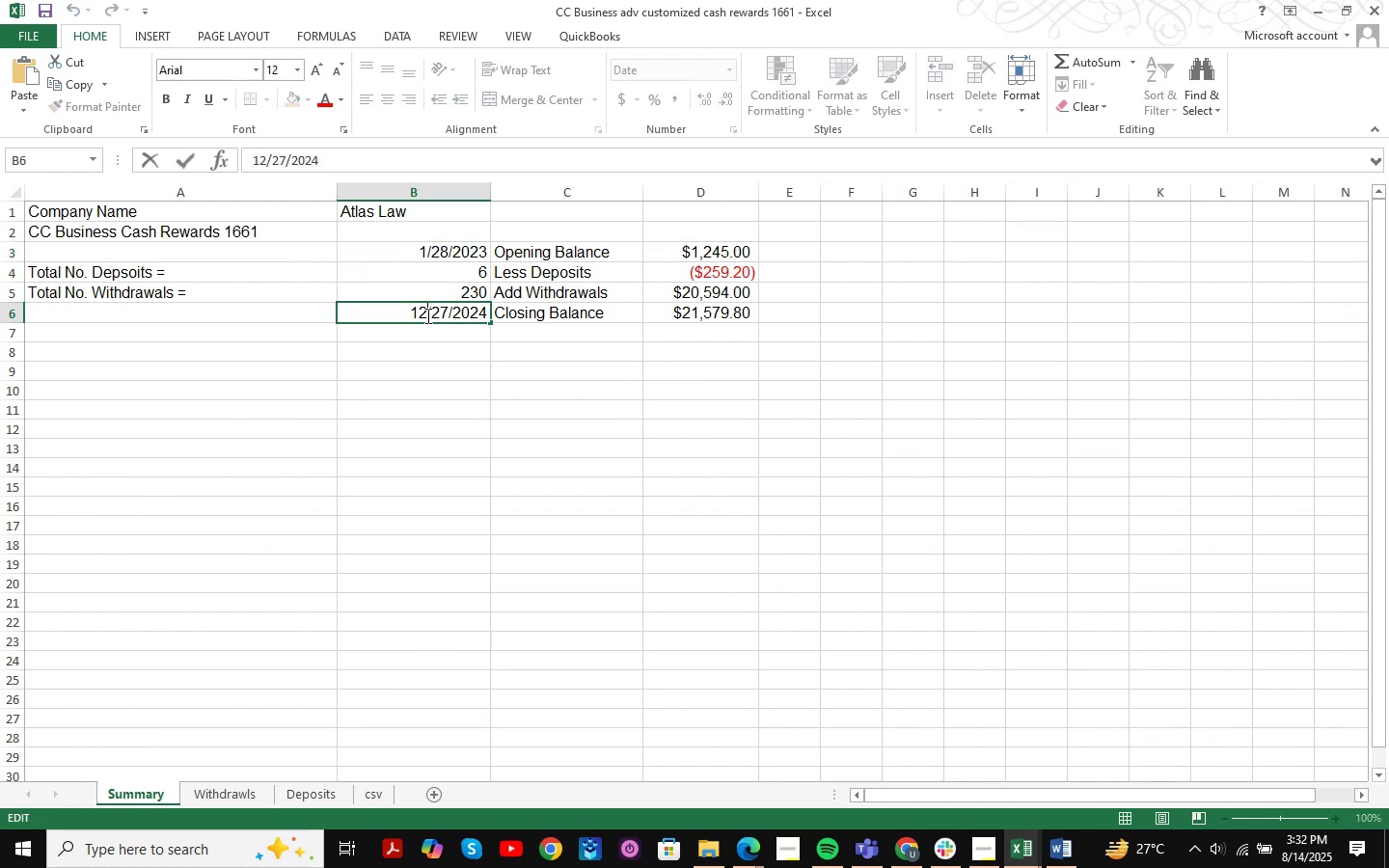 
key(Backspace)
 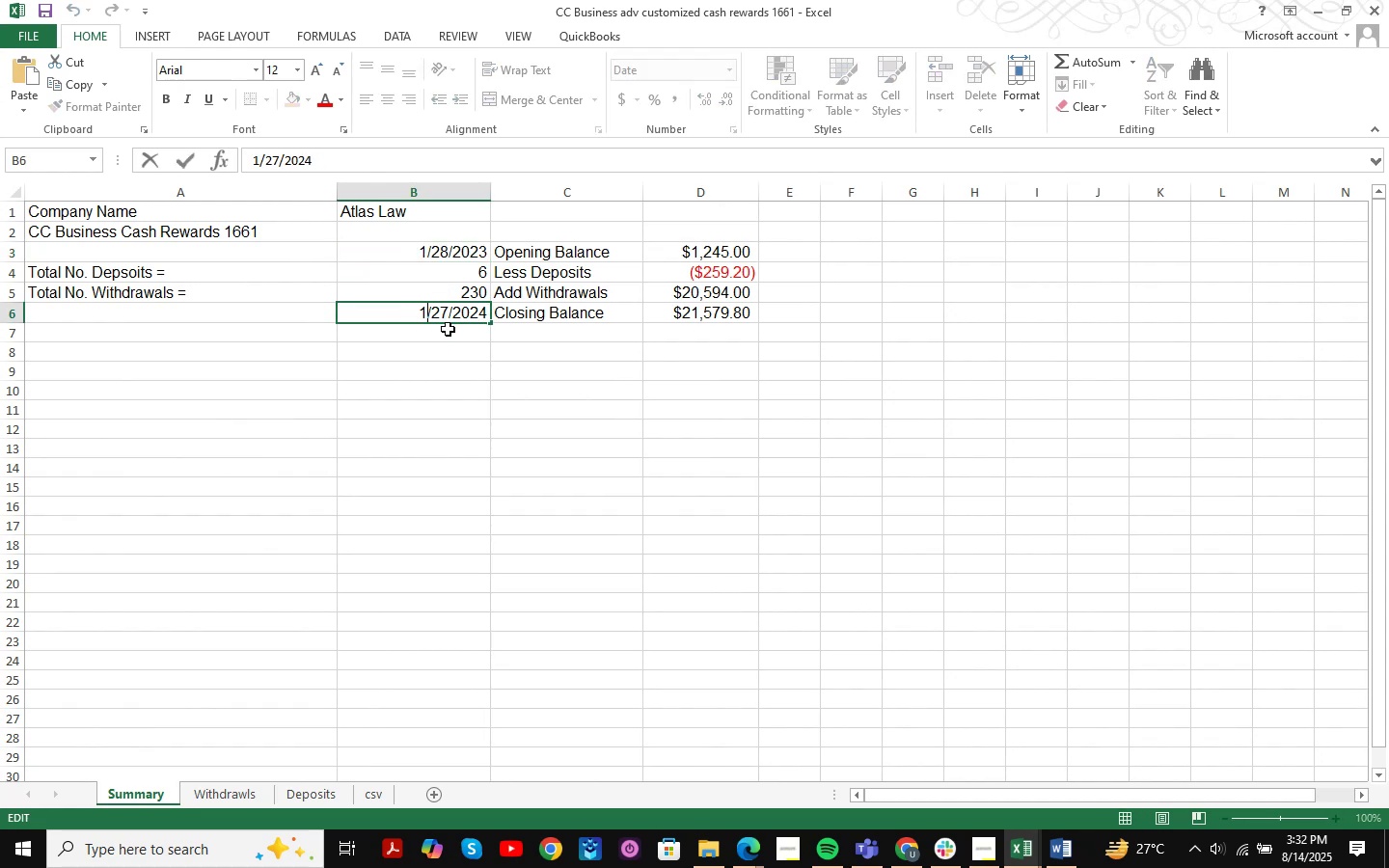 
key(Backspace)
 